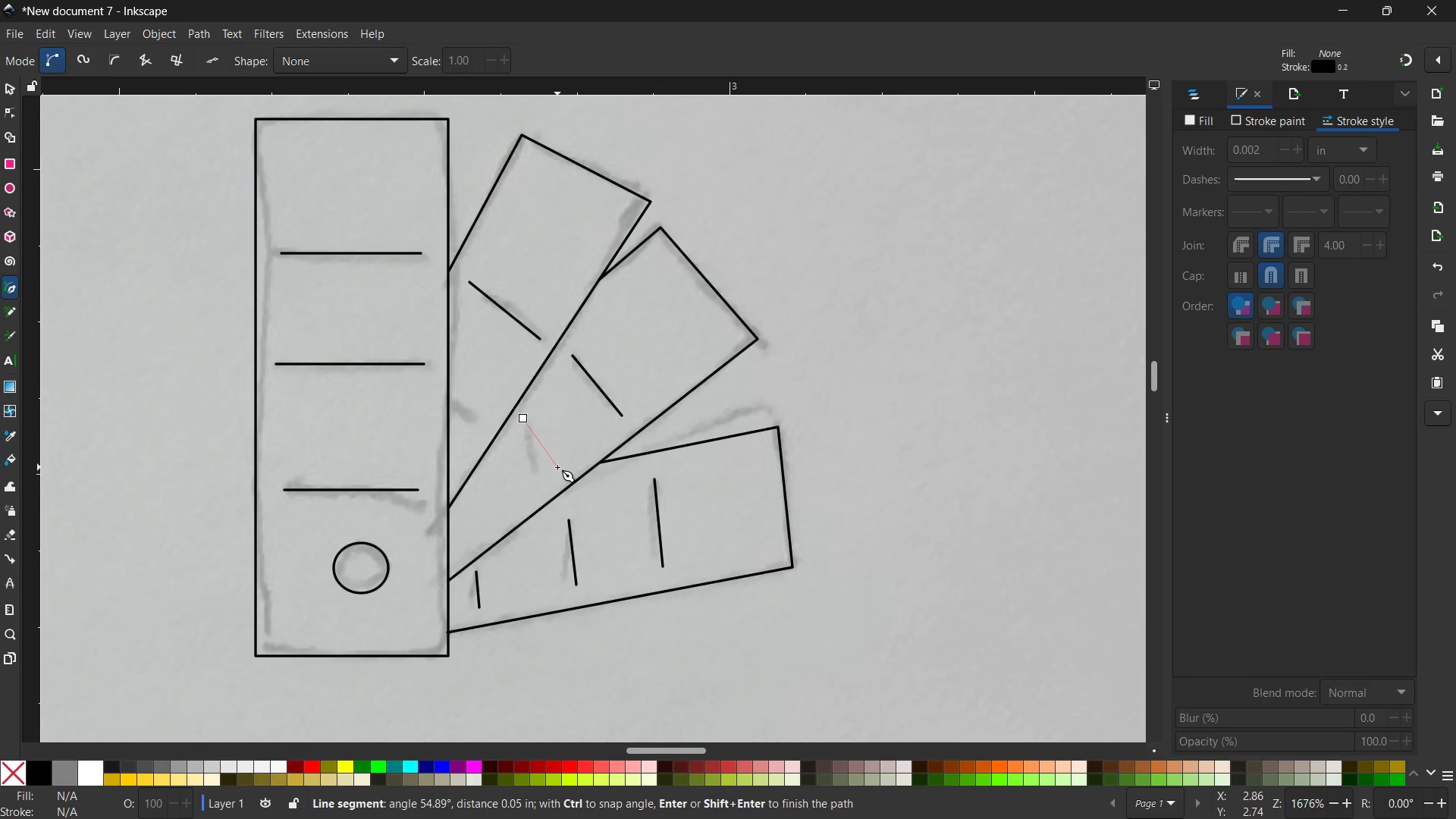 
left_click([557, 466])
 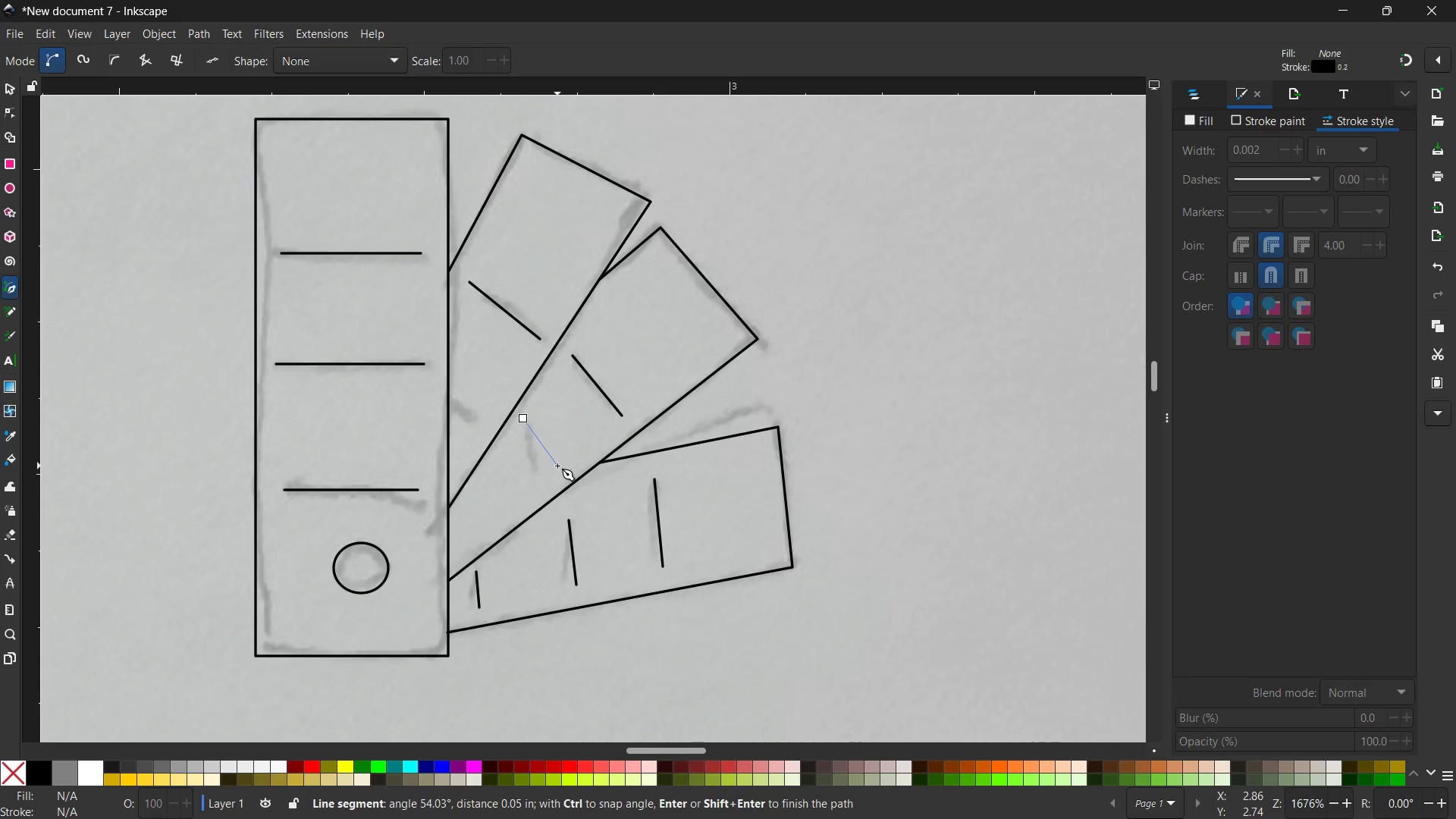 
key(Enter)
 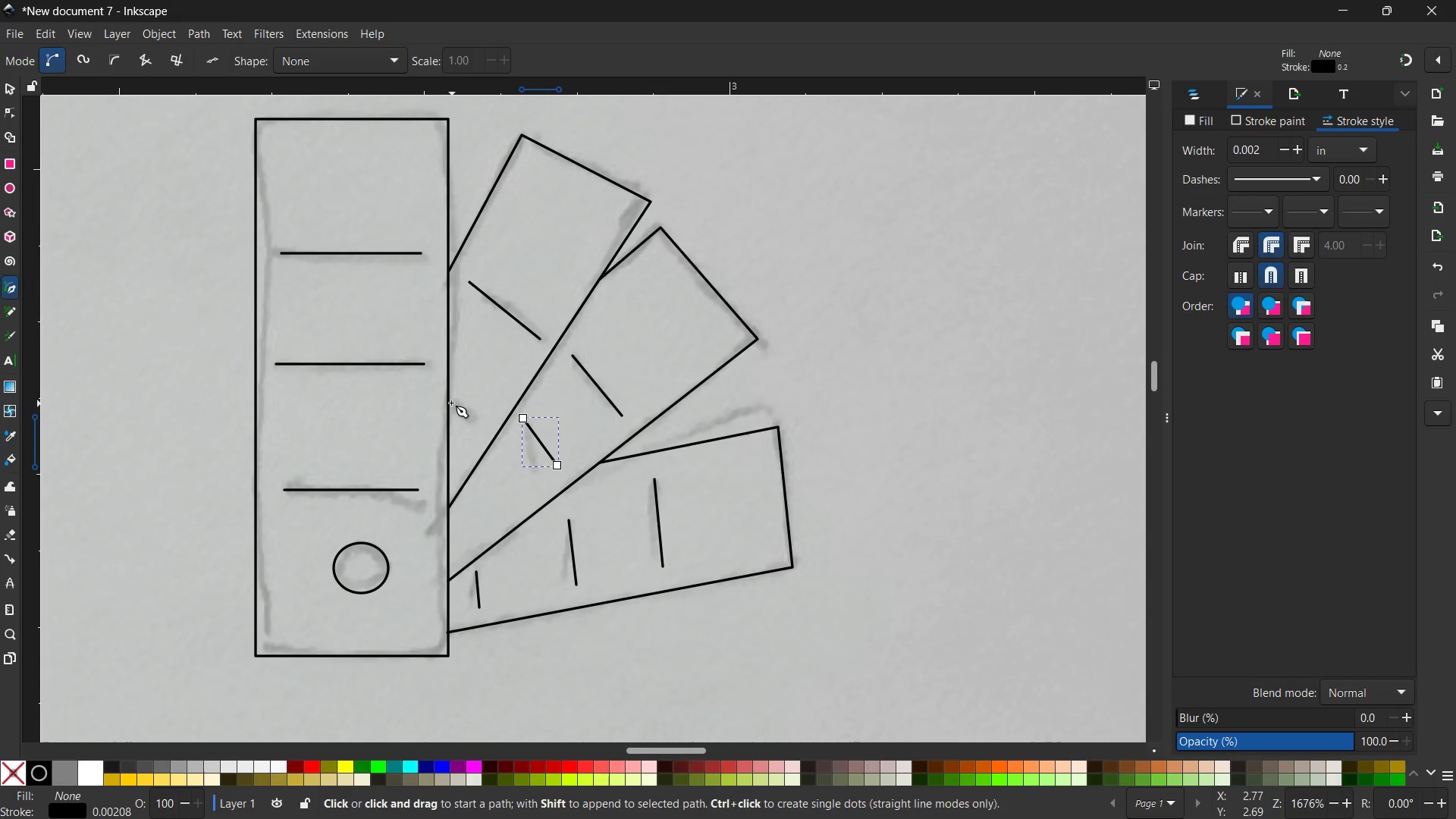 
left_click([449, 403])
 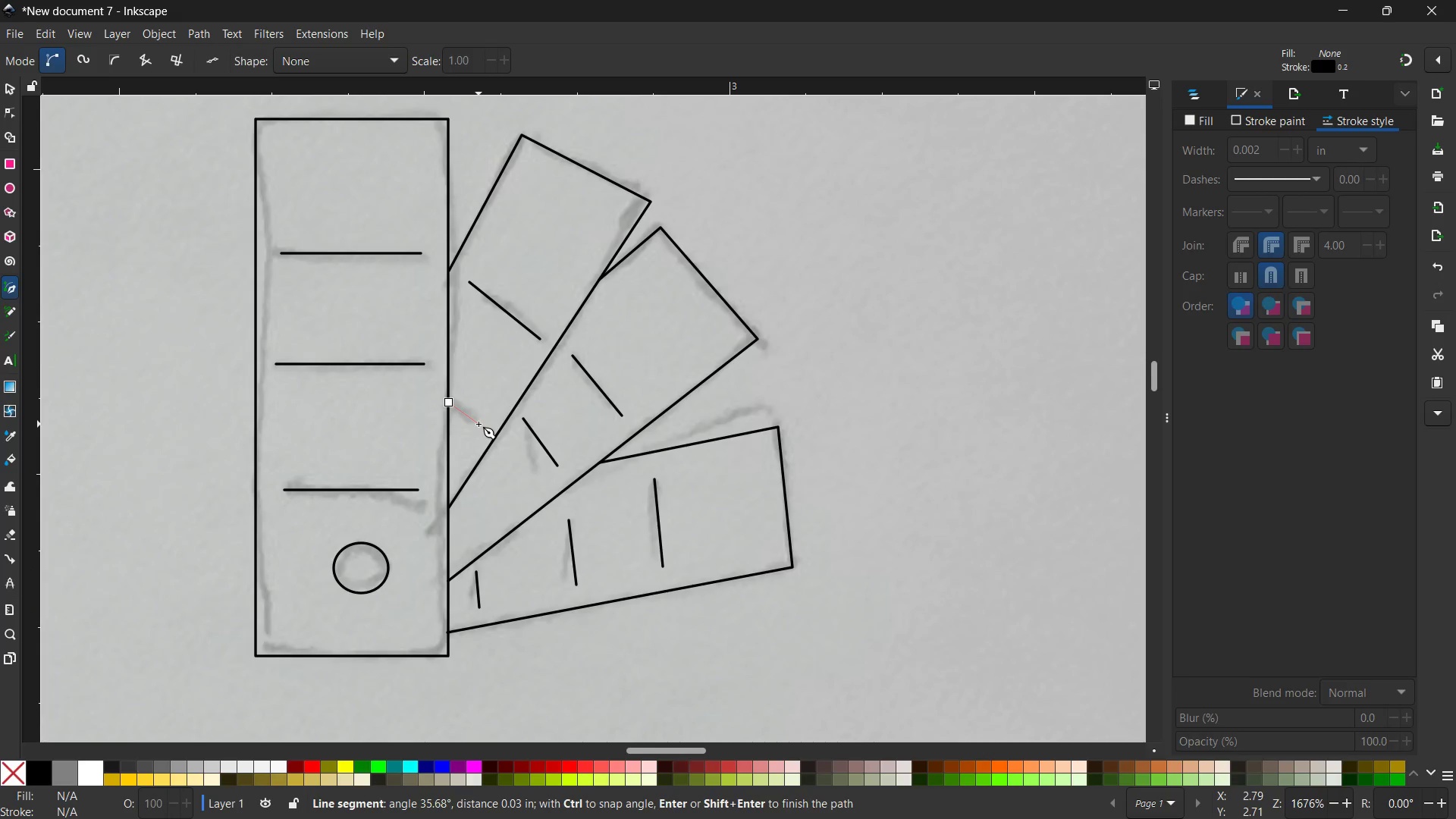 
left_click([479, 424])
 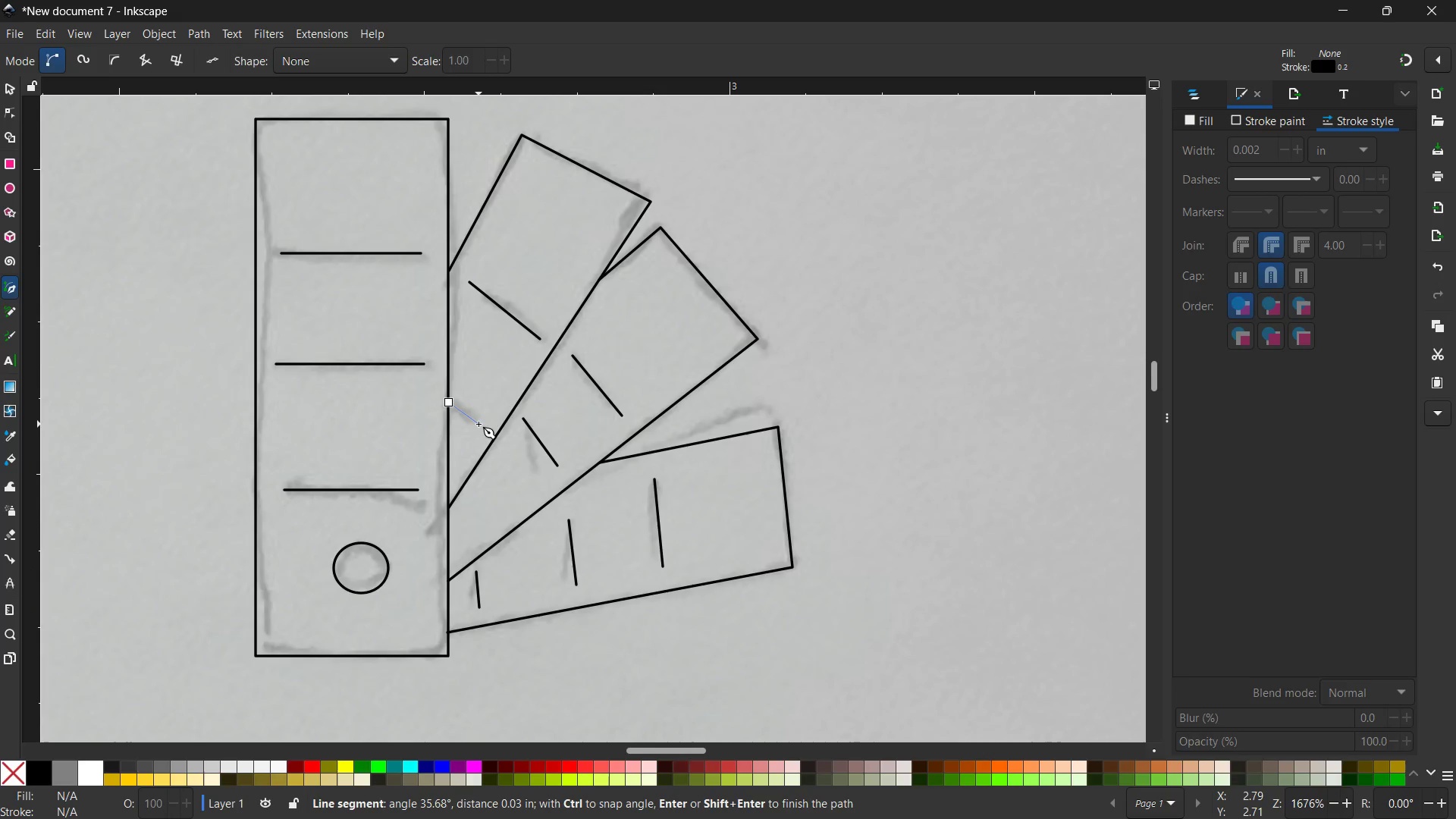 
key(Enter)
 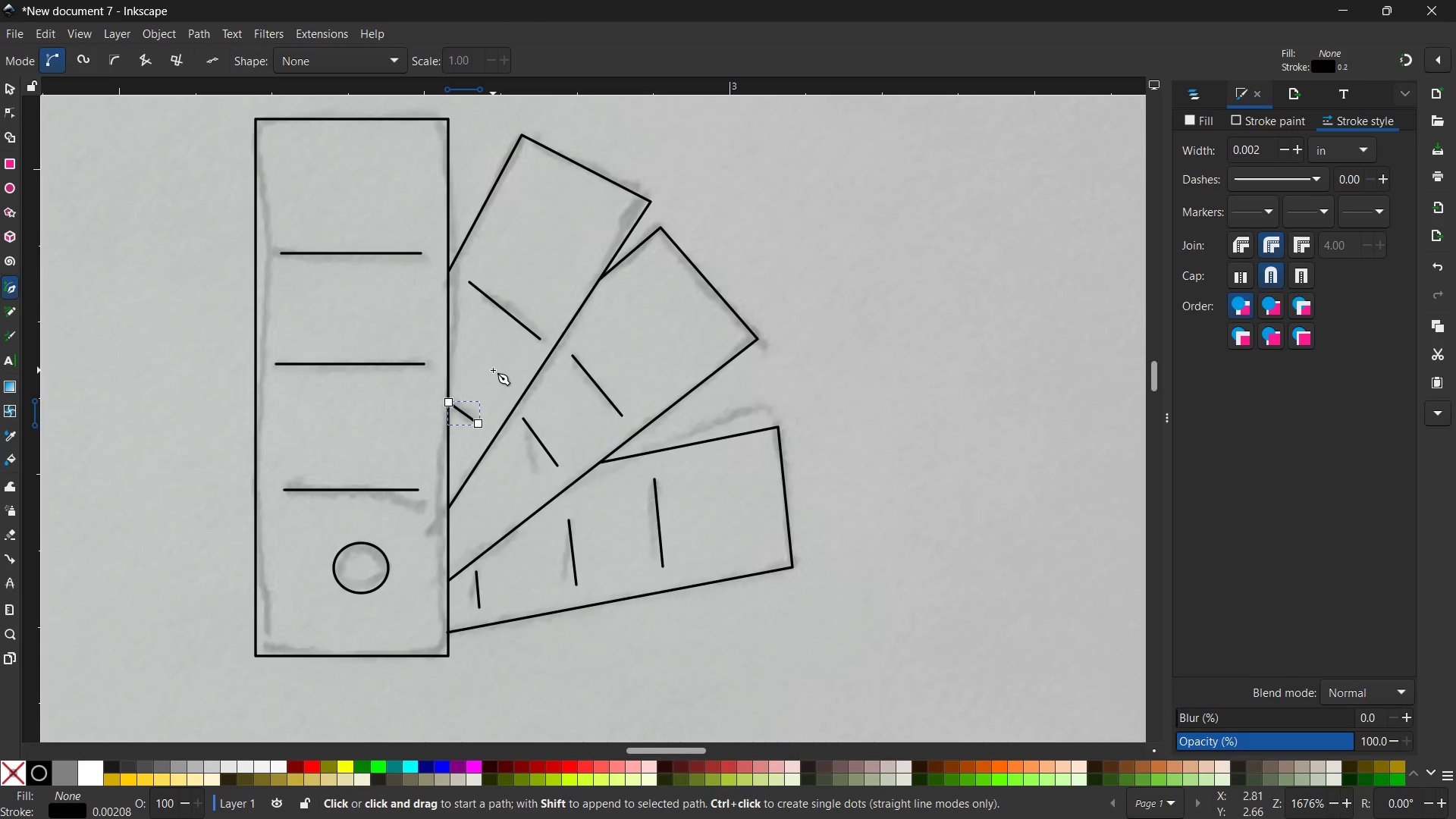 
key(Control+ControlLeft)
 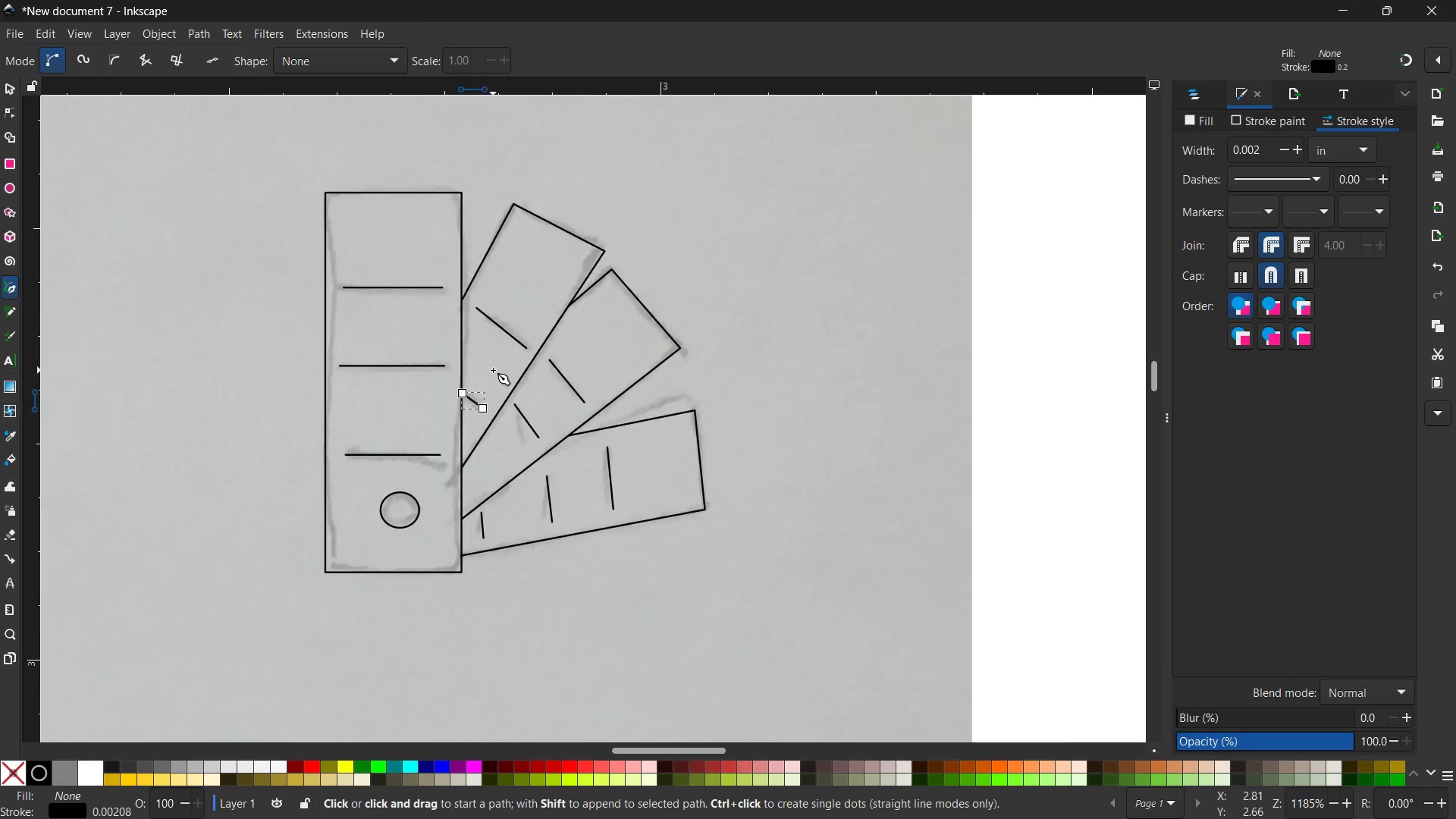 
scroll: coordinate [493, 370], scroll_direction: down, amount: 1.0
 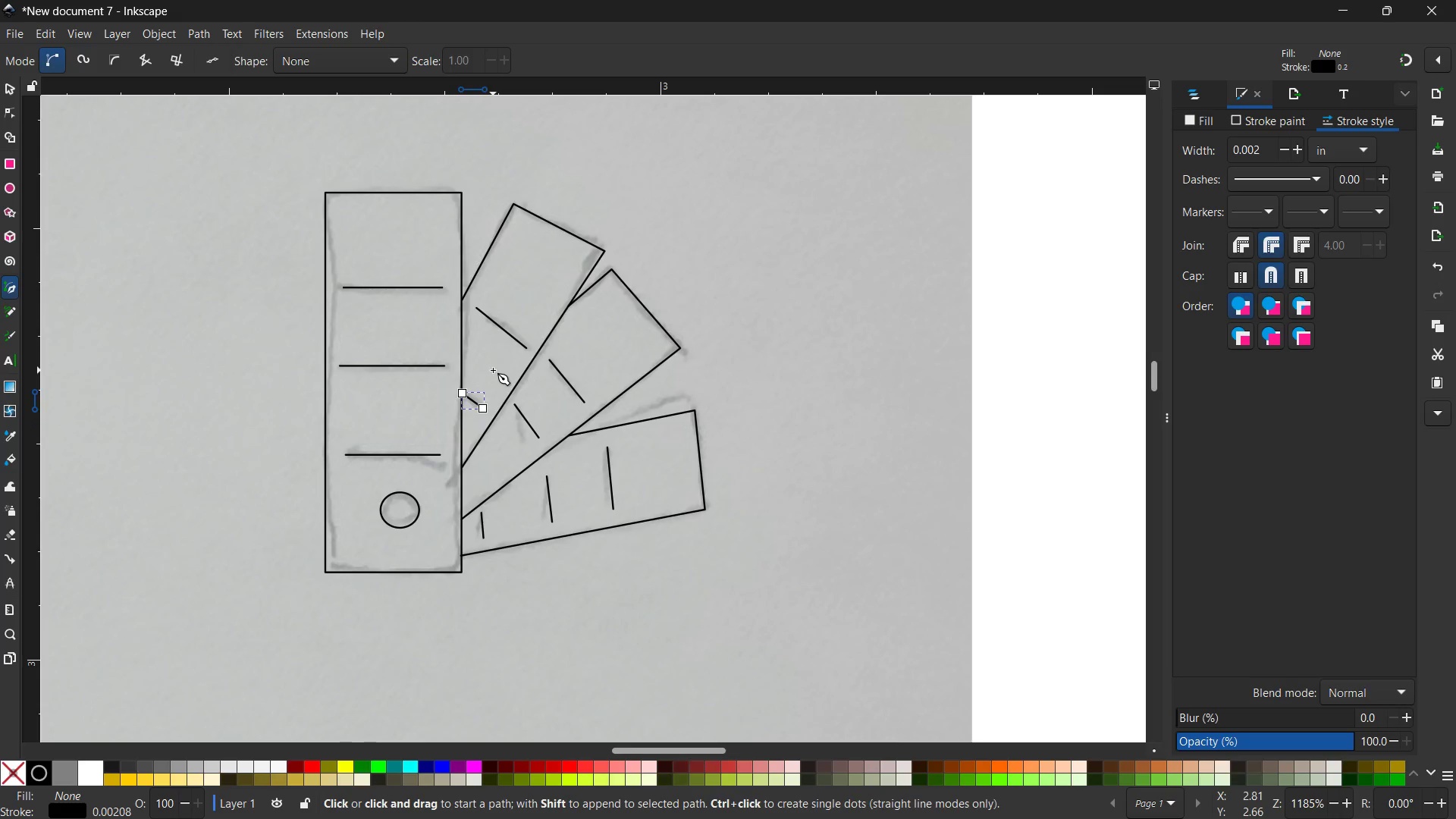 
key(Control+ControlLeft)
 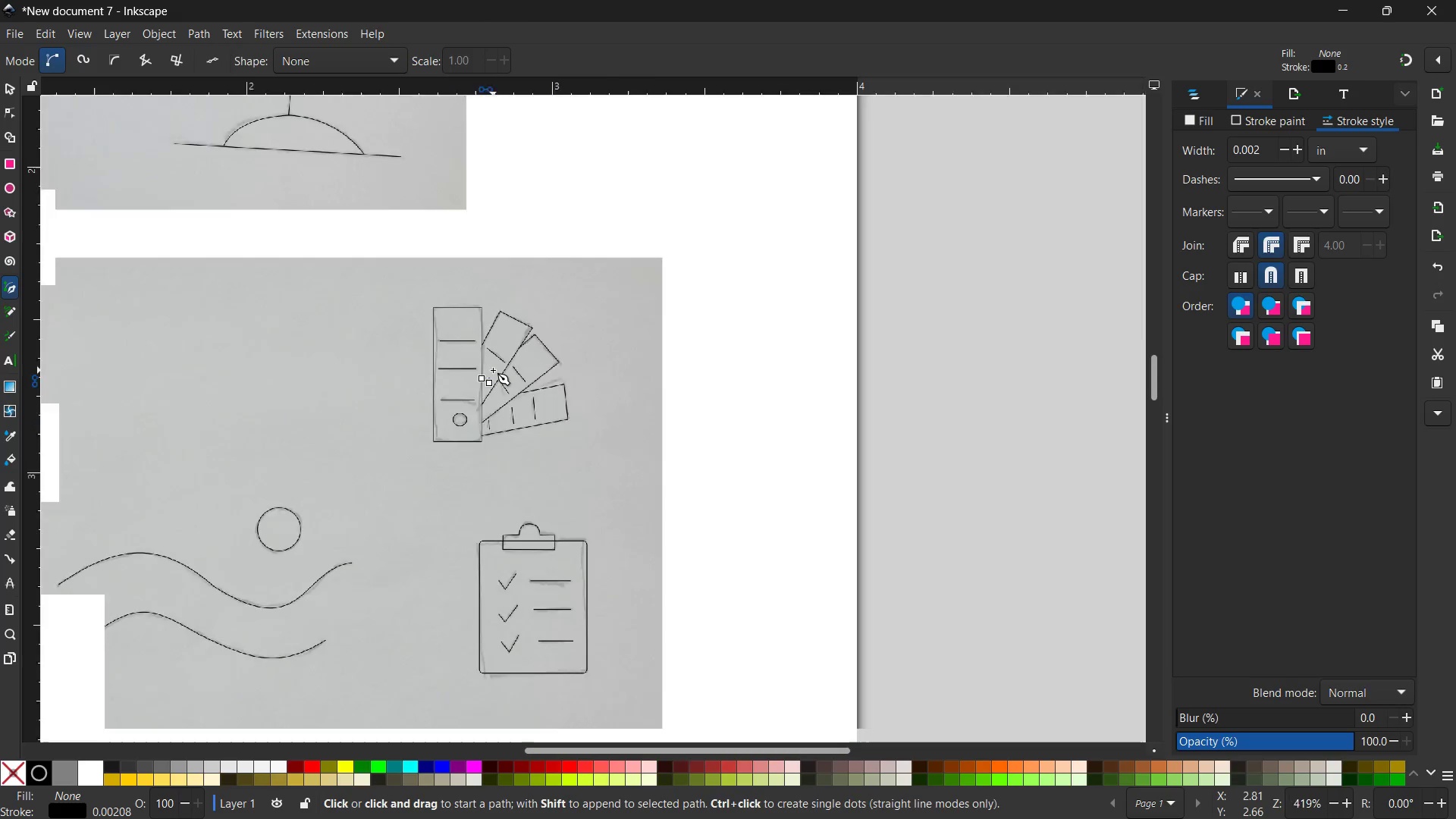 
scroll: coordinate [493, 370], scroll_direction: down, amount: 4.0
 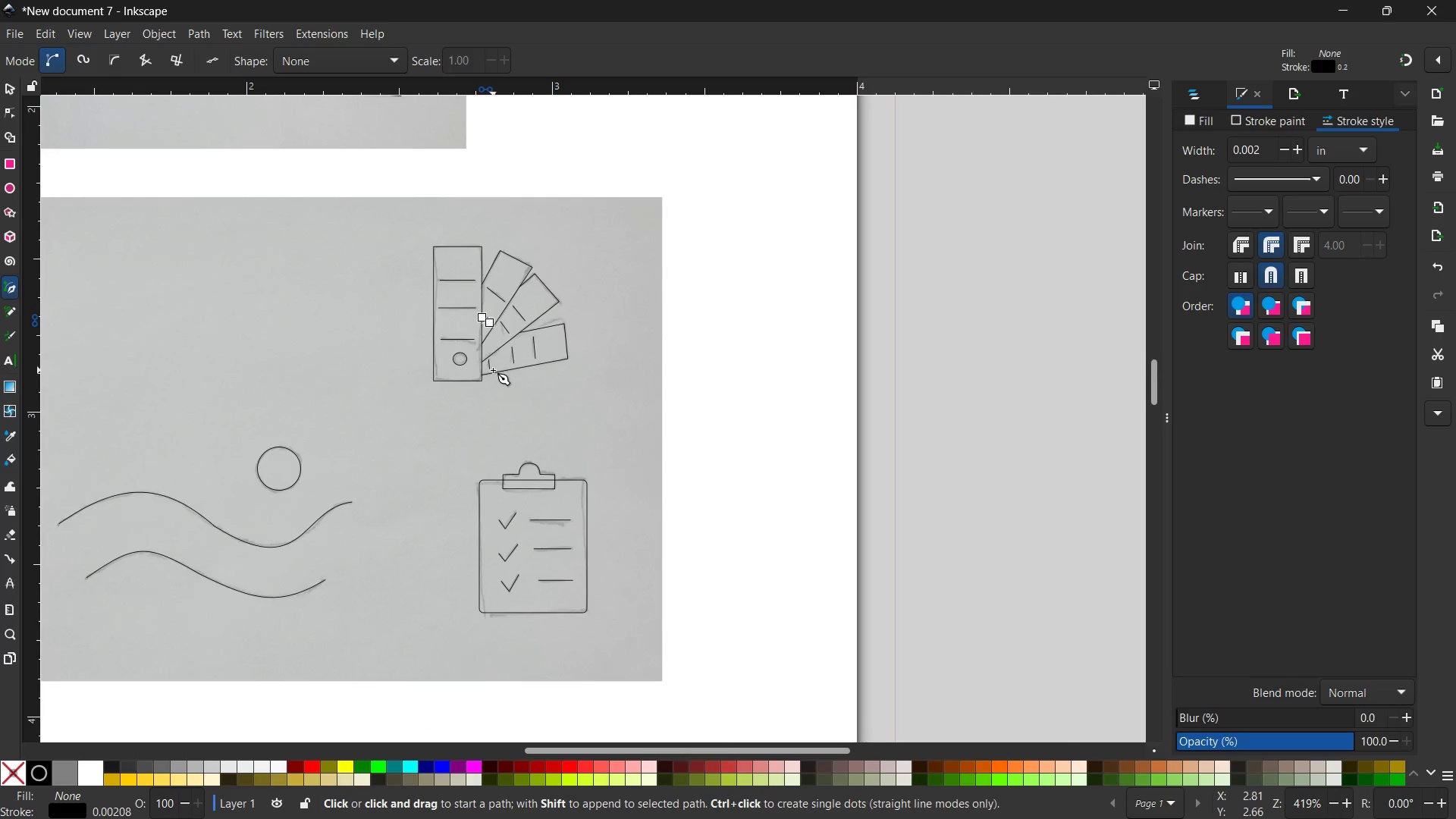 
key(Control+ControlLeft)
 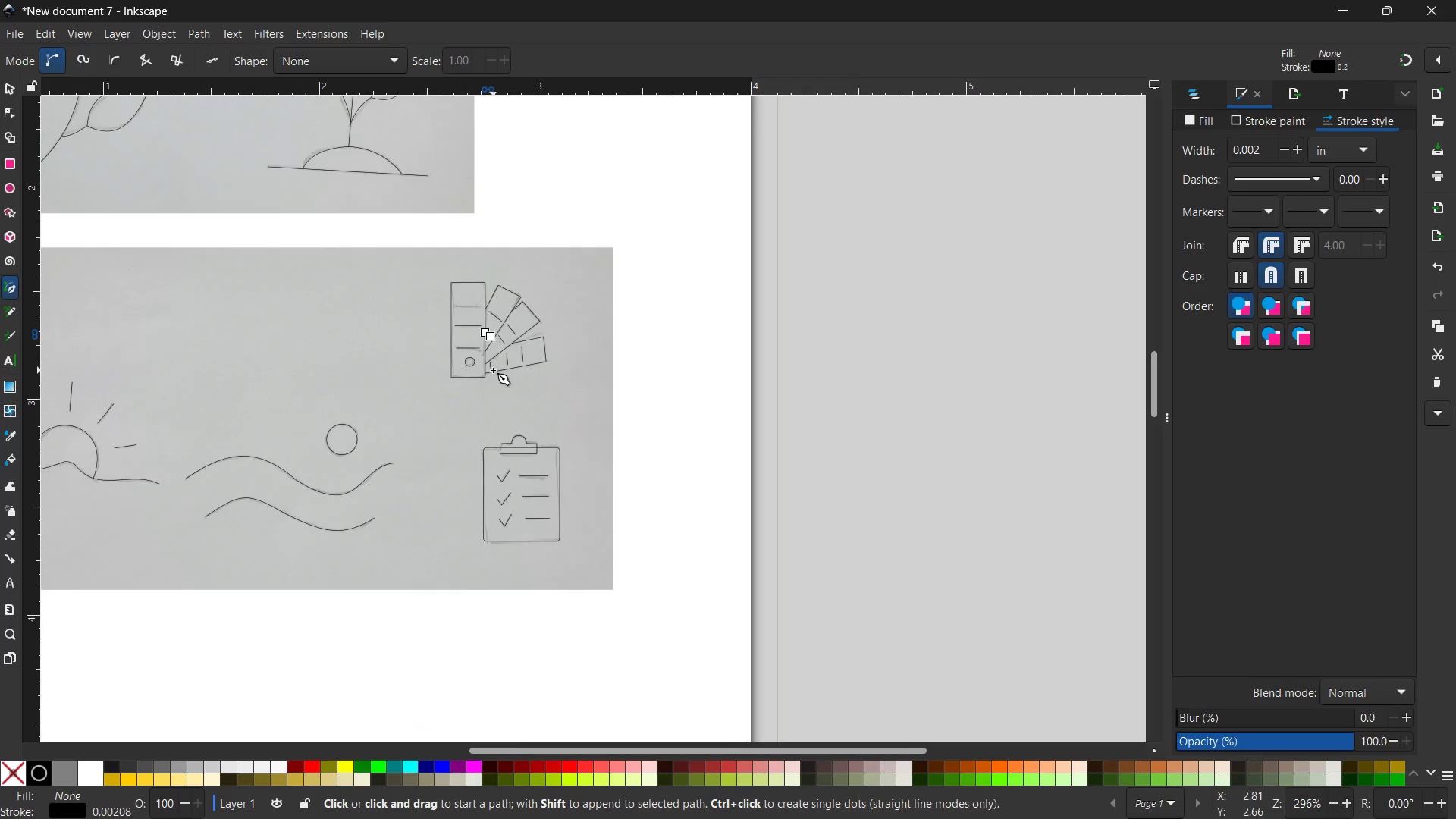 
key(Control+ControlLeft)
 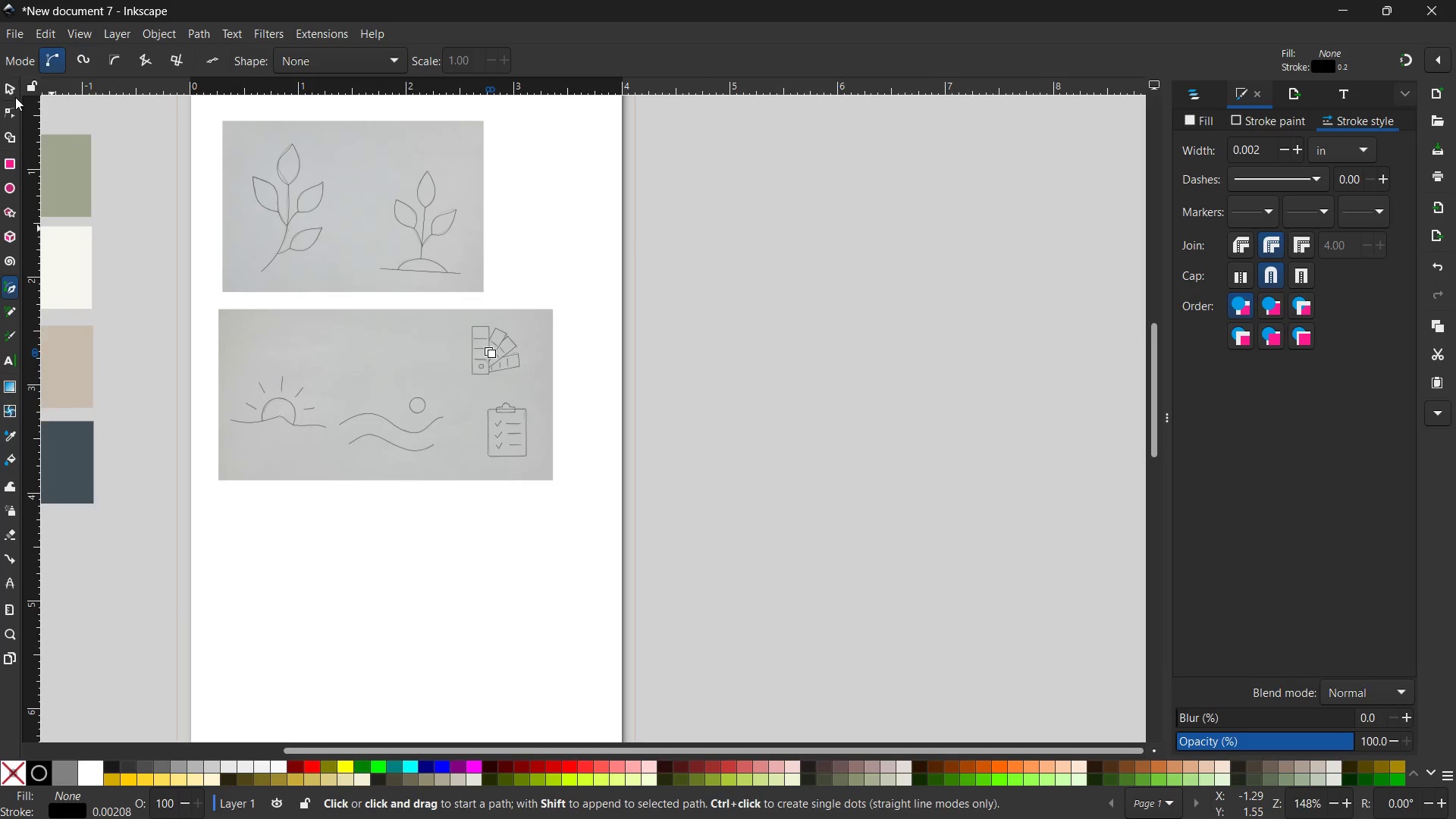 
left_click([13, 90])
 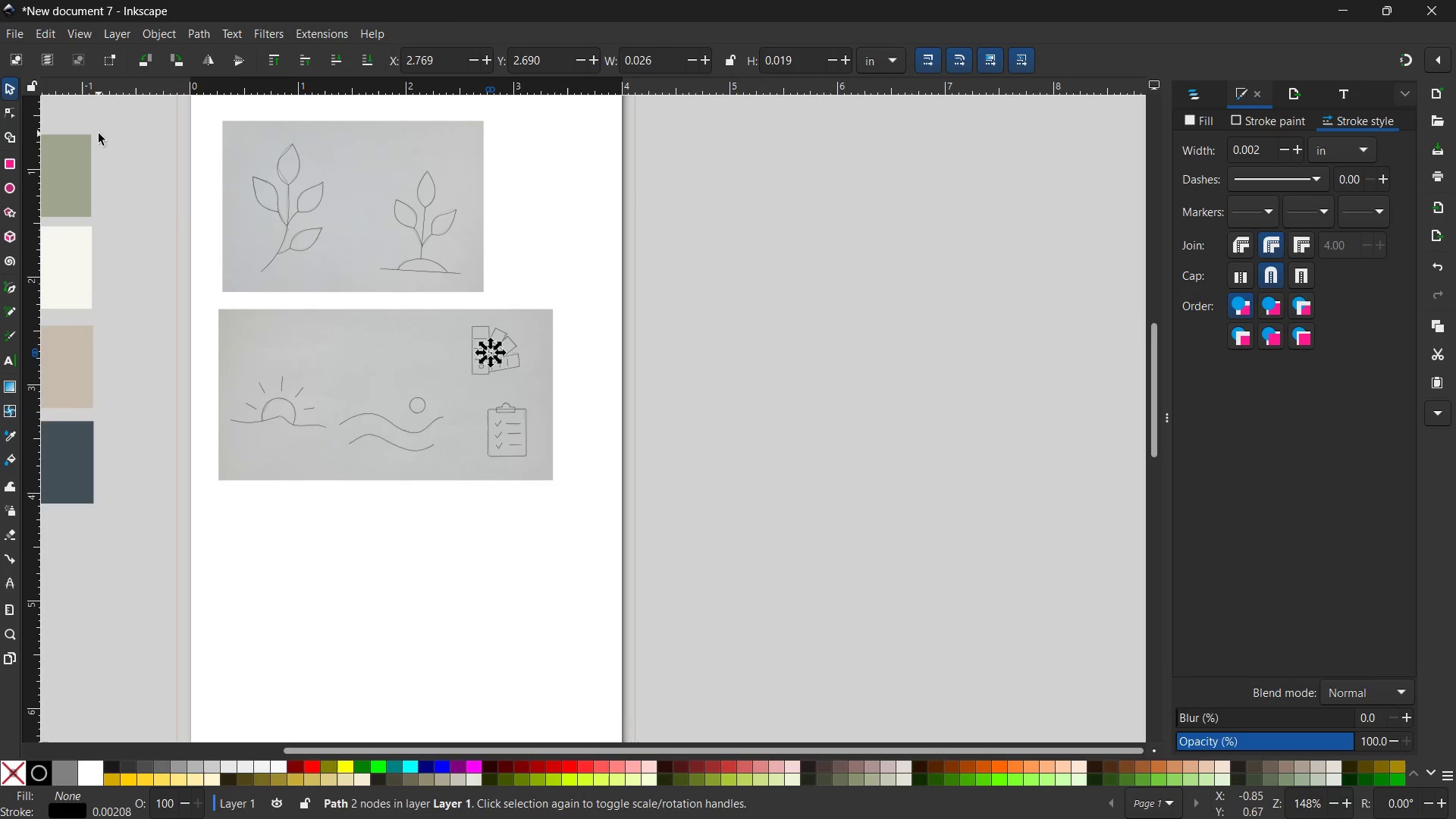 
double_click([99, 133])
 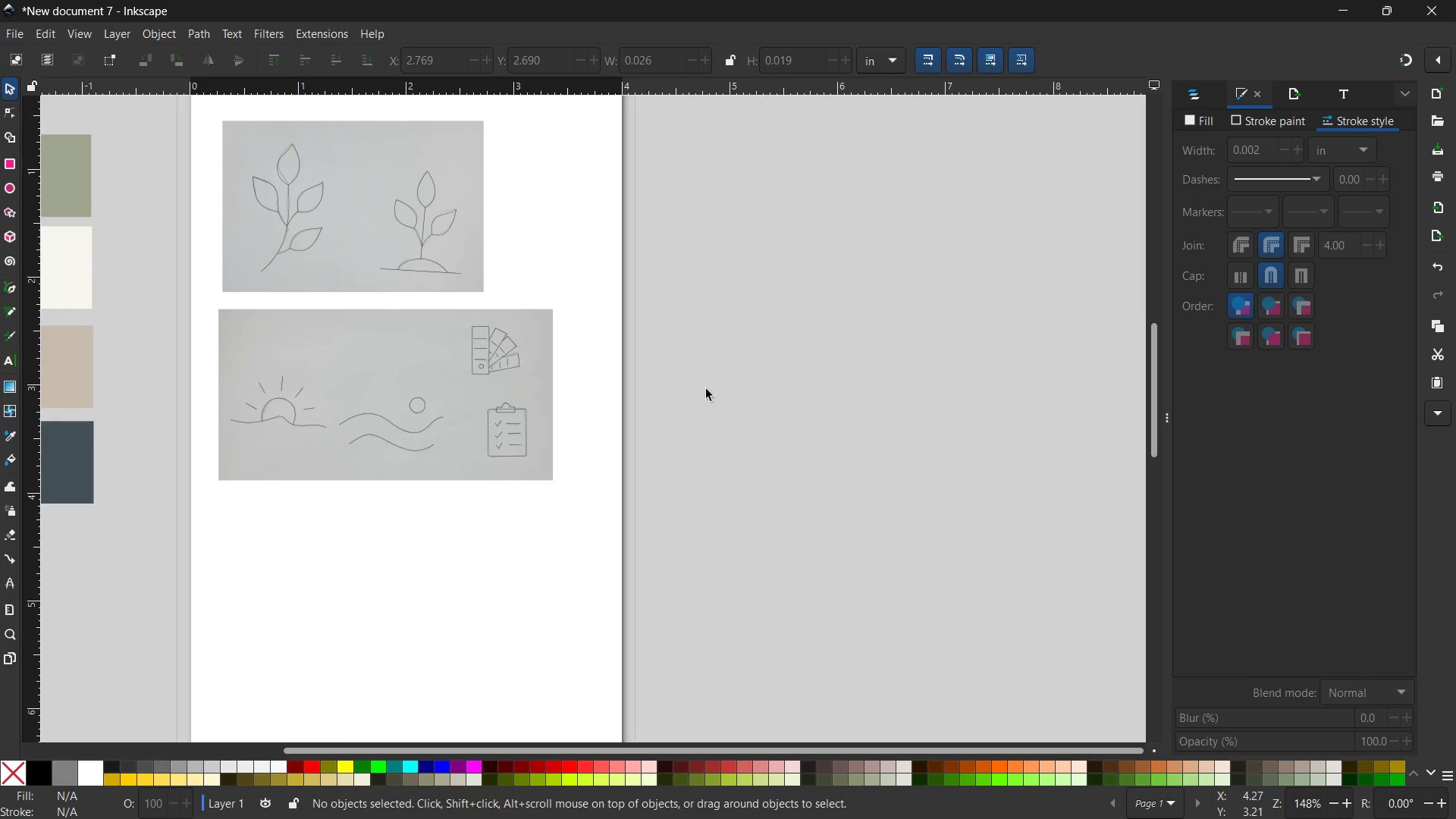 
wait(5.31)
 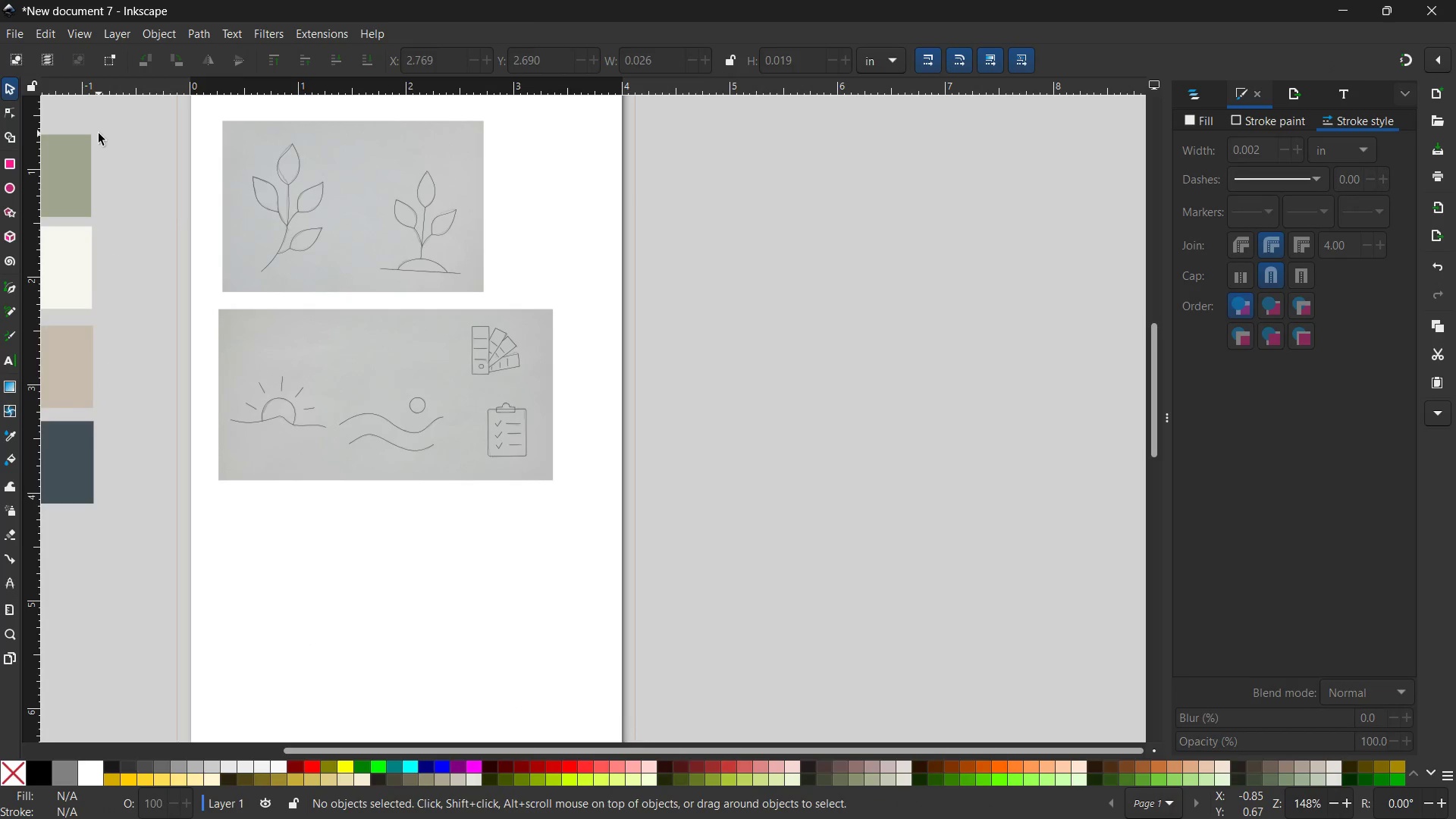 
left_click([1197, 94])
 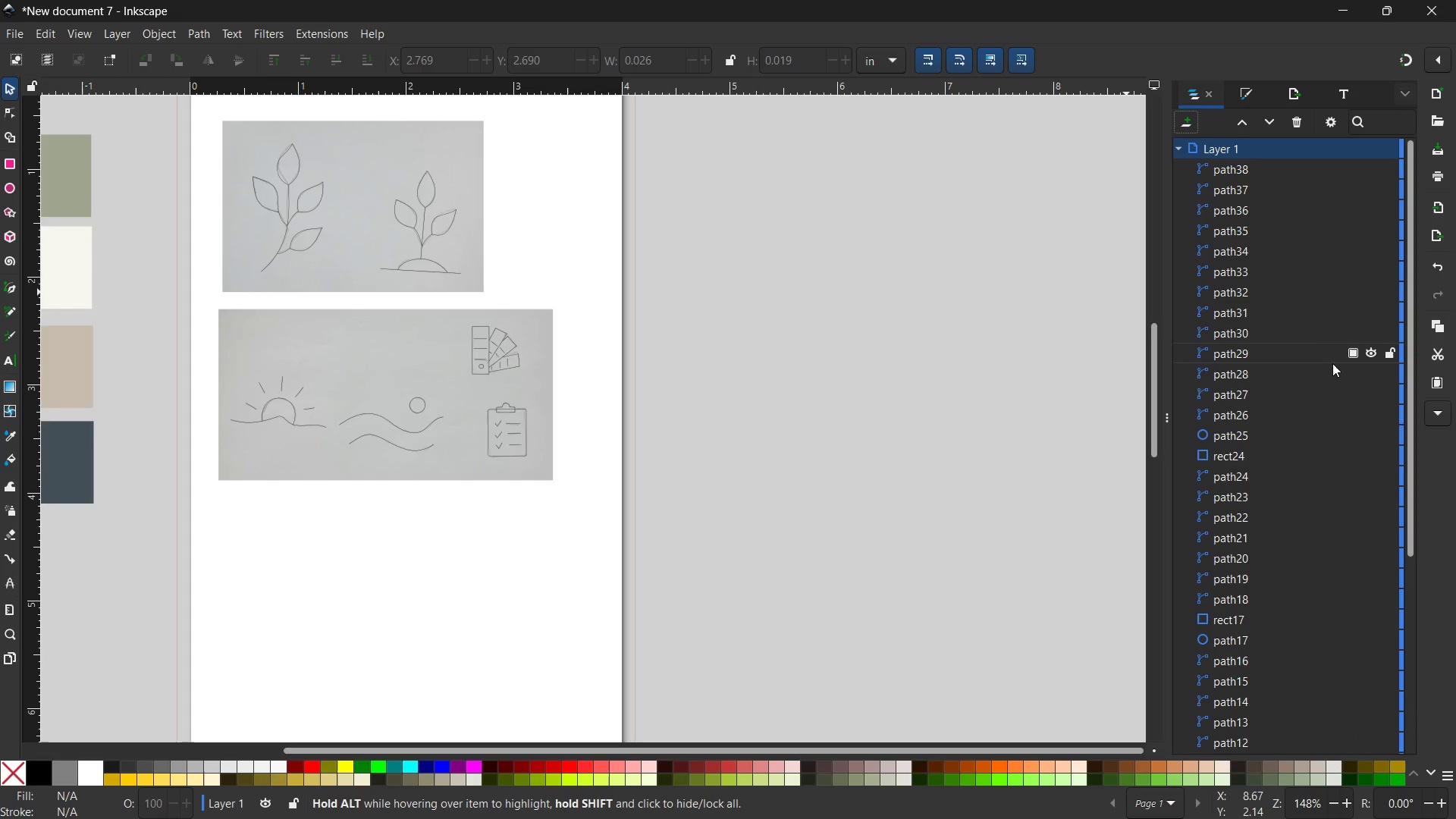 
scroll: coordinate [1332, 363], scroll_direction: down, amount: 11.0
 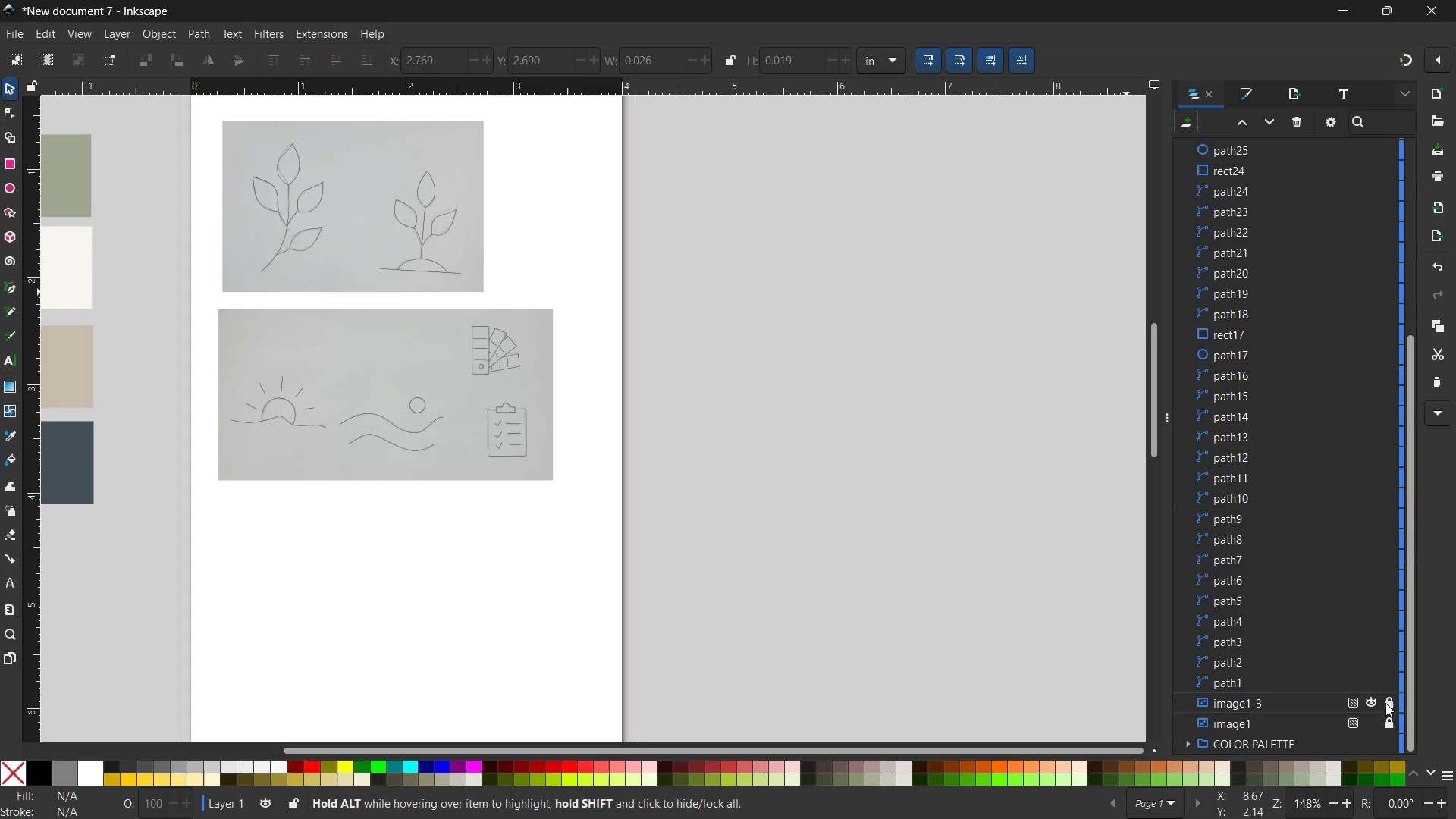 
left_click([1385, 703])
 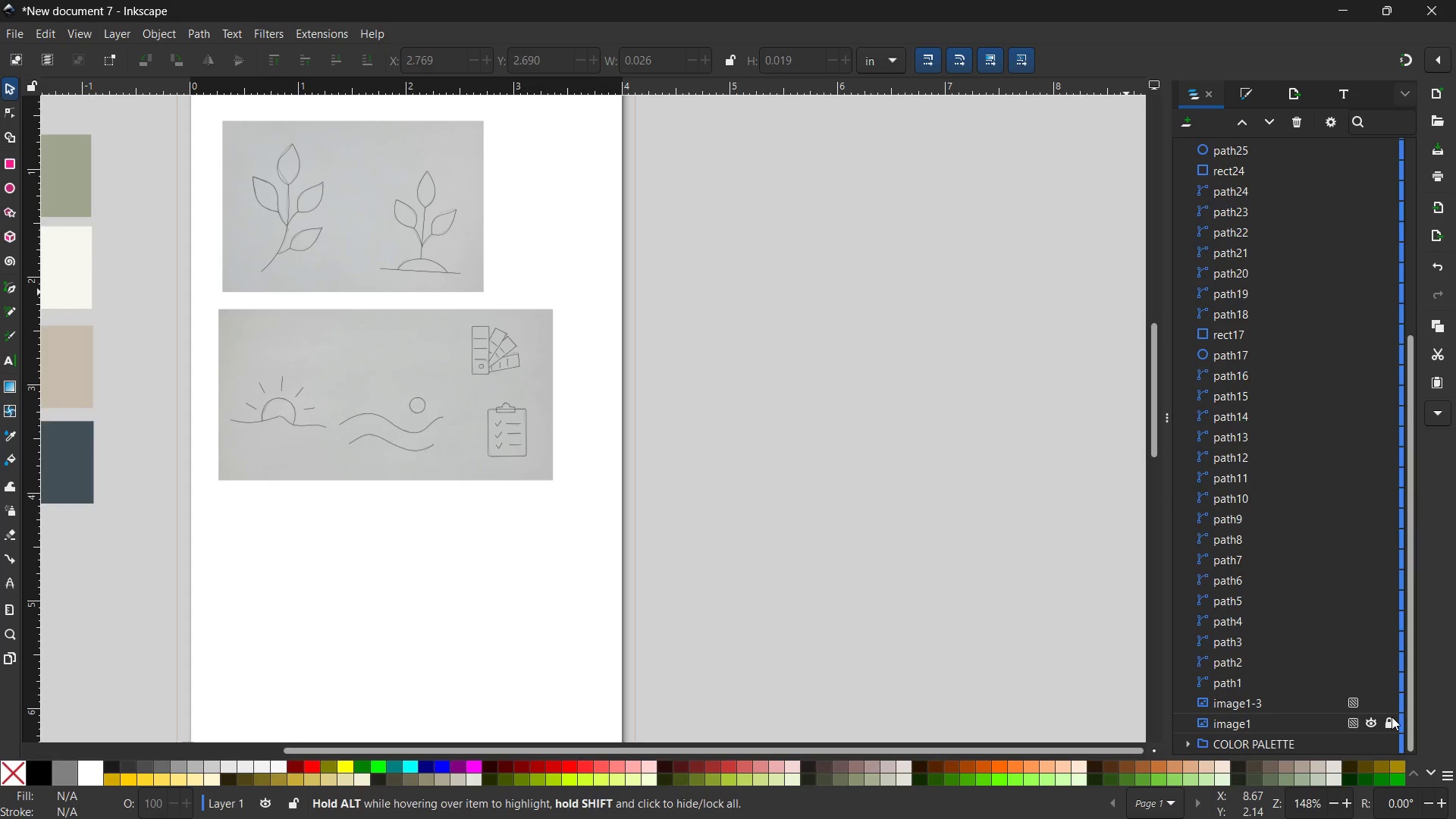 
double_click([1392, 717])
 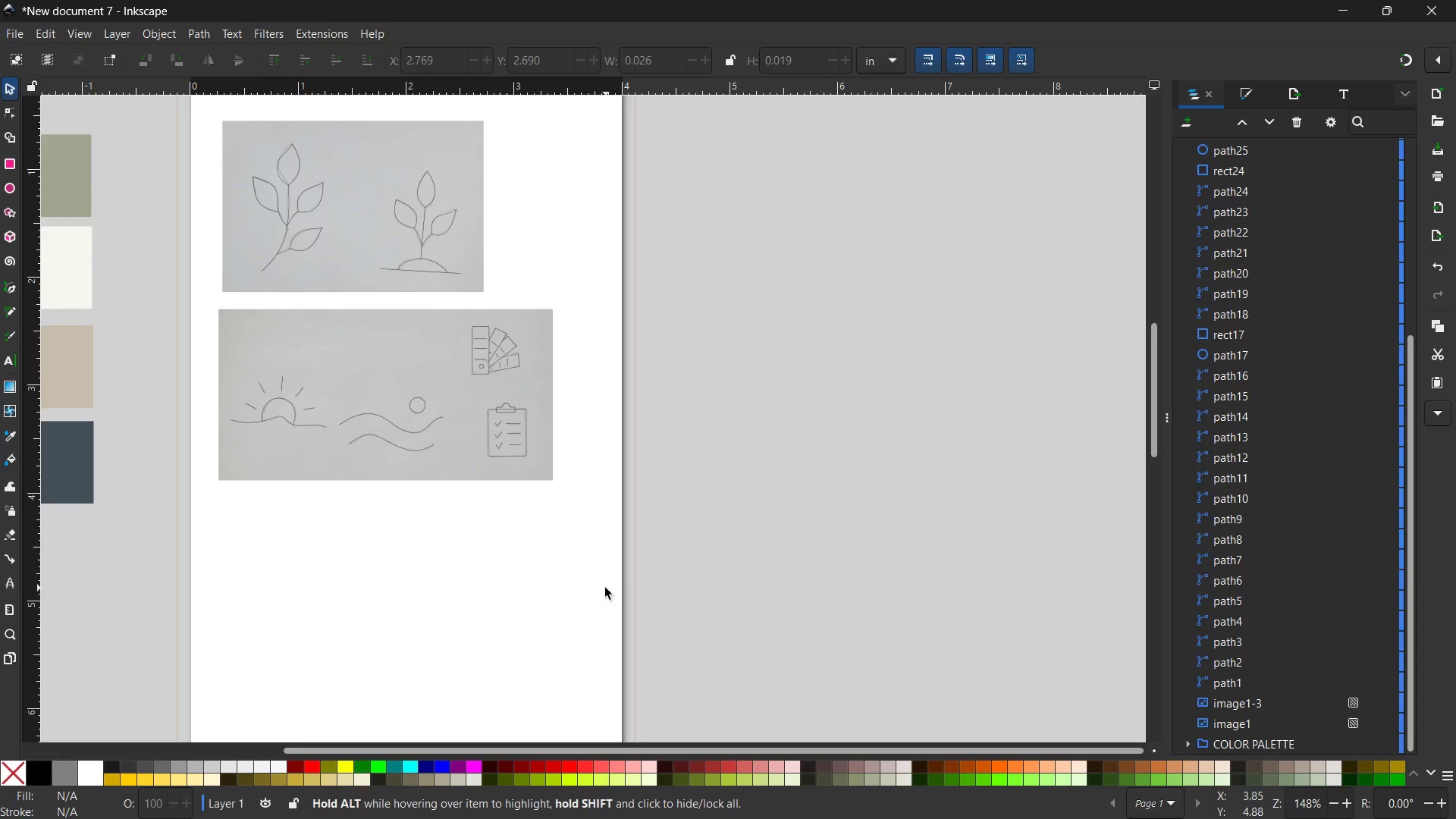 
scroll: coordinate [605, 588], scroll_direction: up, amount: 2.0
 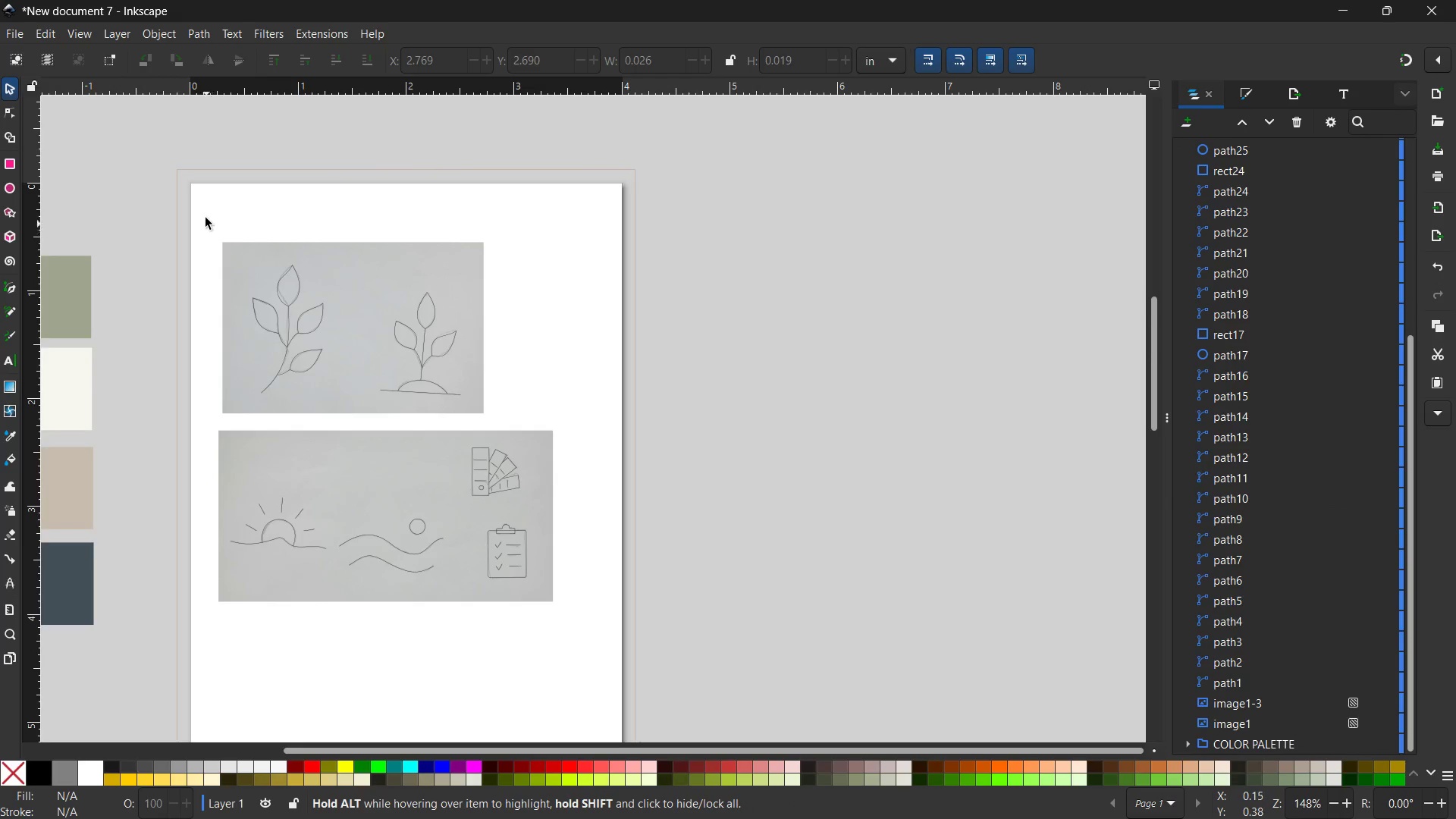 
left_click_drag(start_coordinate=[137, 168], to_coordinate=[626, 629])
 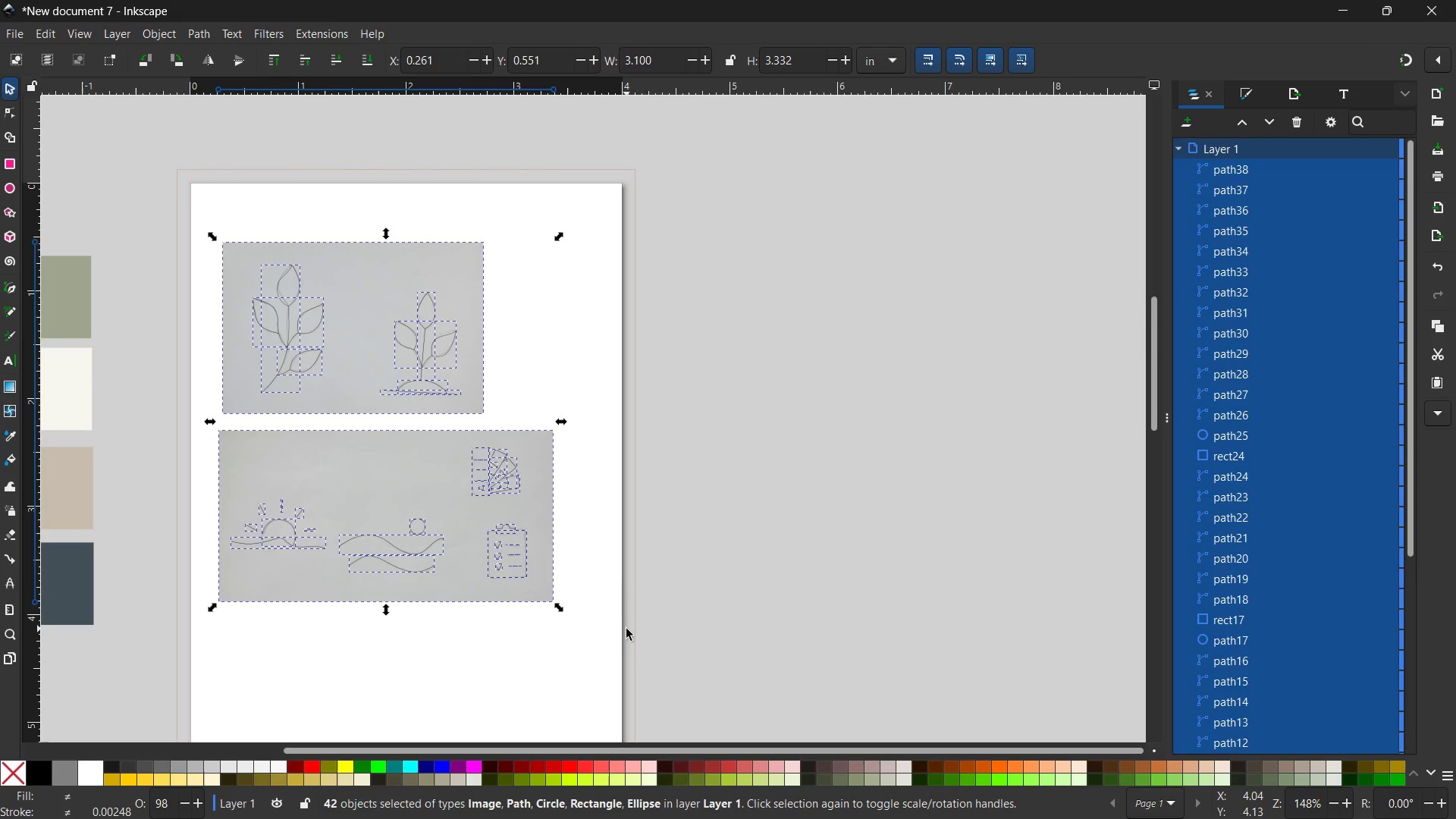 
key(Control+C)
 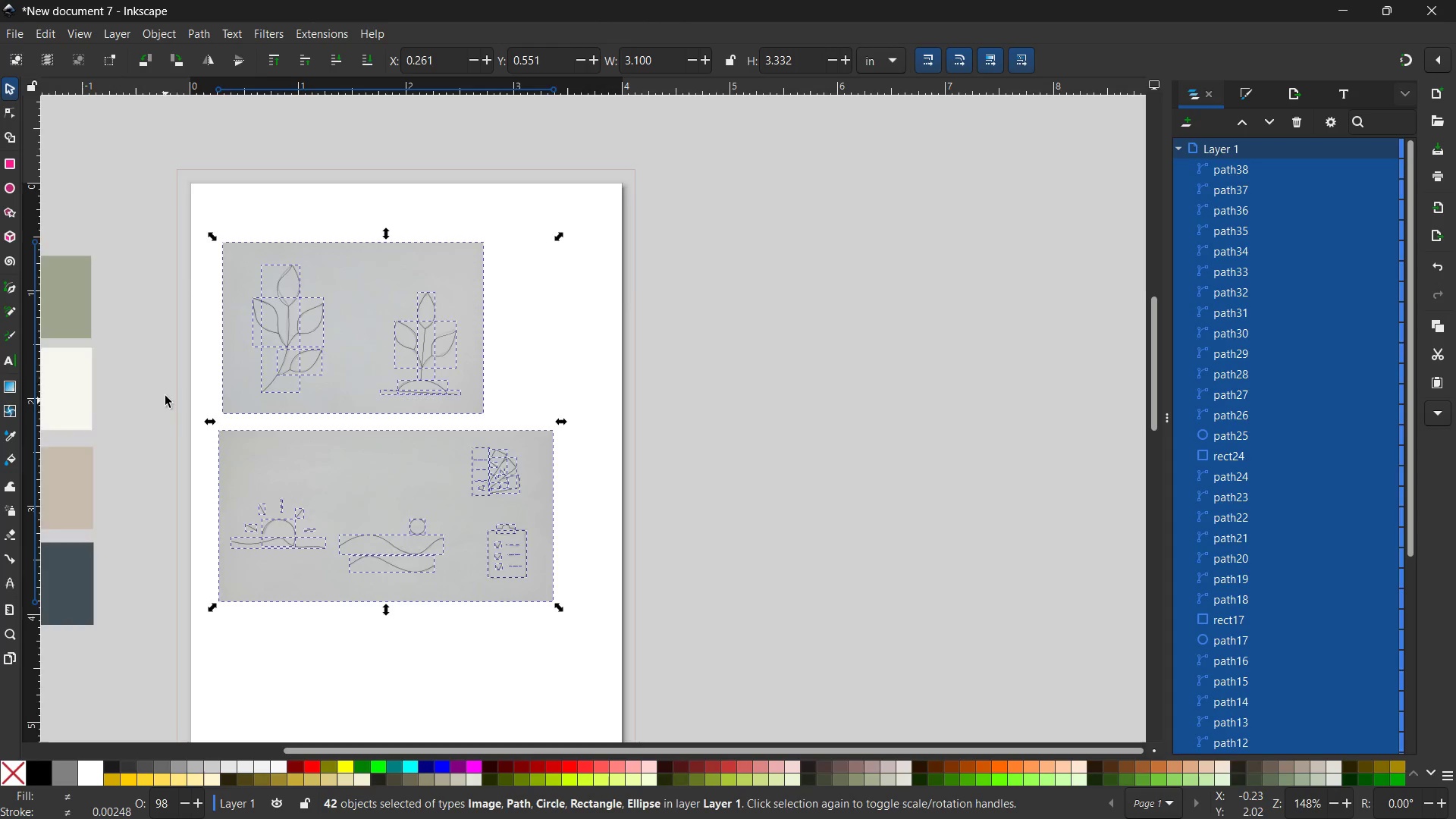 
scroll: coordinate [238, 381], scroll_direction: up, amount: 6.0
 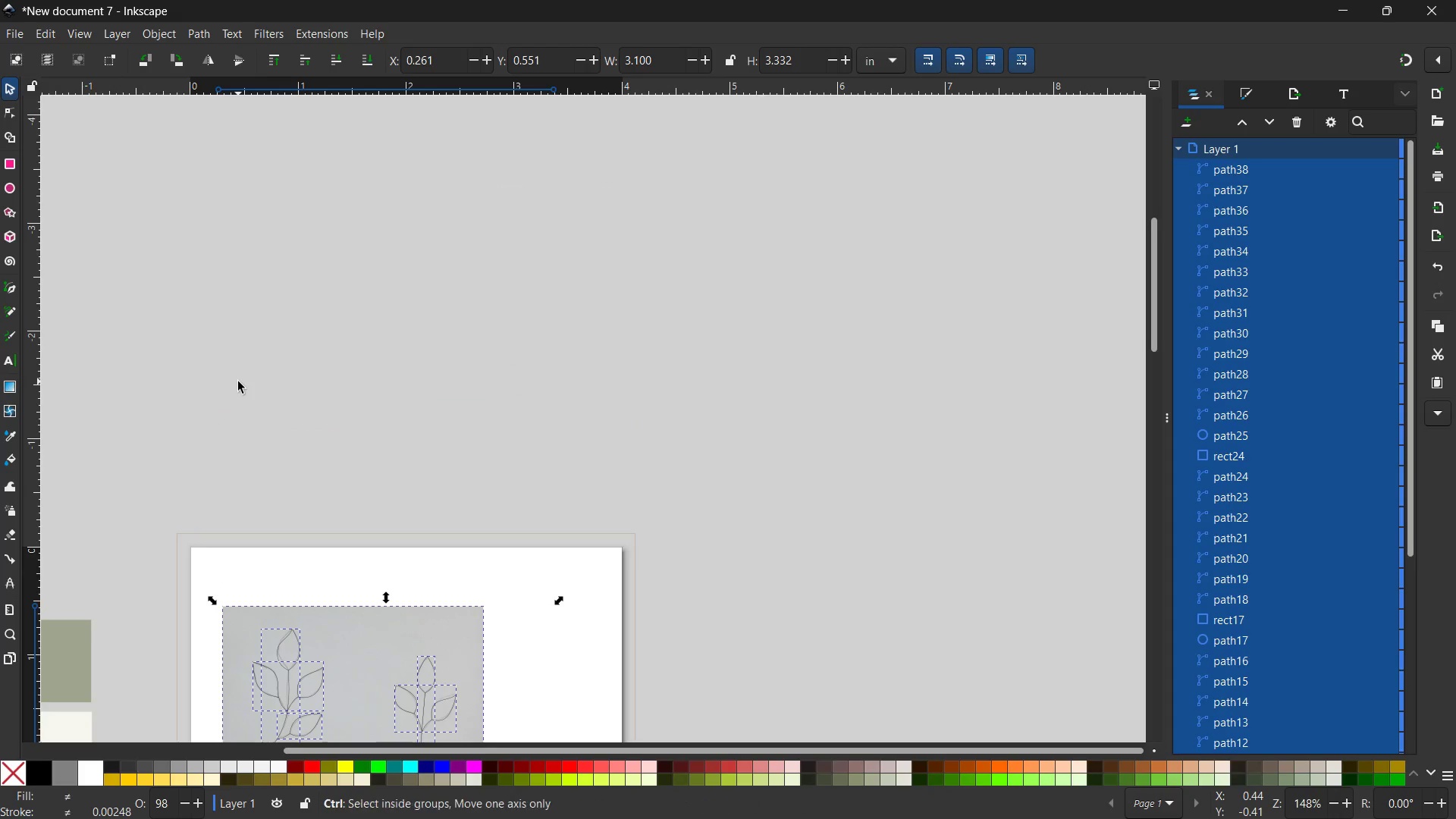 
key(Control+V)
 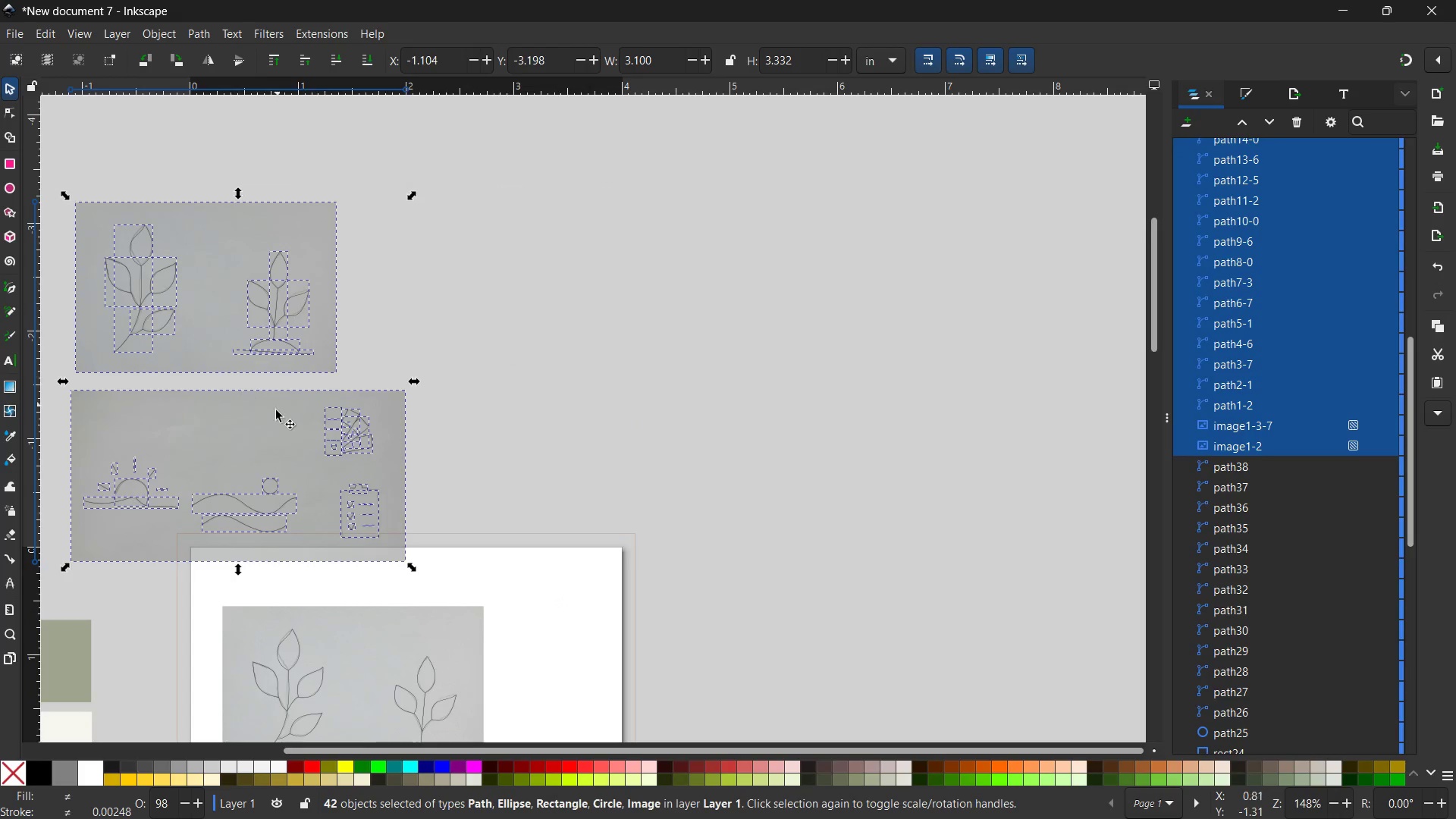 
left_click_drag(start_coordinate=[256, 431], to_coordinate=[383, 380])
 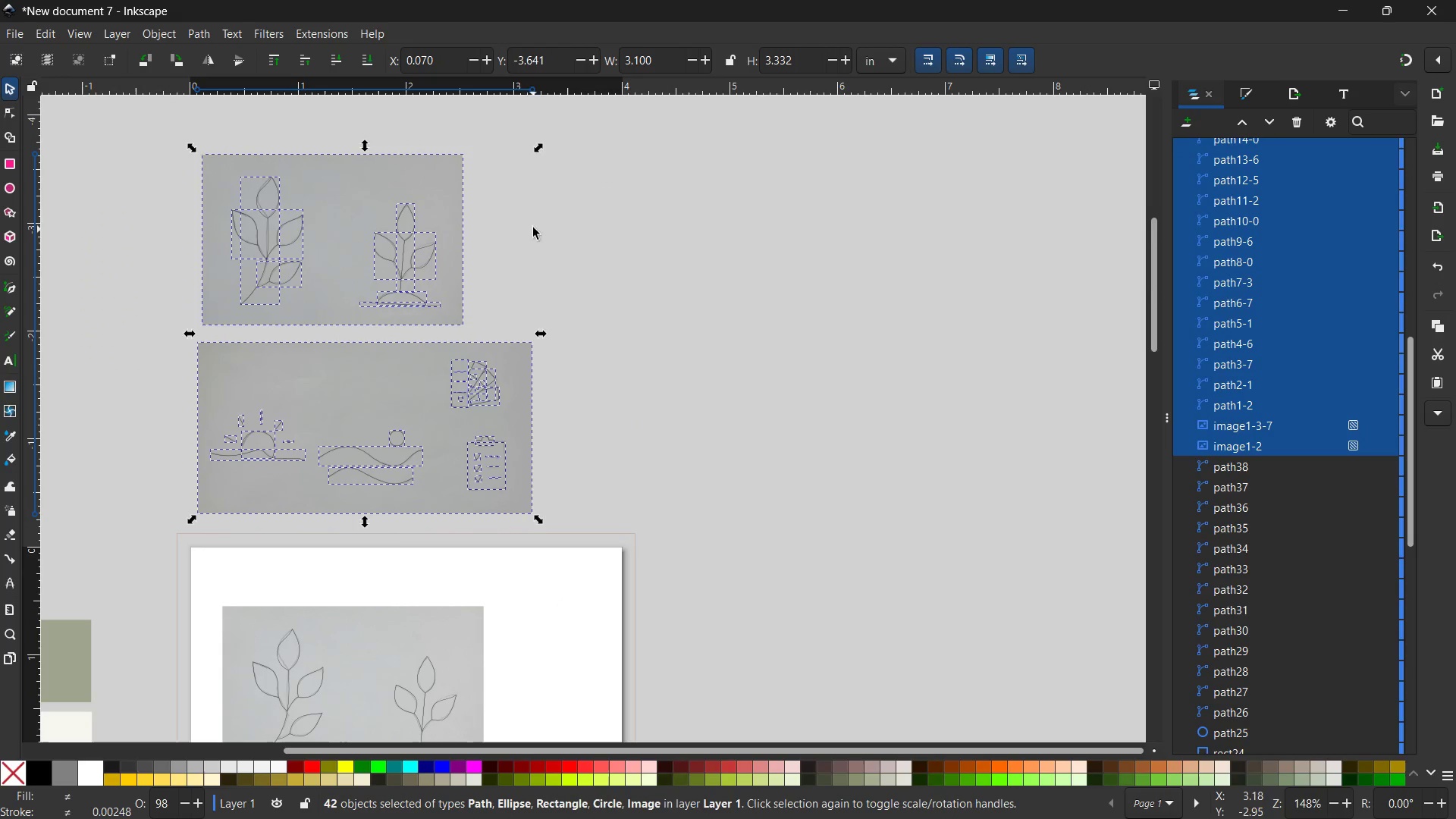 
hold_key(key=ControlLeft, duration=1.78)
left_click_drag(start_coordinate=[536, 144], to_coordinate=[513, 209])
 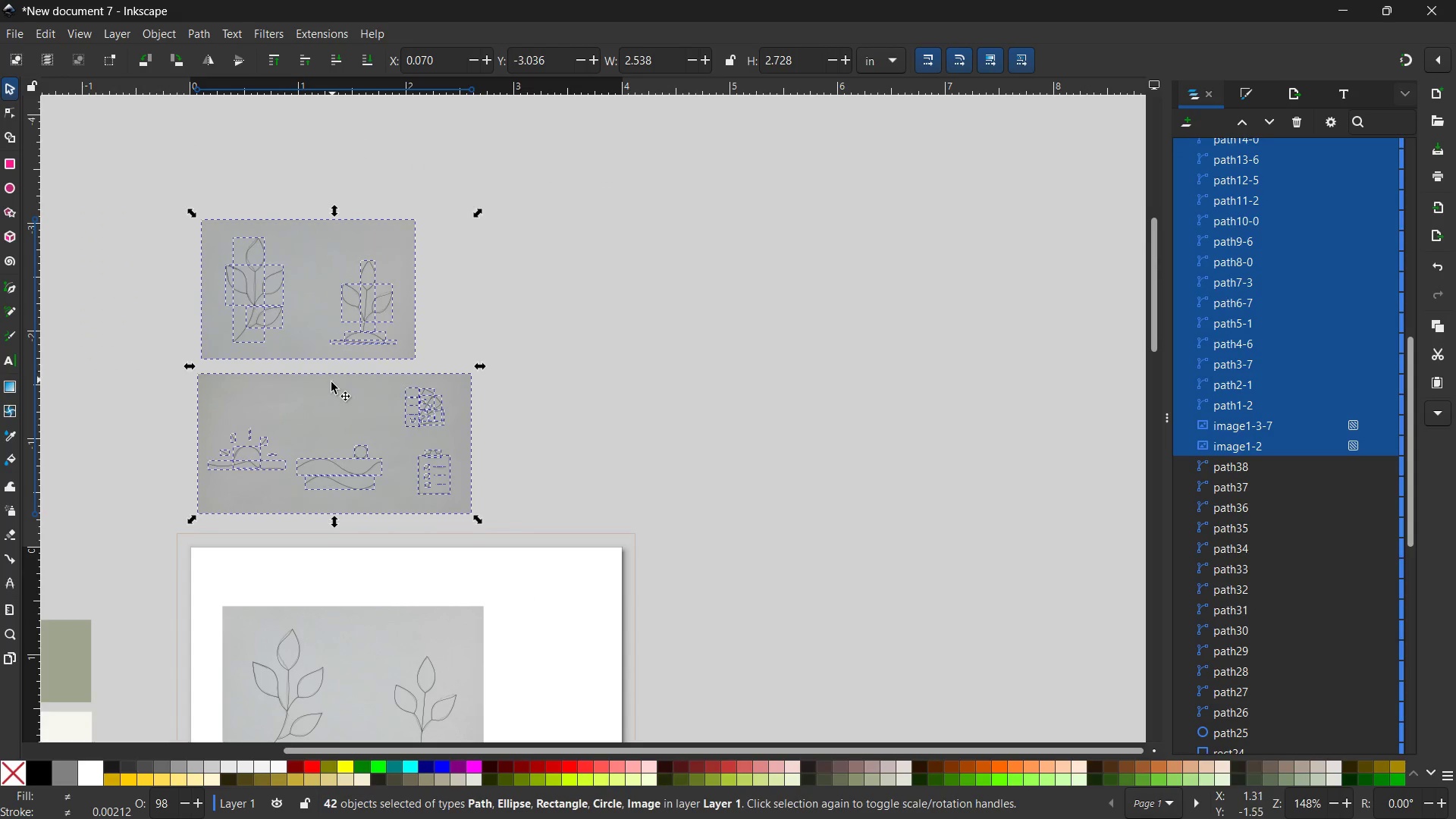 
left_click_drag(start_coordinate=[331, 383], to_coordinate=[397, 389])
 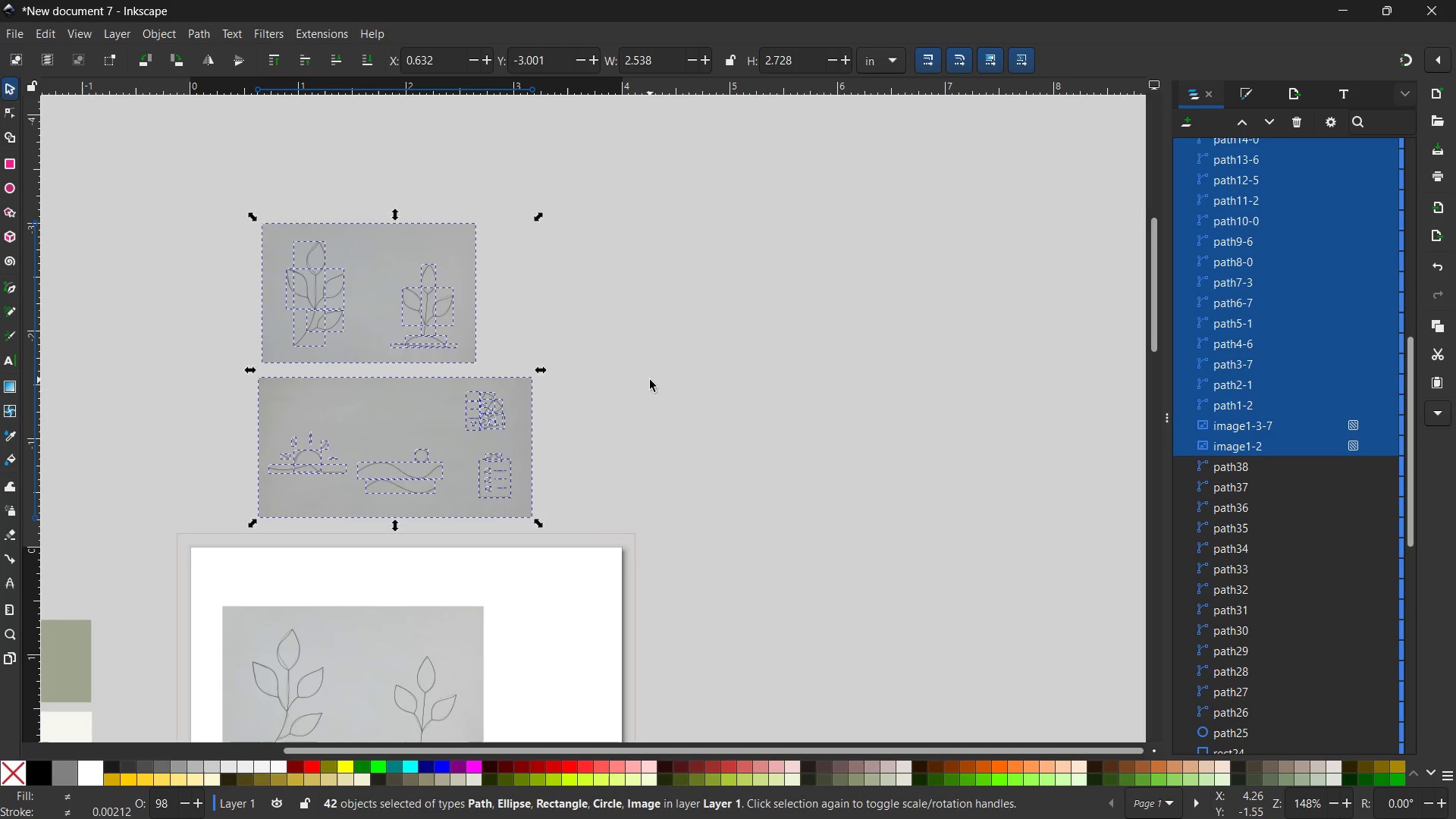 
left_click([650, 380])
 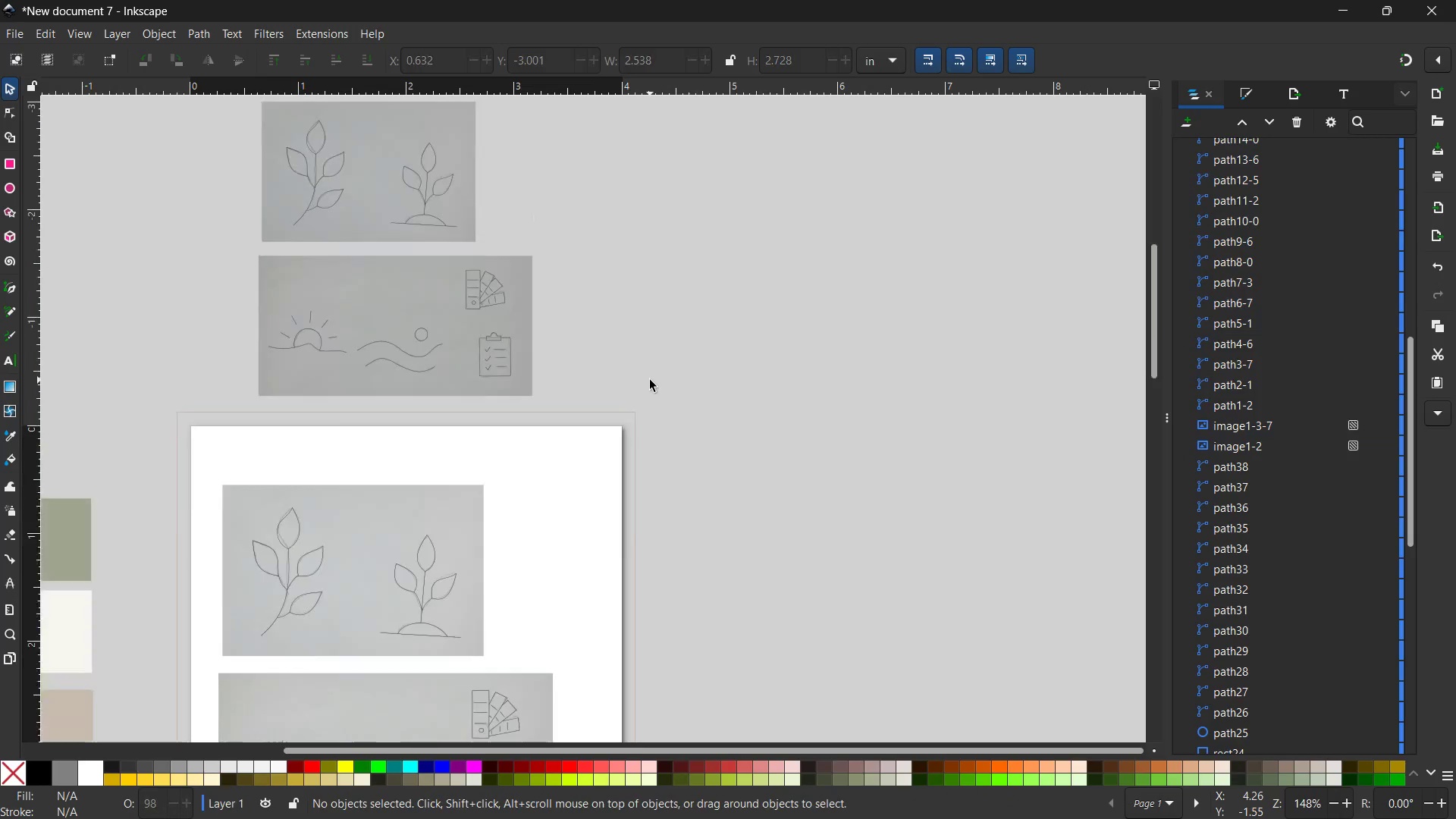 
scroll: coordinate [217, 347], scroll_direction: down, amount: 7.0
 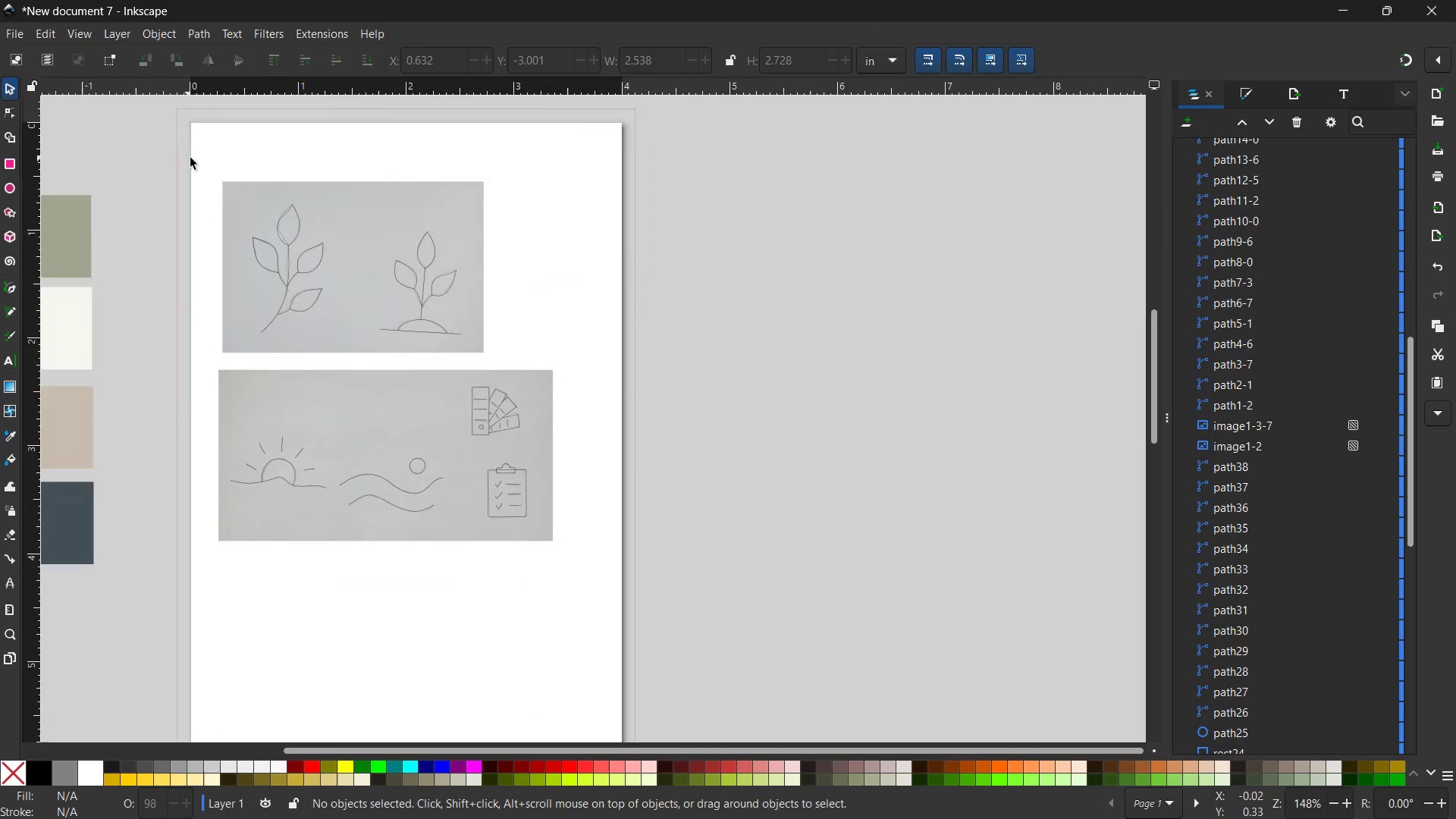 
left_click_drag(start_coordinate=[190, 158], to_coordinate=[770, 641])
 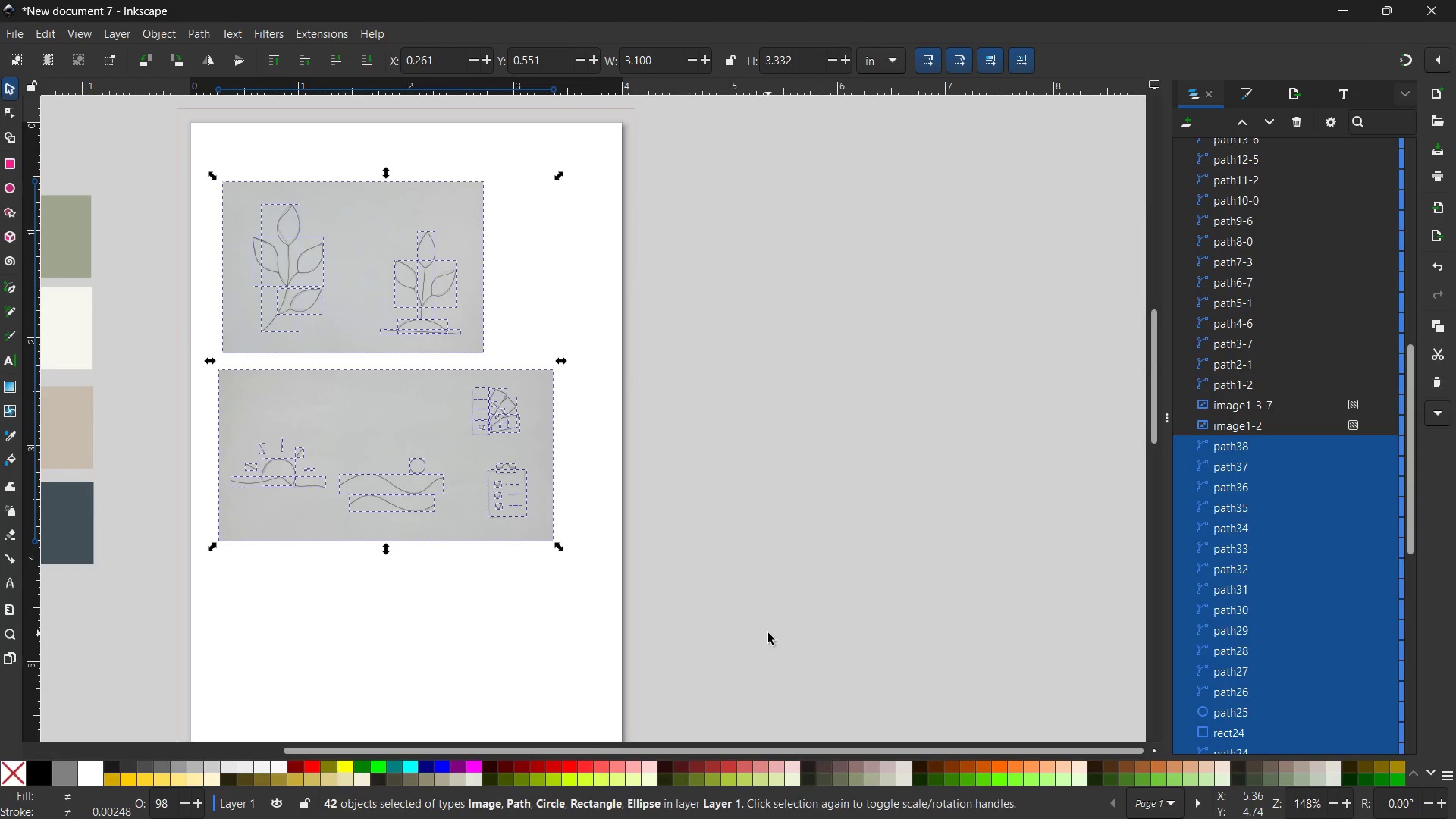 
key(Backspace)
 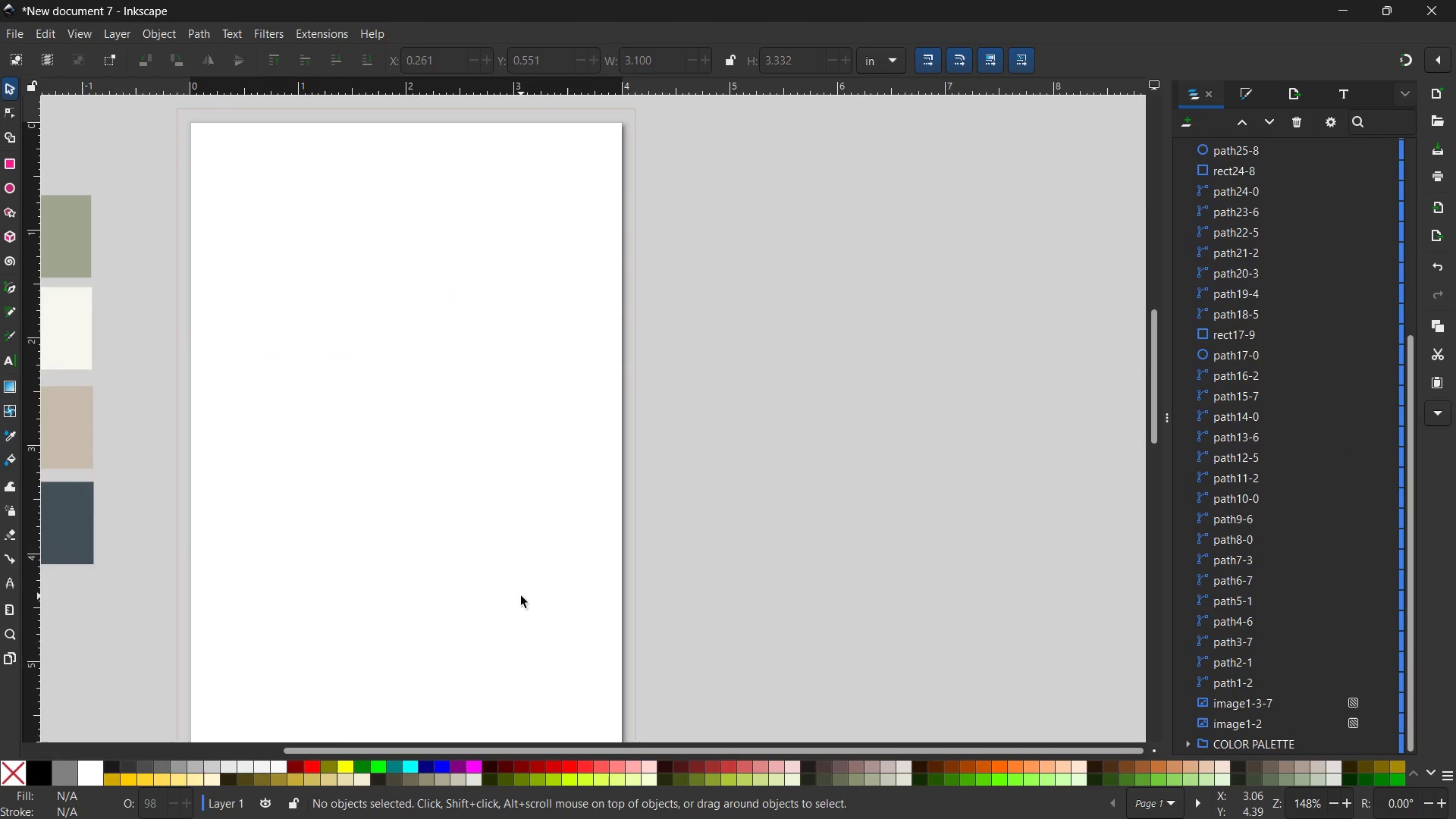 
hold_key(key=ControlLeft, duration=0.44)
scroll: coordinate [521, 596], scroll_direction: down, amount: 2.0
 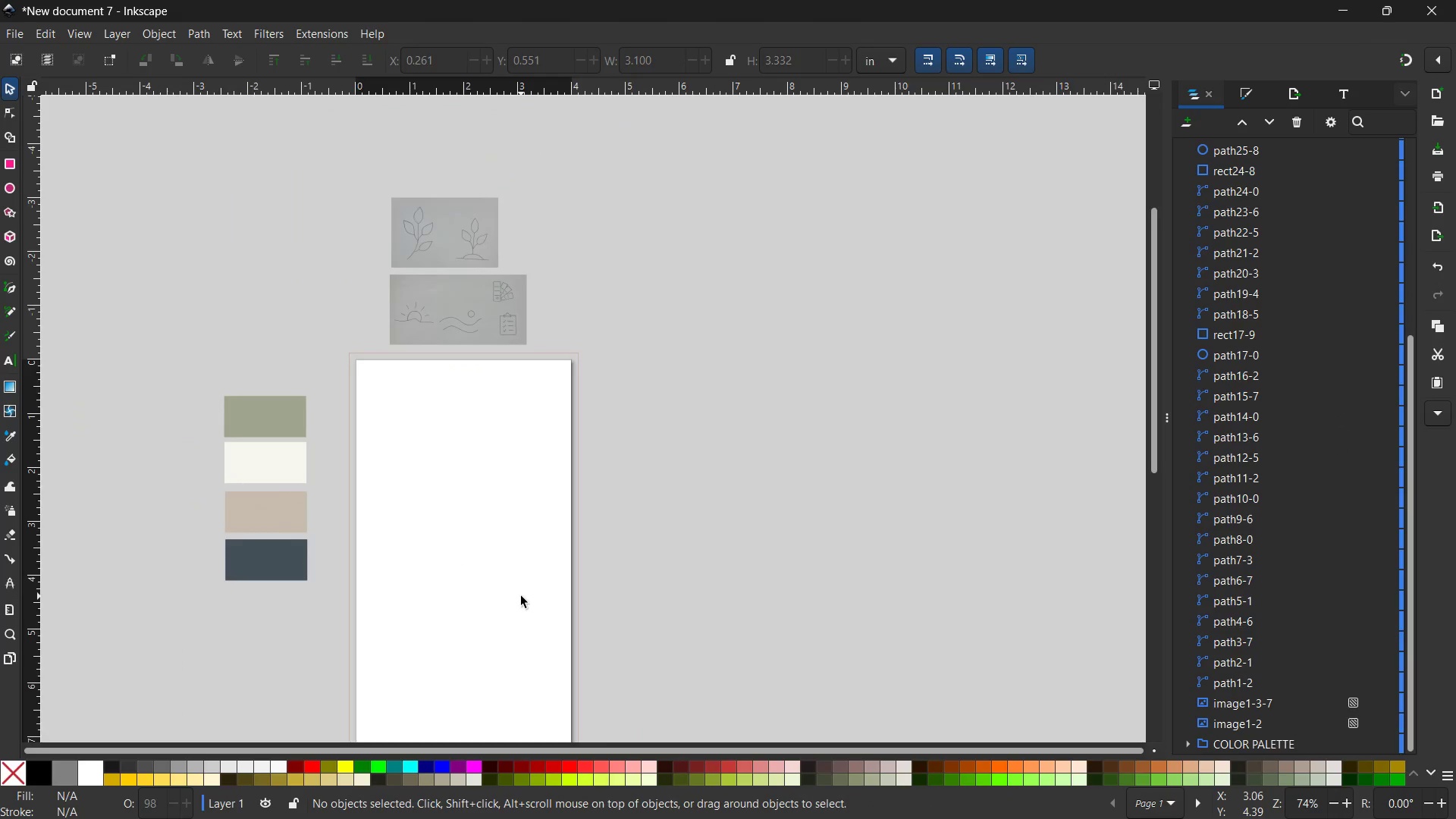 
wait(13.68)
 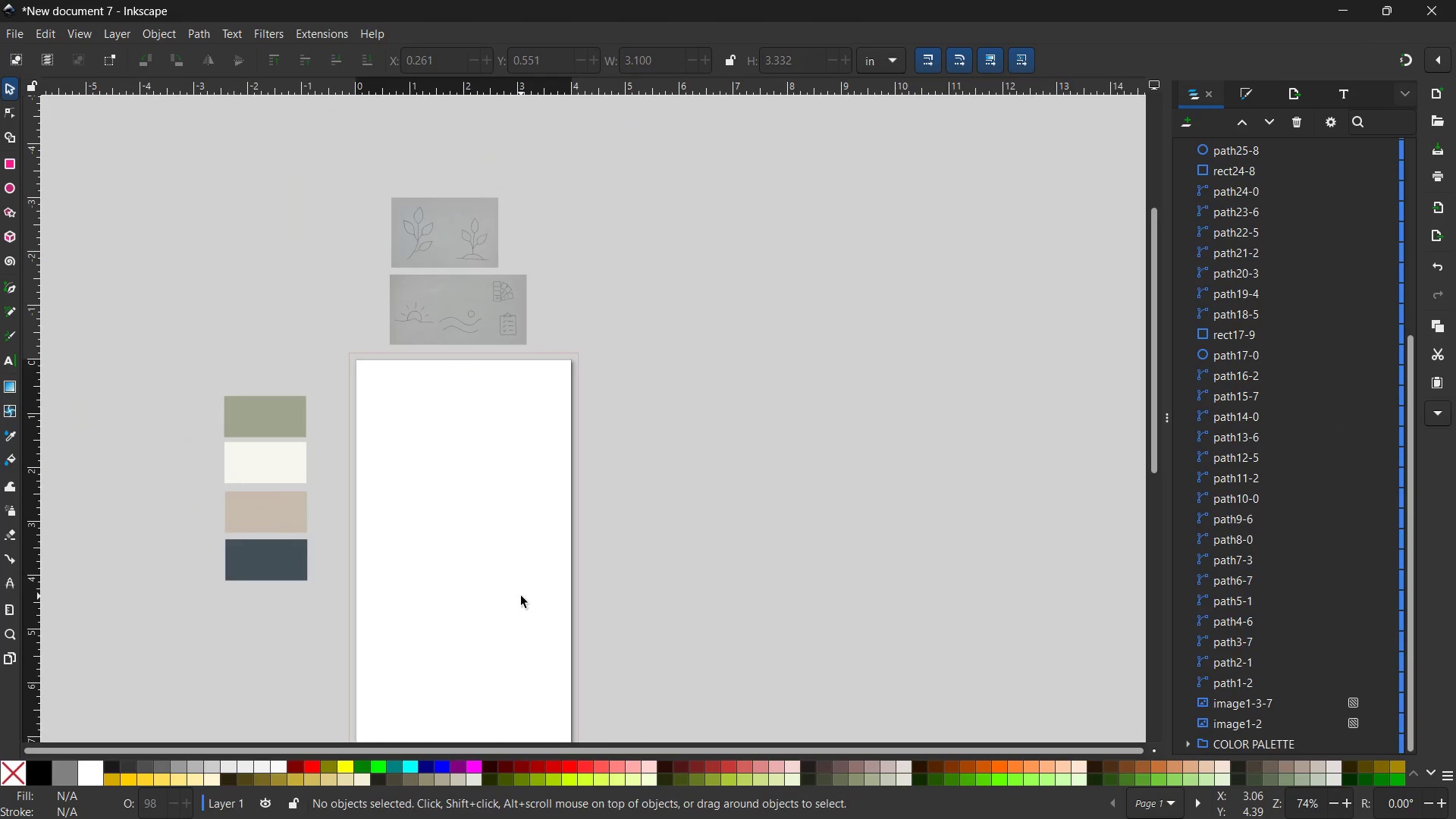 
scroll: coordinate [514, 538], scroll_direction: down, amount: 2.0
 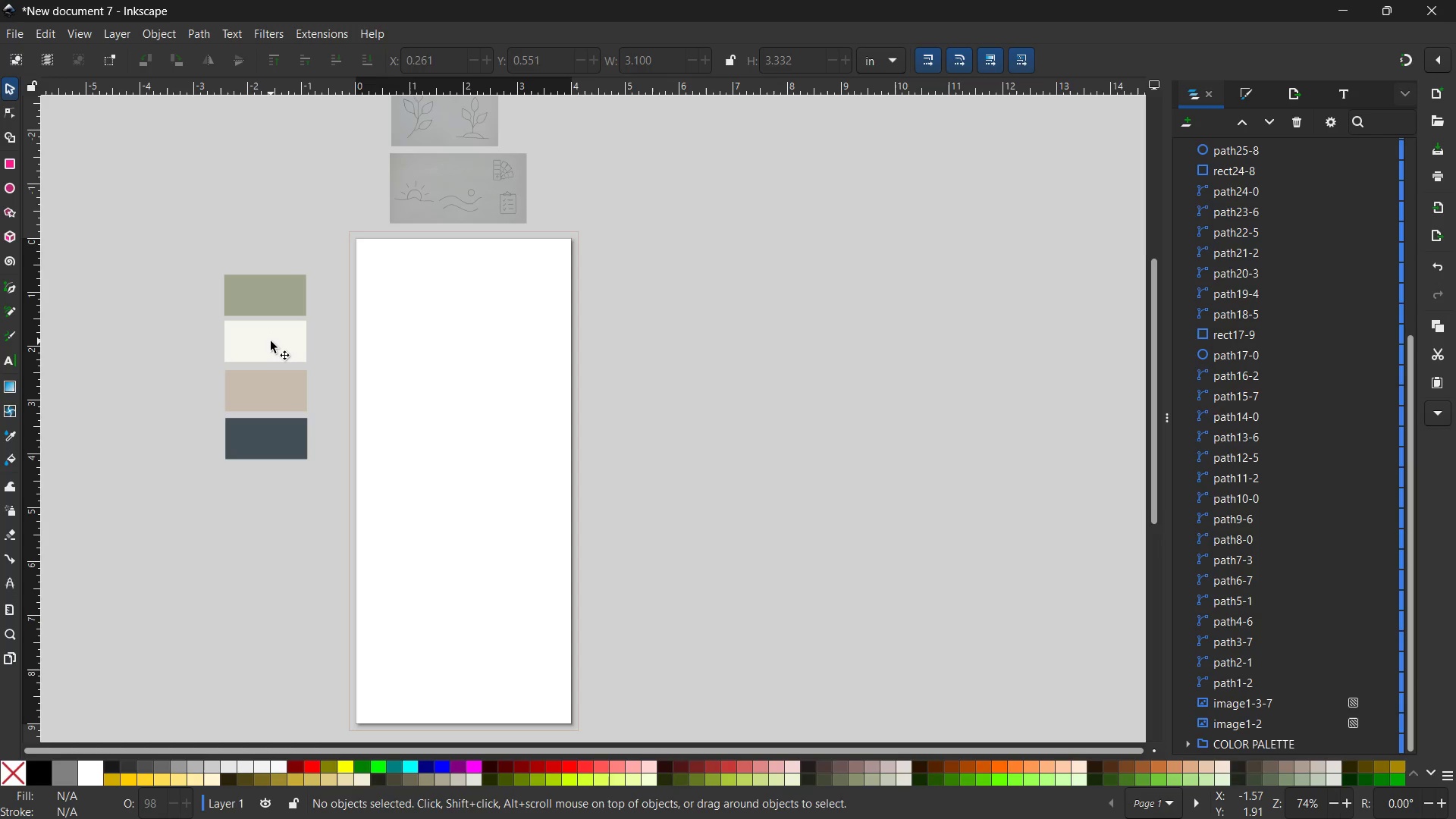 
left_click([271, 341])
 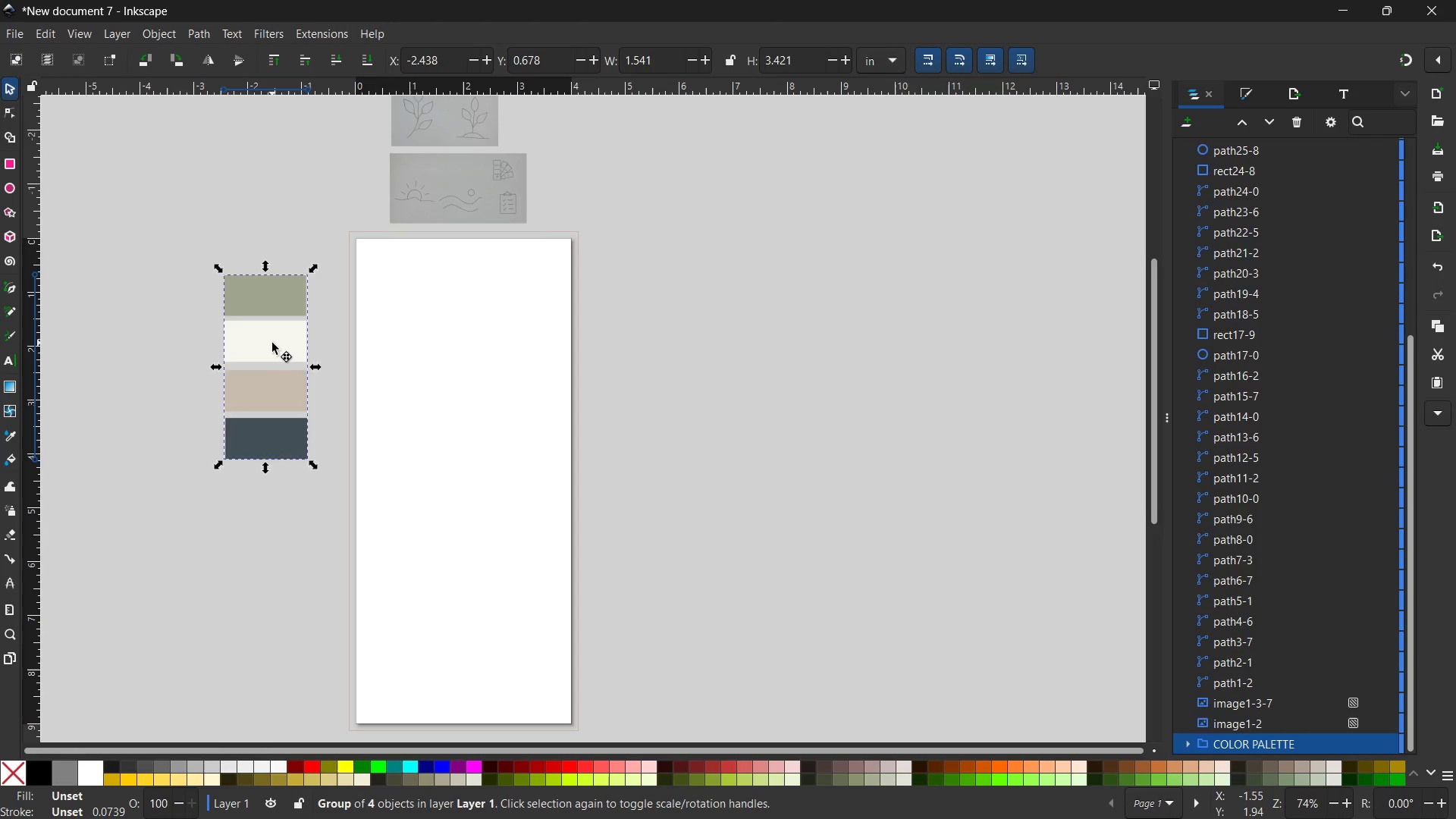 
double_click([272, 343])
 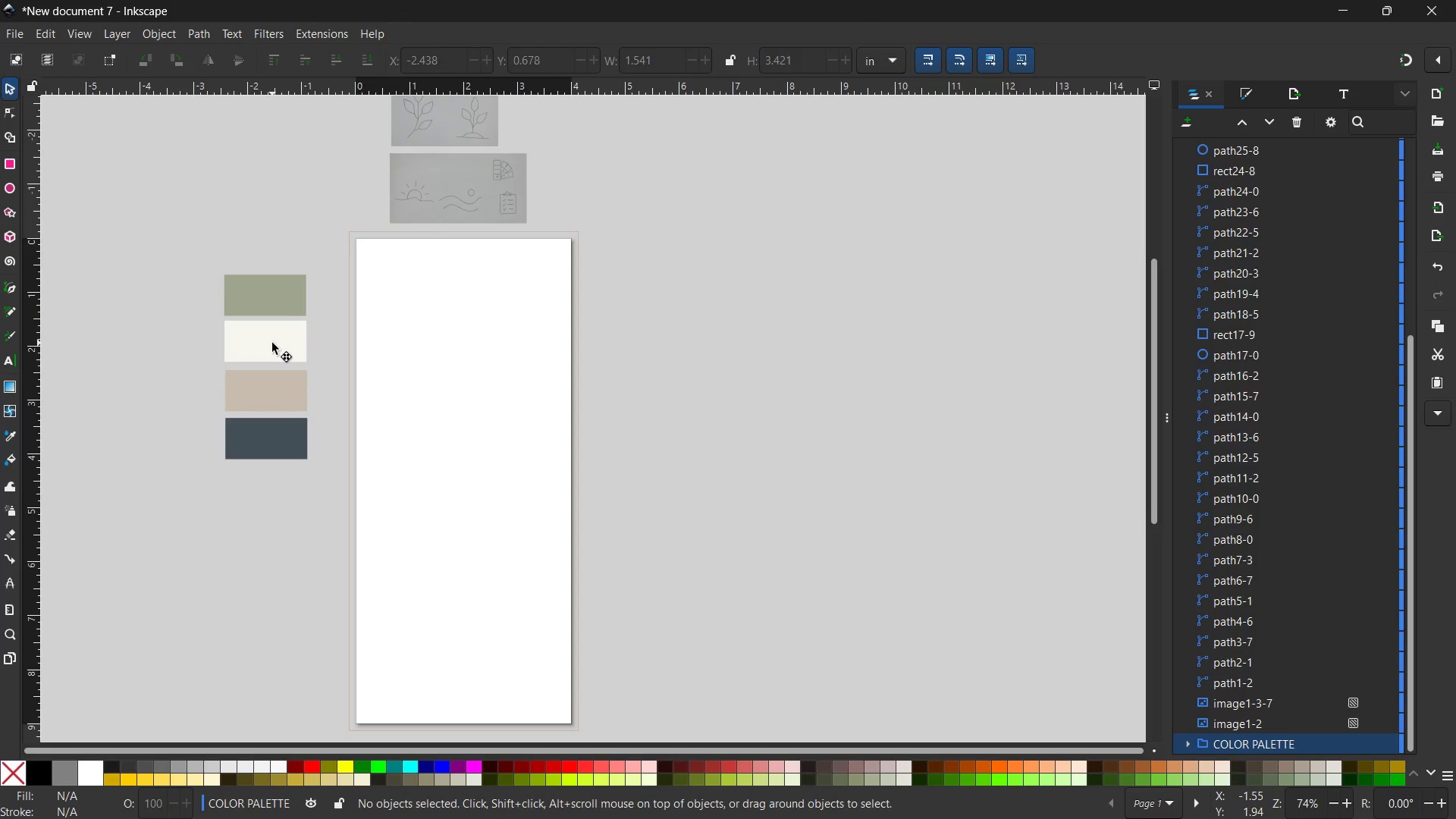 
triple_click([272, 343])
 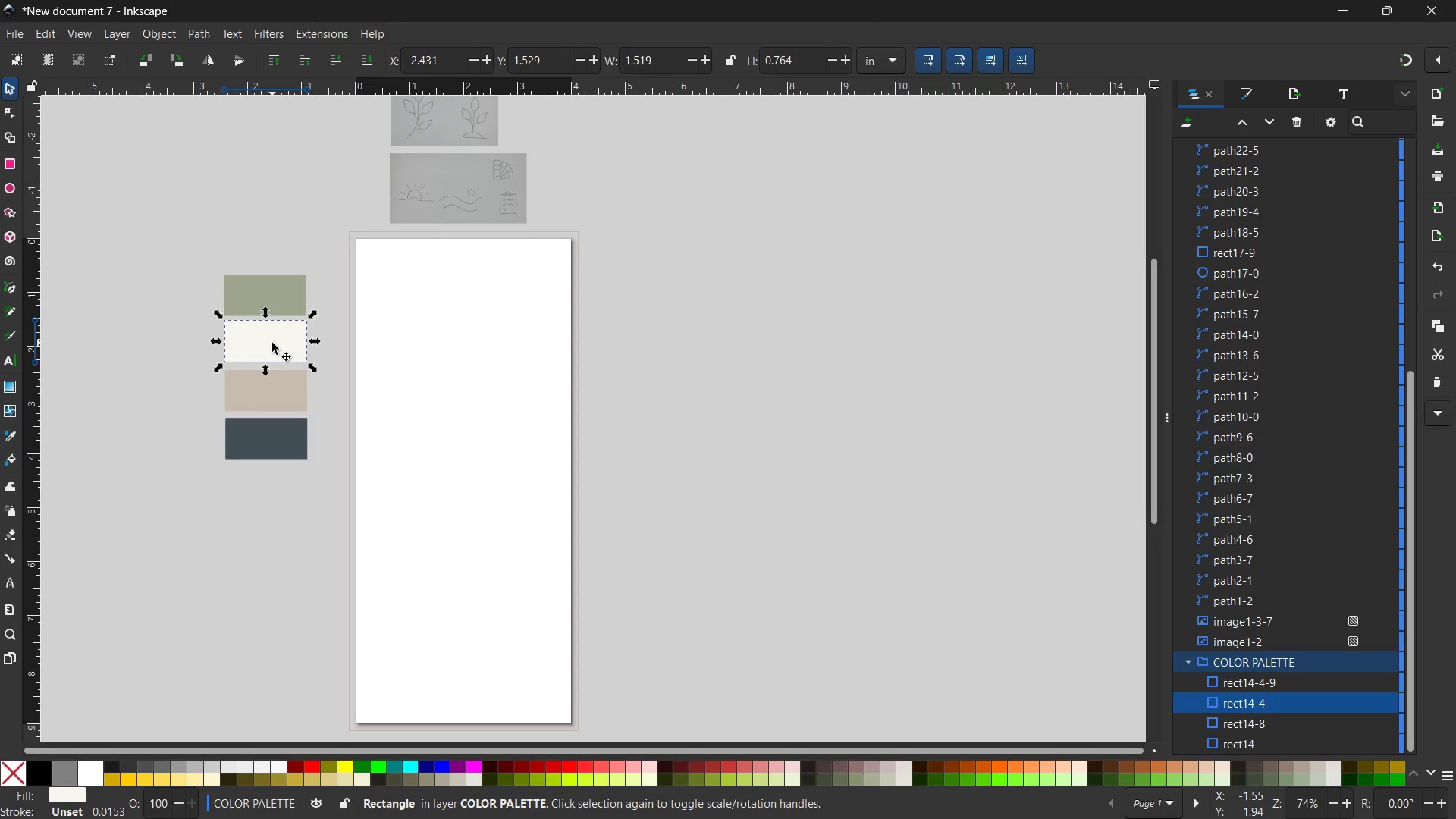 
key(Control+C)
 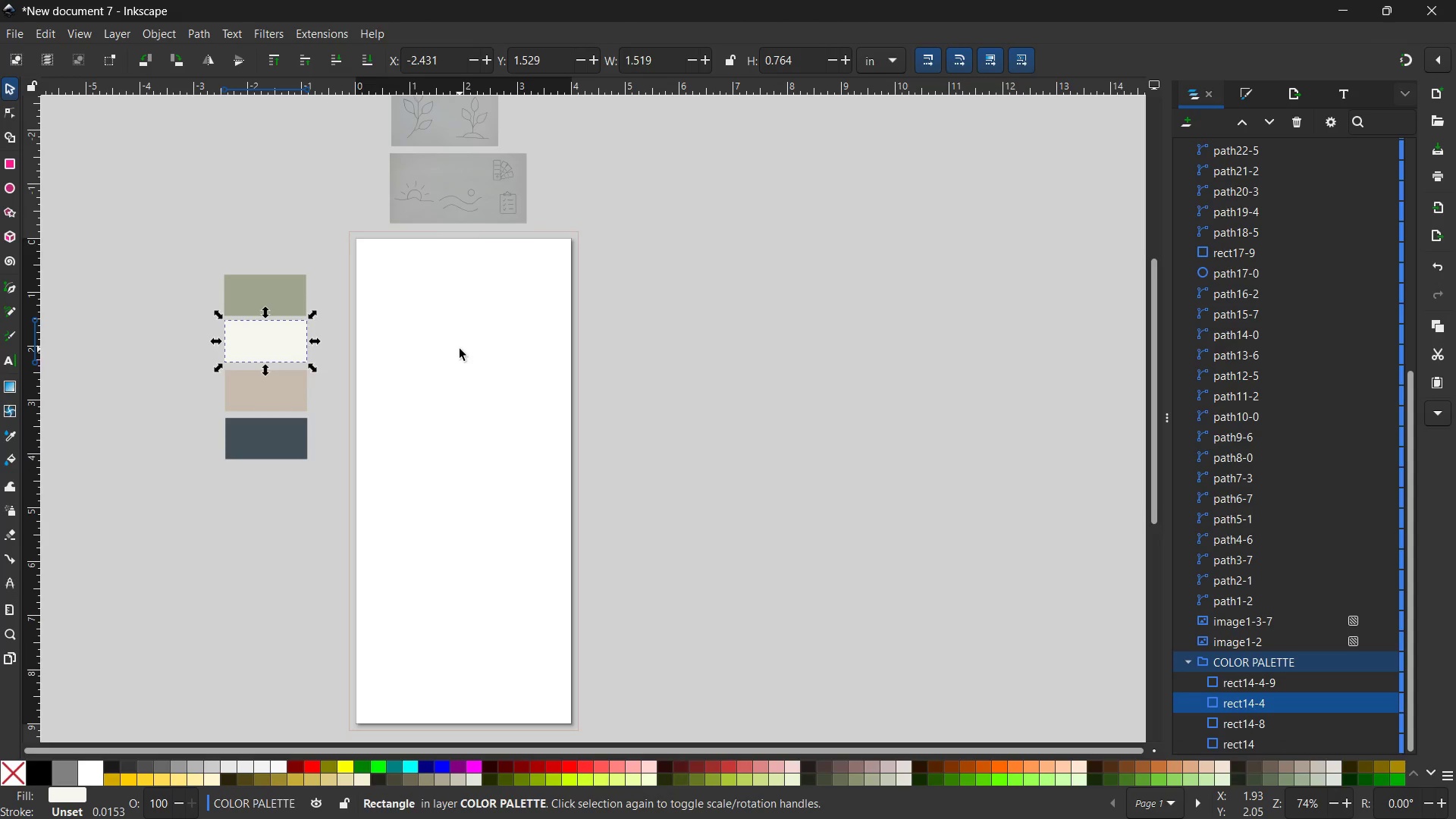 
double_click([460, 349])
 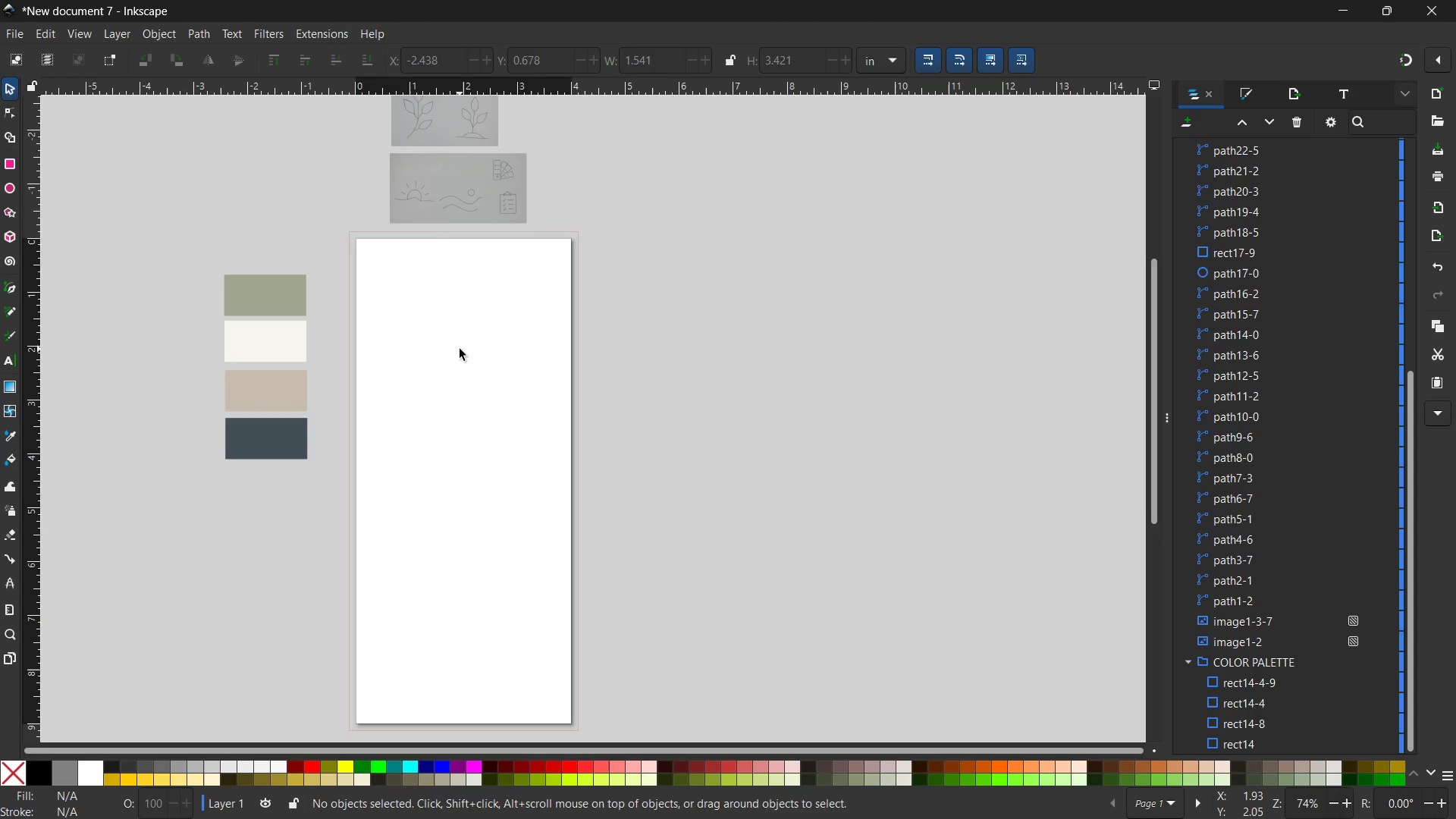 
key(Control+V)
 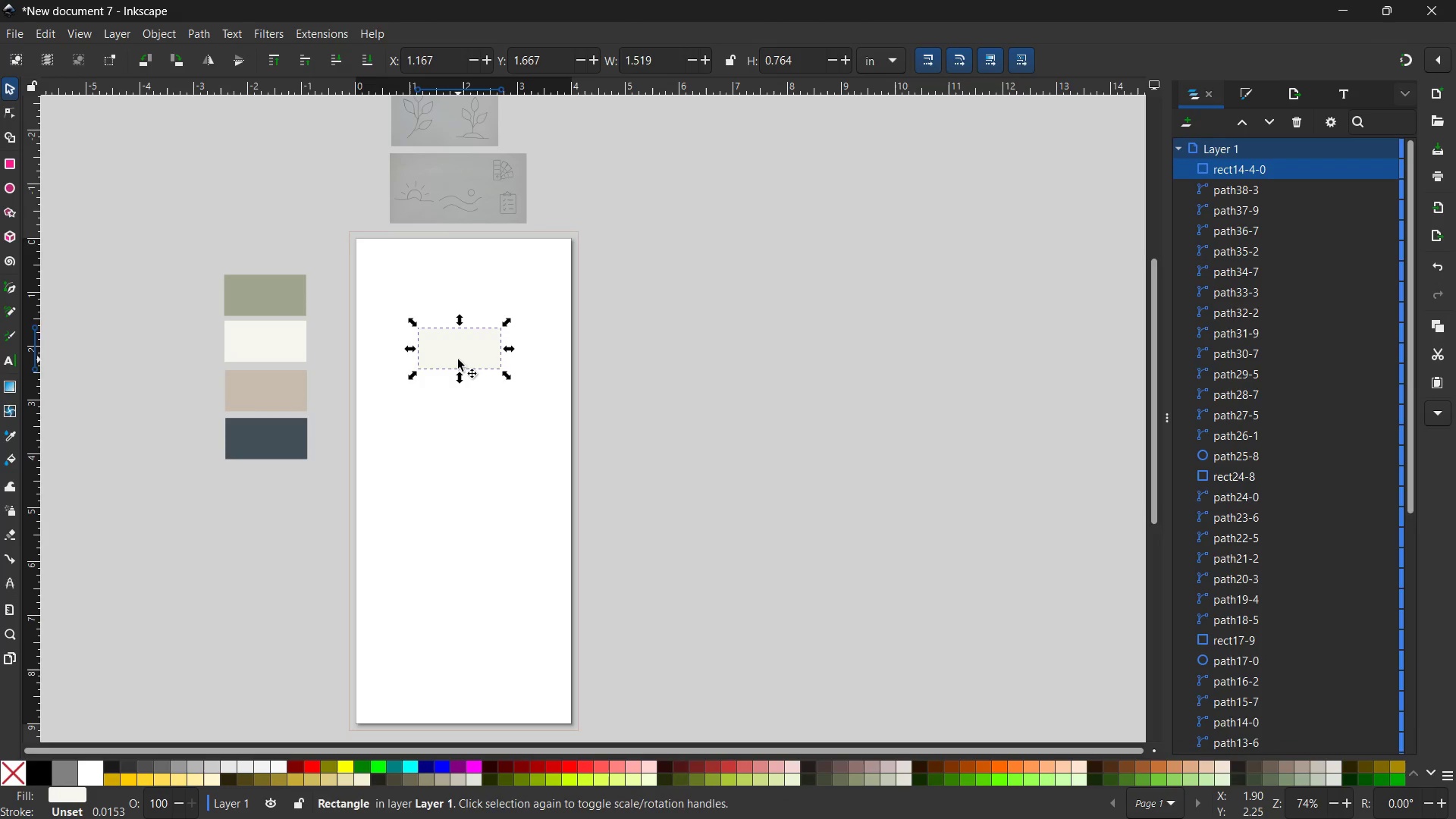 
left_click_drag(start_coordinate=[458, 359], to_coordinate=[393, 262])
 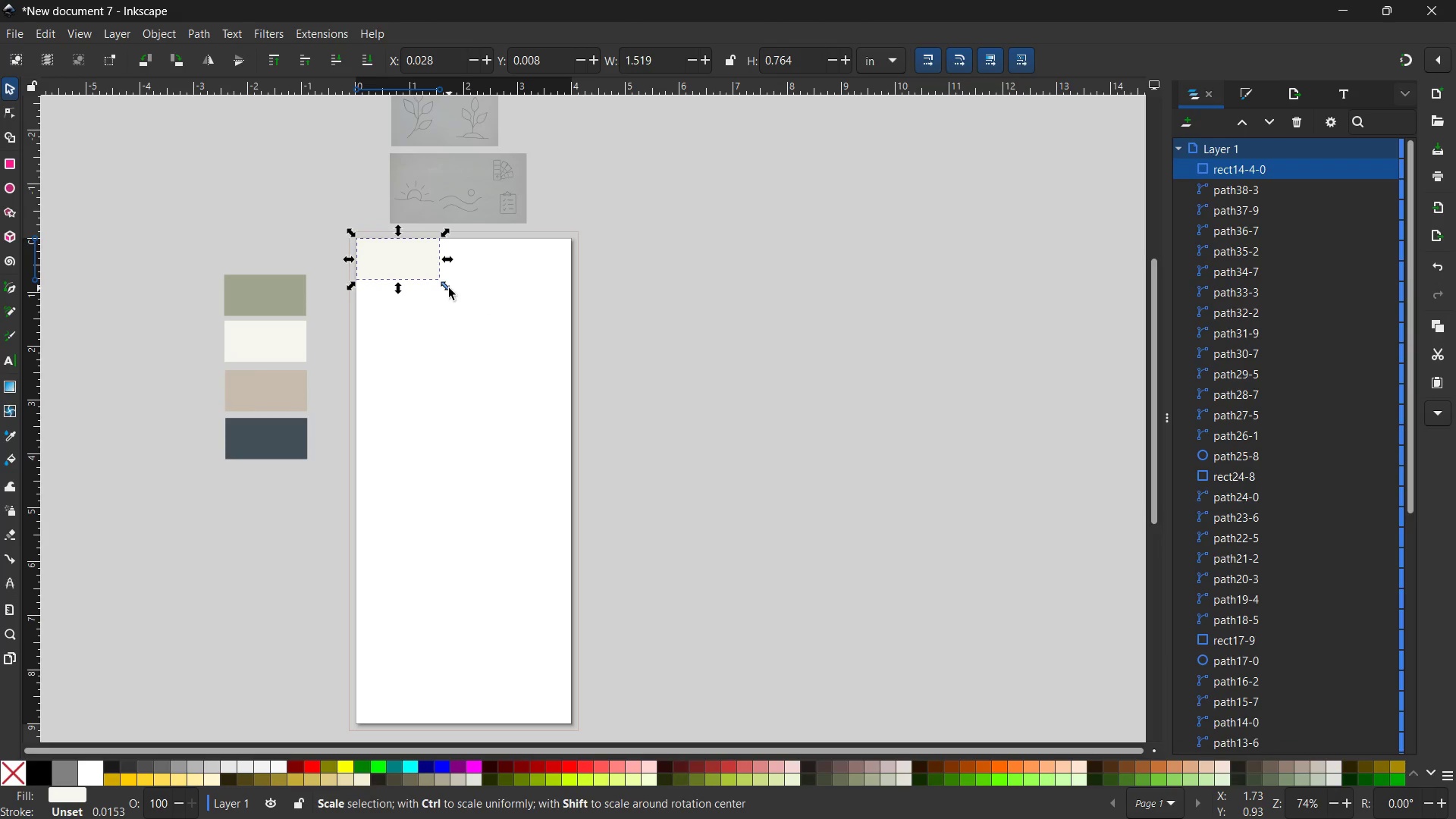 
left_click_drag(start_coordinate=[449, 288], to_coordinate=[581, 732])
 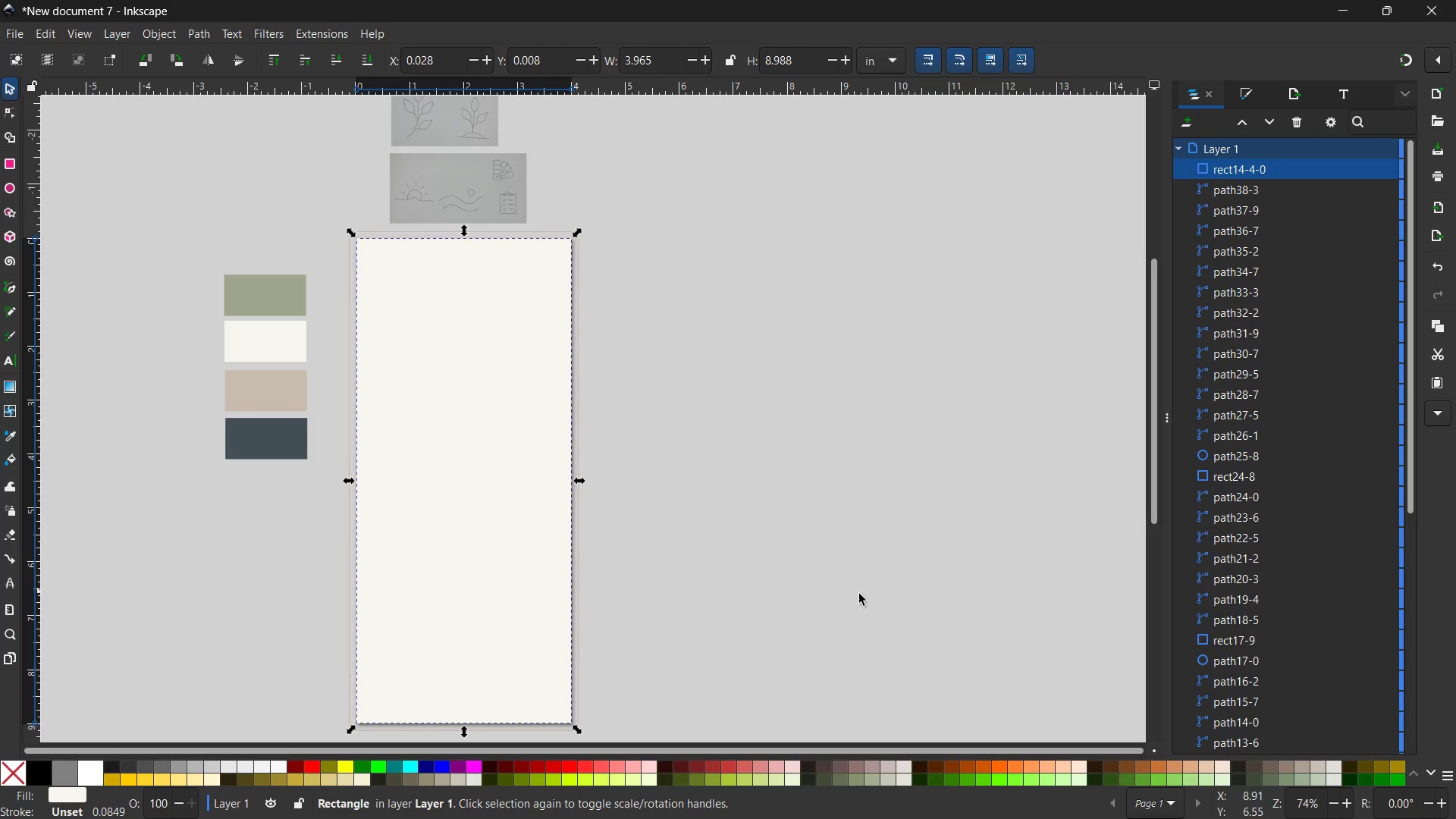 
left_click([858, 584])
 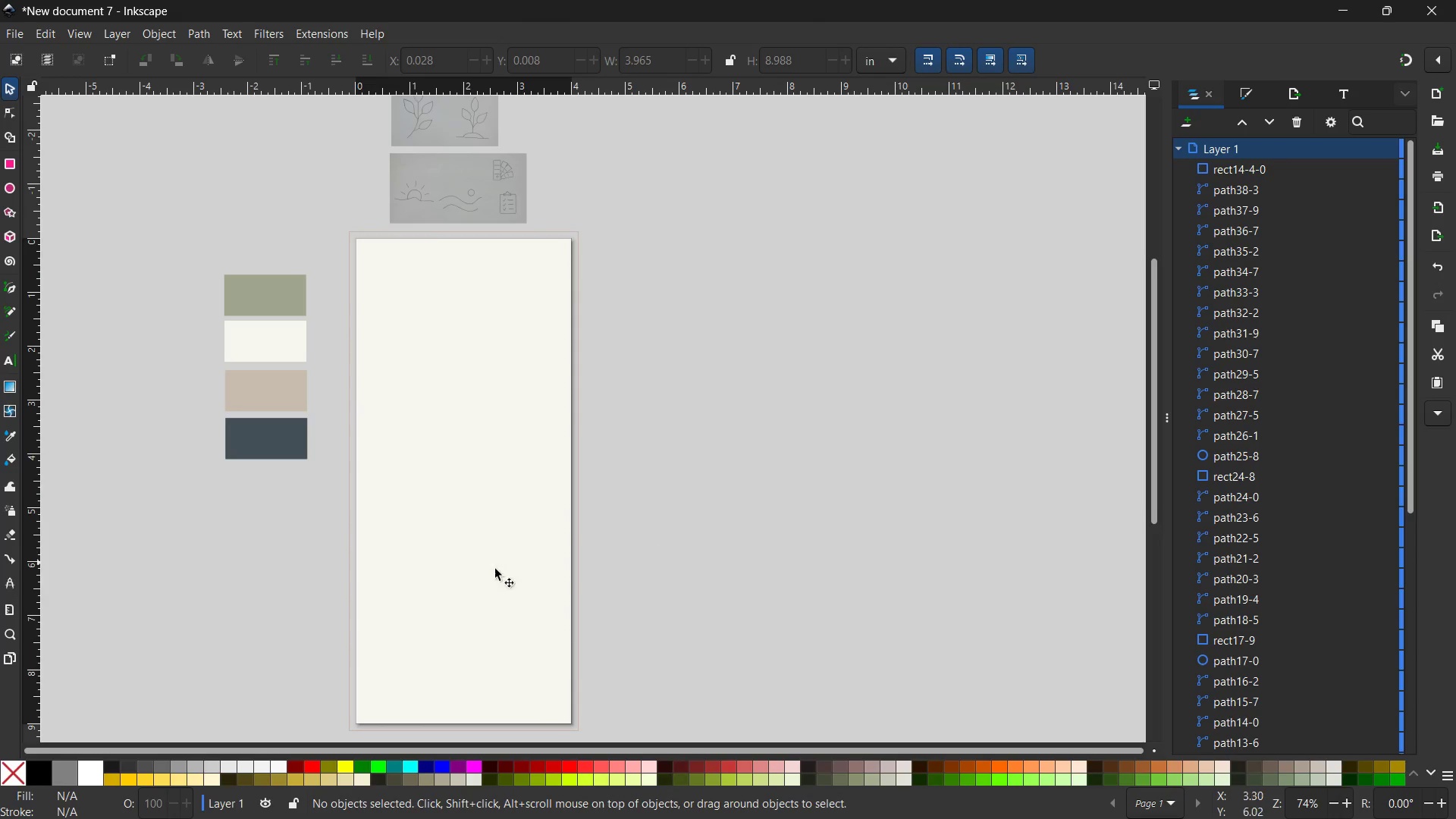 
left_click([469, 571])
 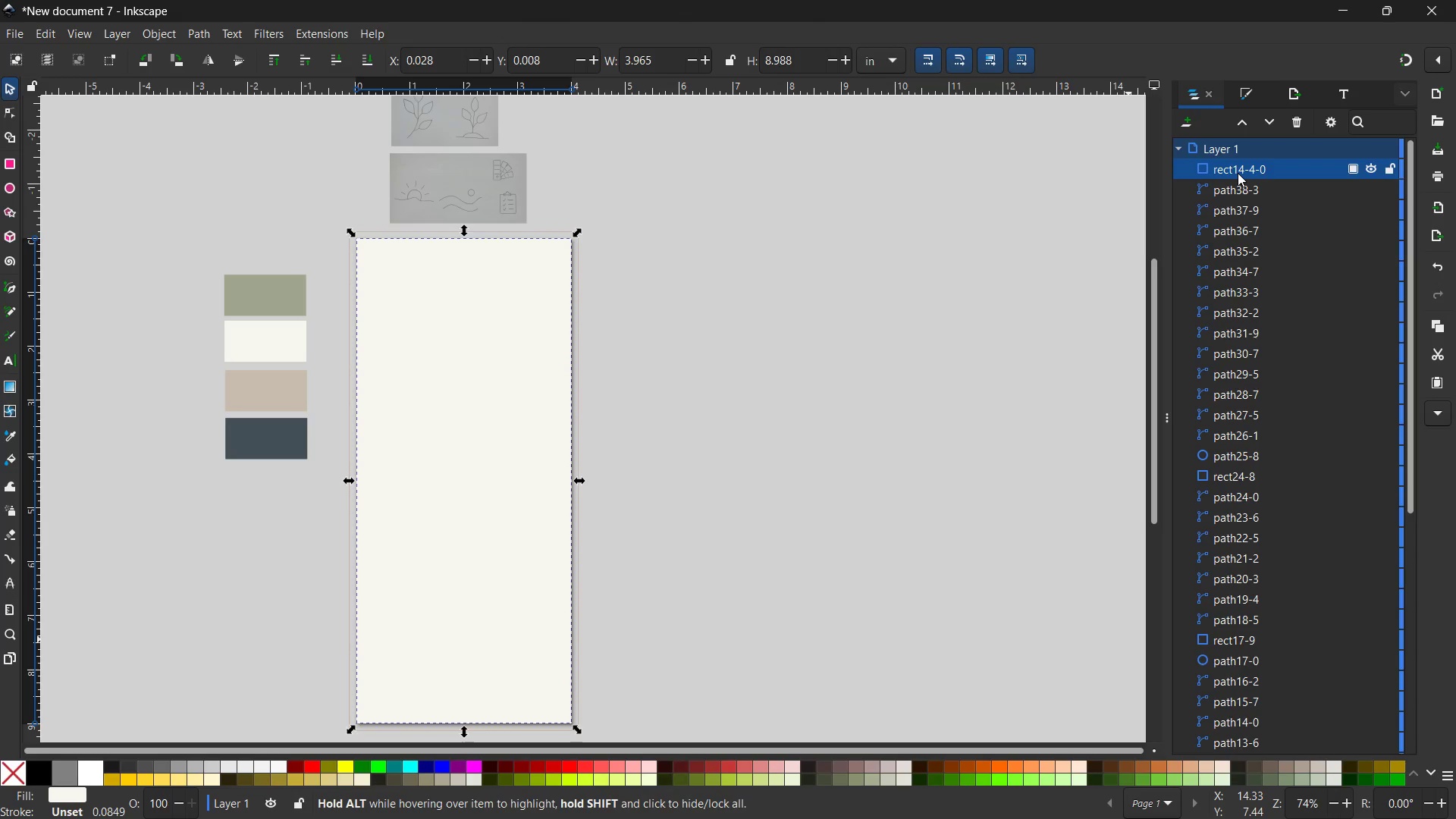 
double_click([1238, 173])
 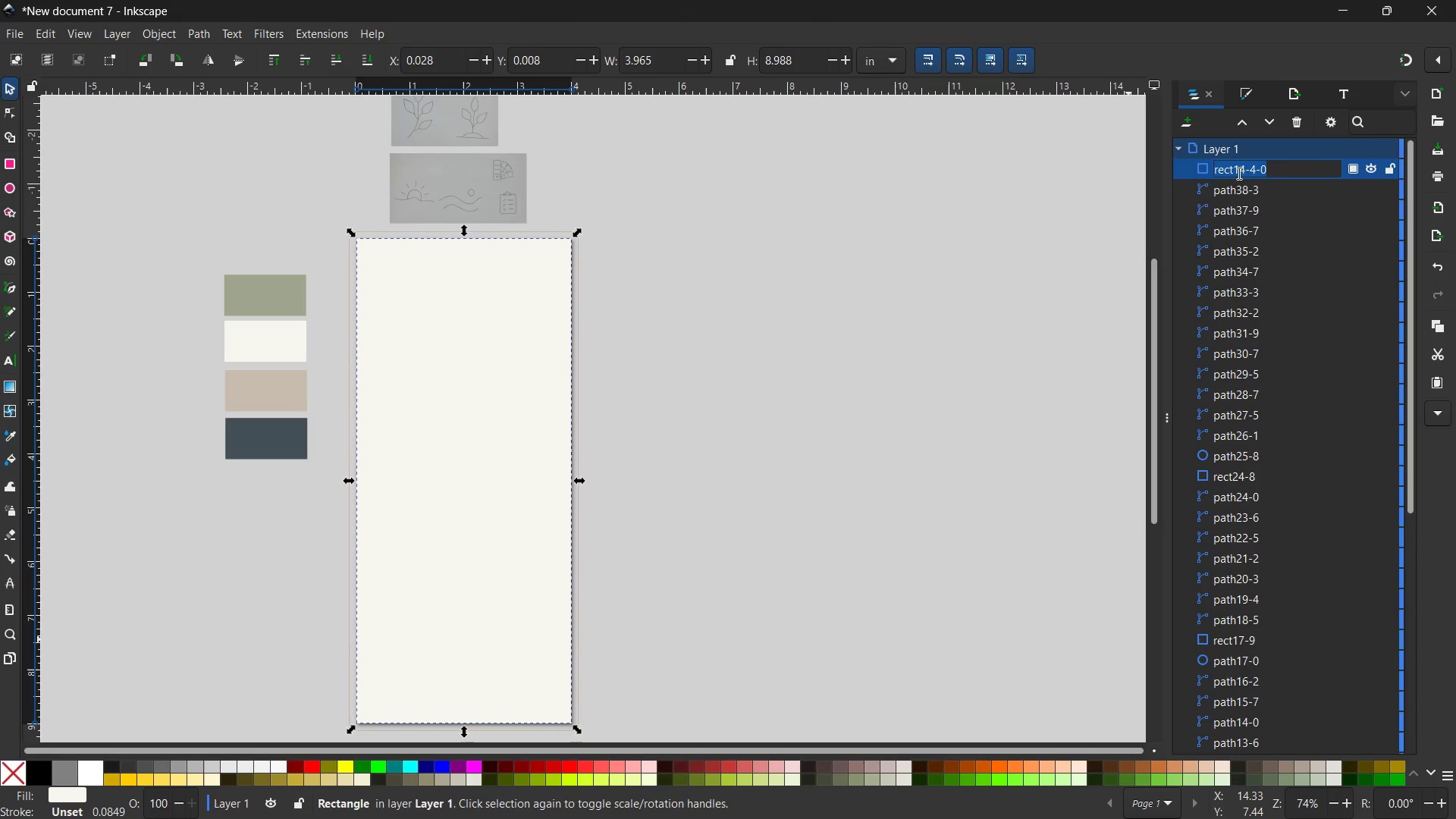 
type(background color)
 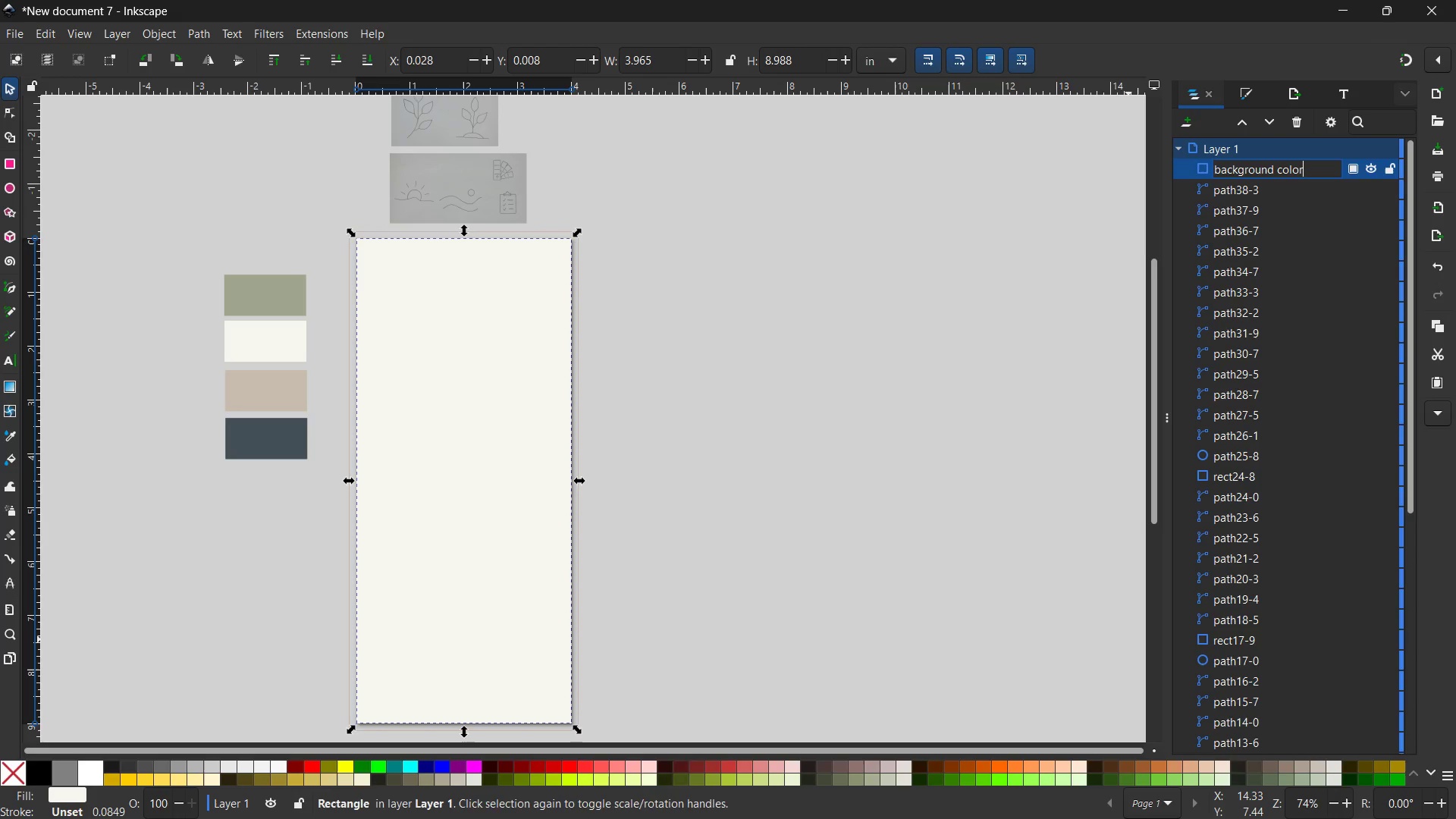 
key(Enter)
 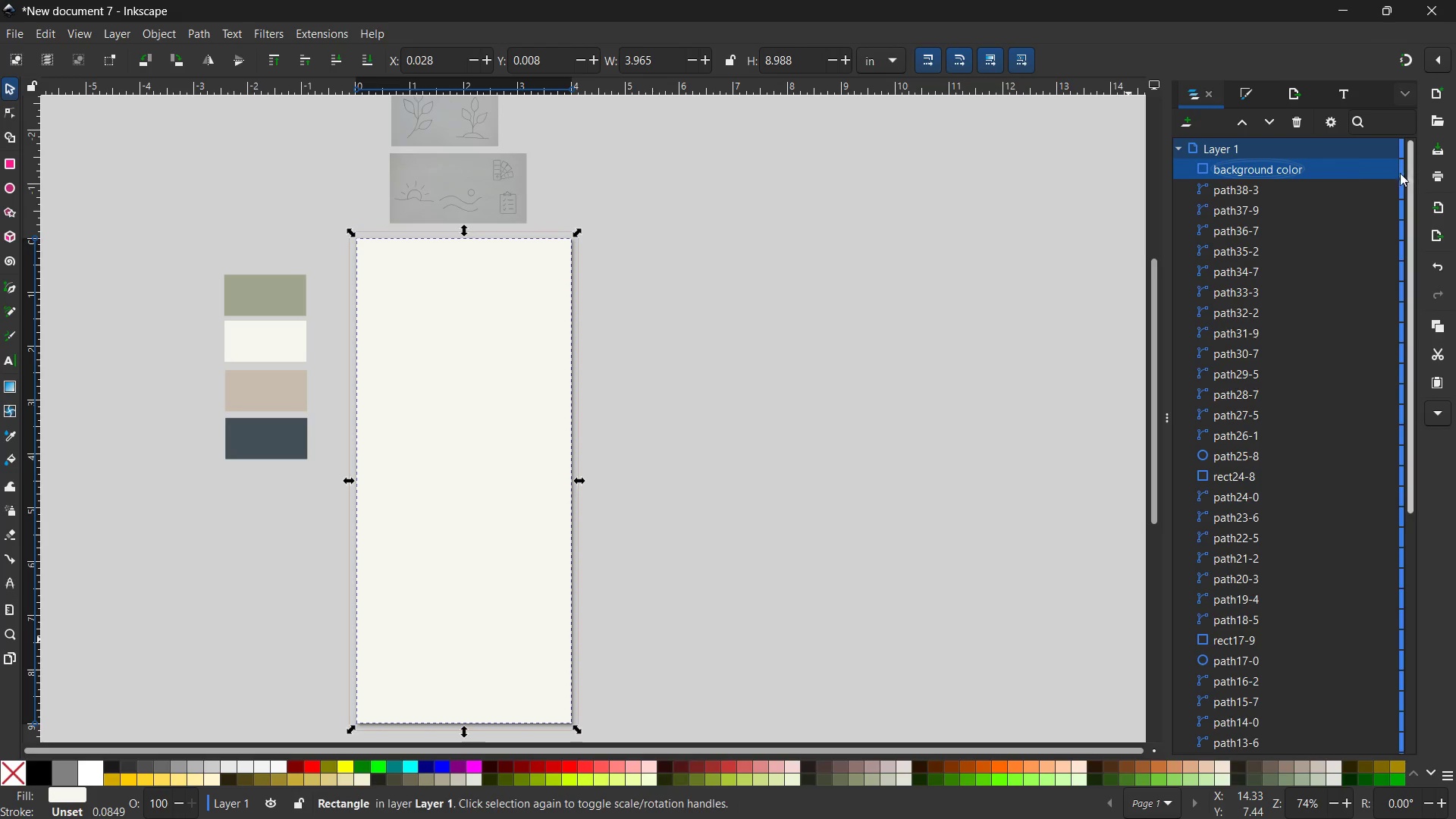 
left_click([1391, 173])
 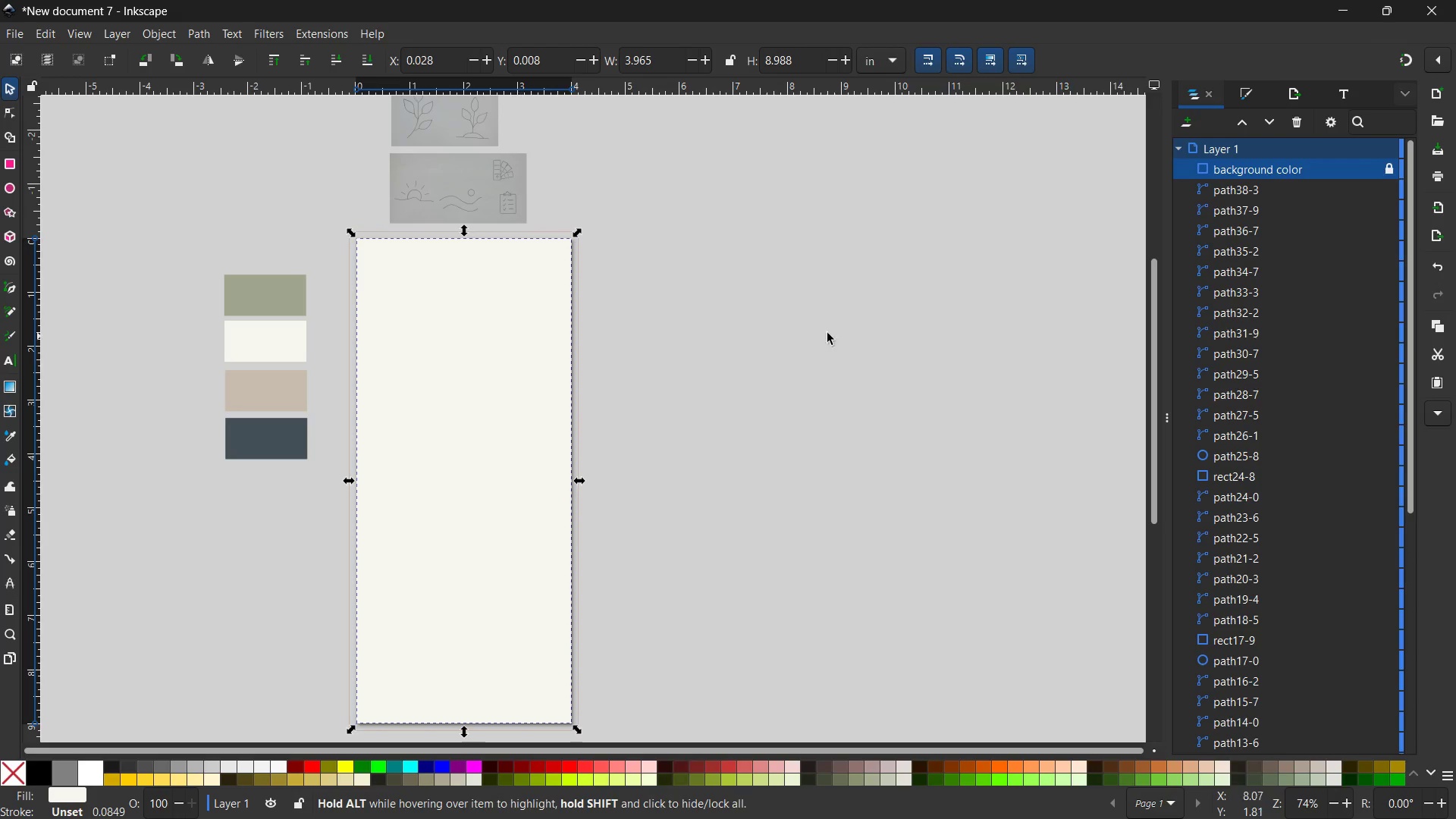 
left_click([840, 331])
 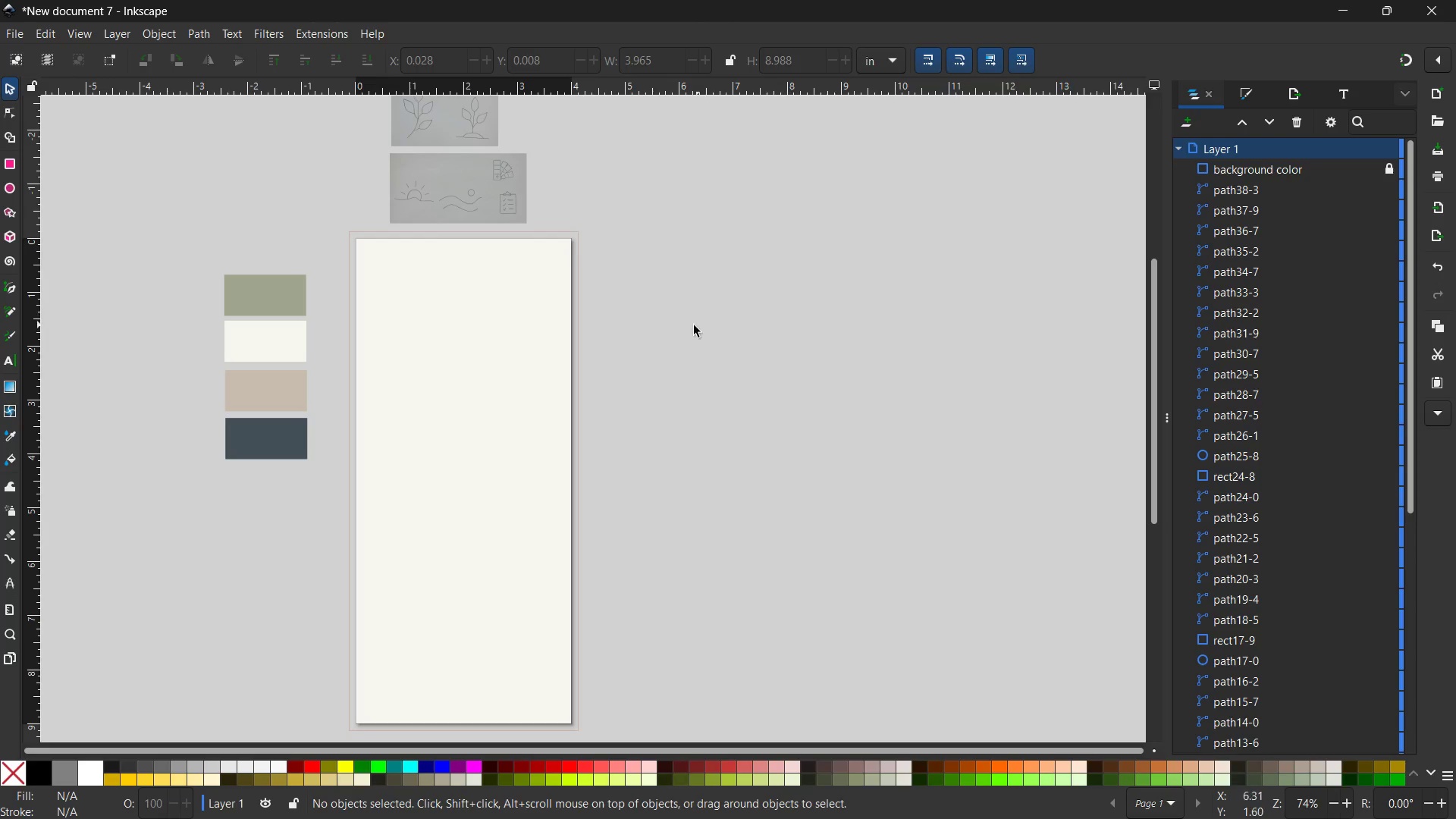 
hold_key(key=ControlLeft, duration=0.44)
hold_key(key=ControlLeft, duration=0.39)
scroll: coordinate [661, 350], scroll_direction: none, amount: 0.0
 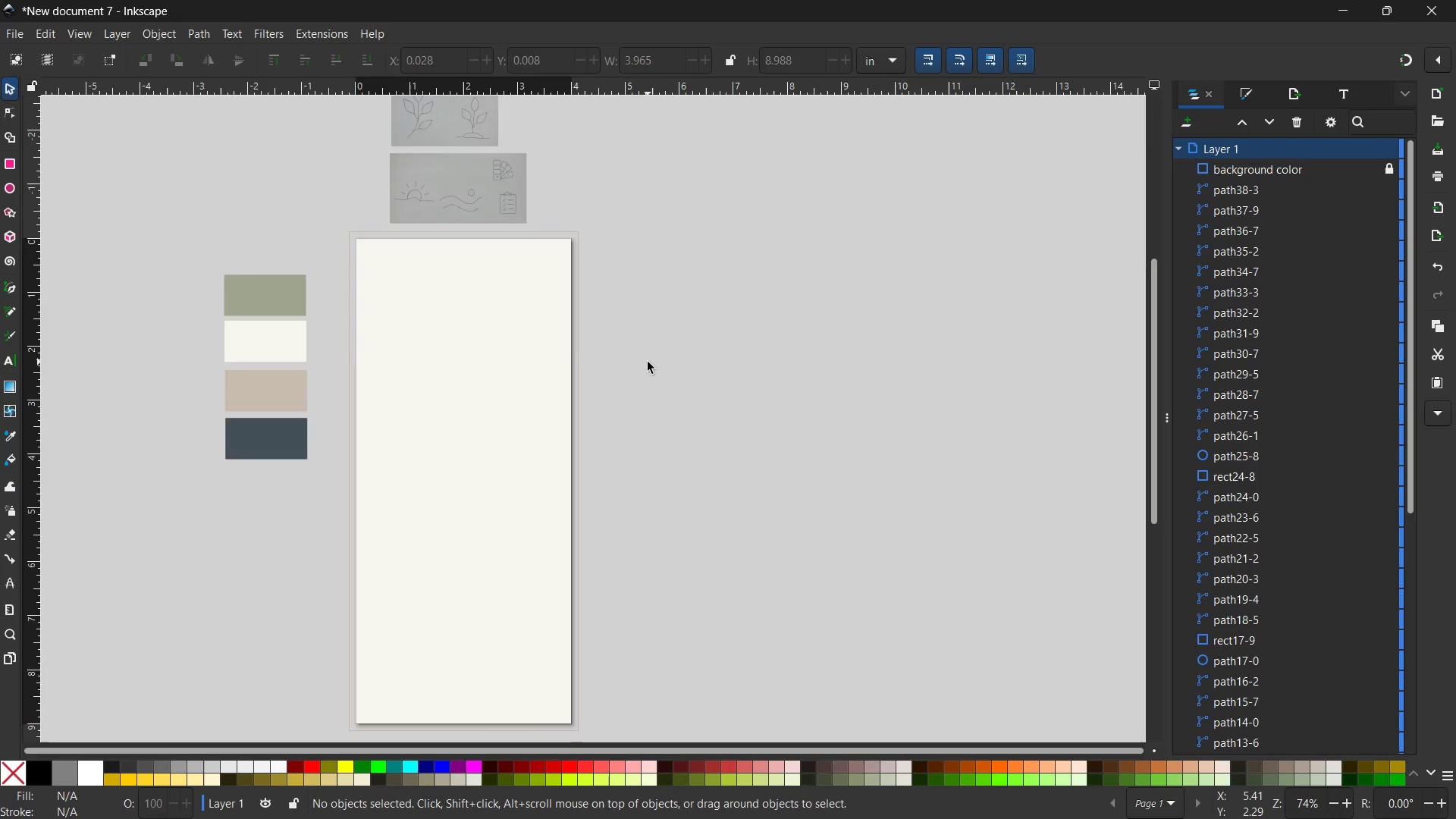 
hold_key(key=ControlLeft, duration=0.61)
scroll: coordinate [648, 362], scroll_direction: up, amount: 2.0
 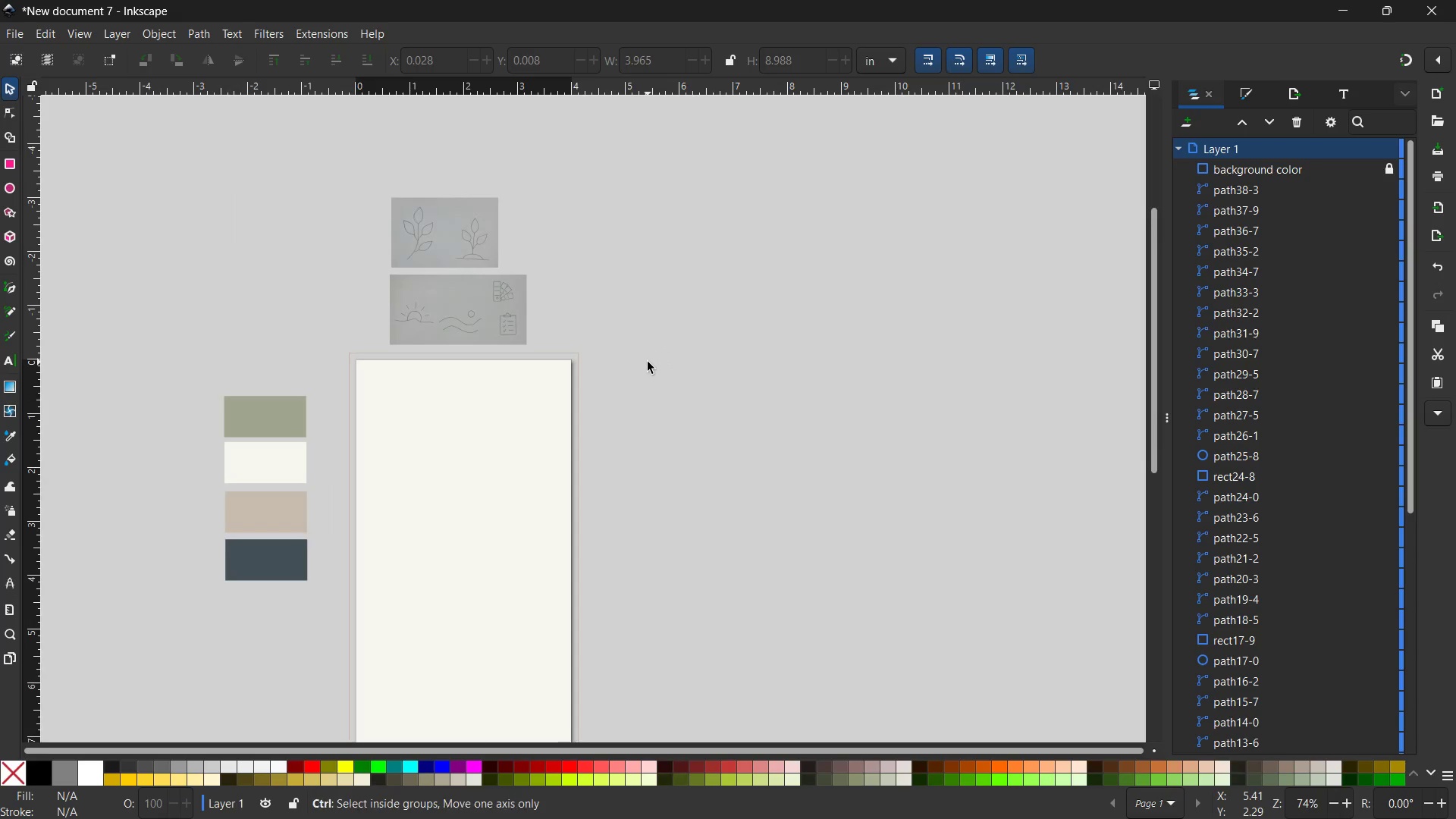 
hold_key(key=Space, duration=0.61)
 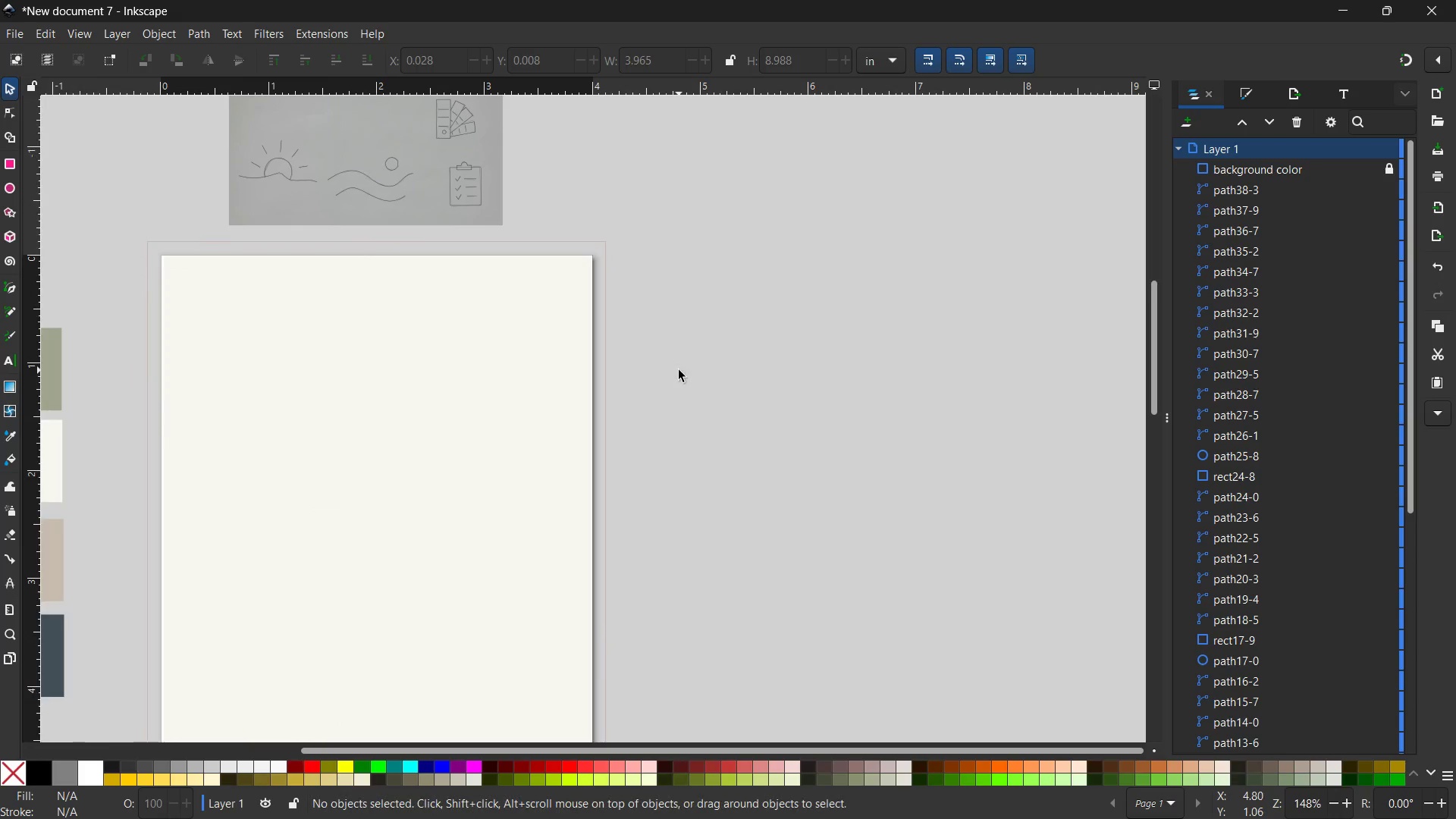 
left_click_drag(start_coordinate=[582, 472], to_coordinate=[679, 370])
 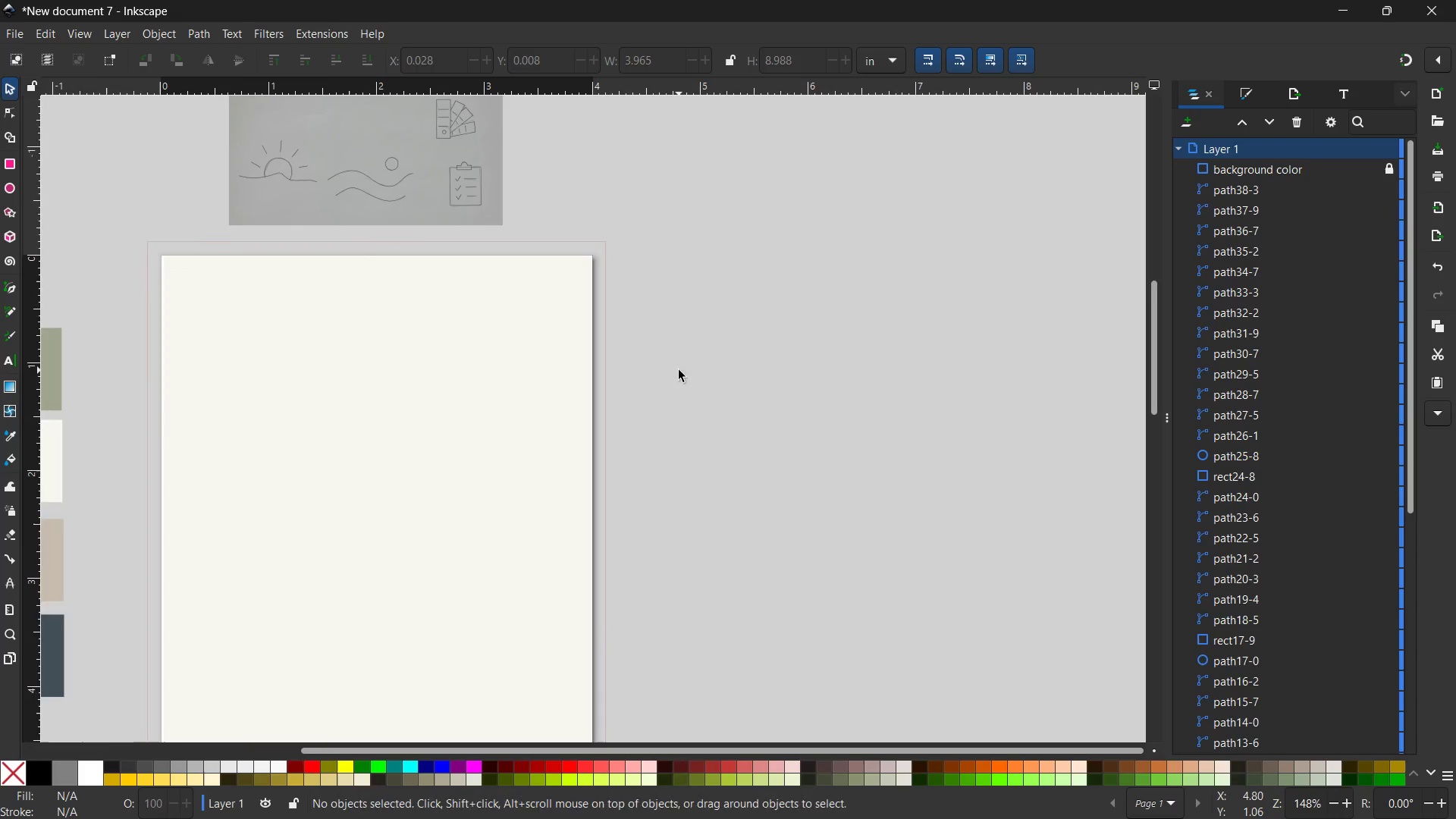 
hold_key(key=ControlLeft, duration=0.36)
 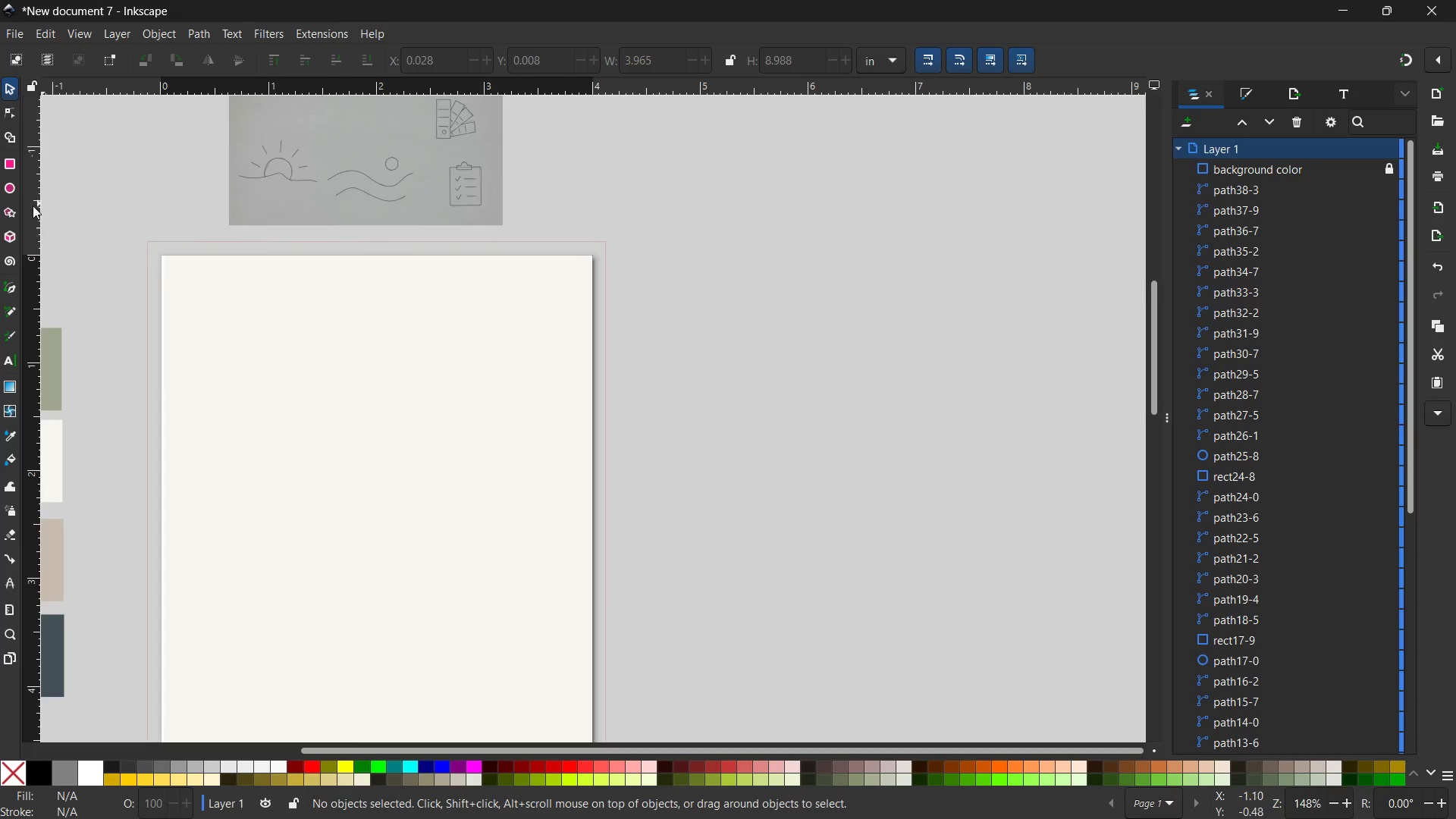 
hold_key(key=ControlLeft, duration=0.48)
scroll: coordinate [533, 320], scroll_direction: up, amount: 1.0
 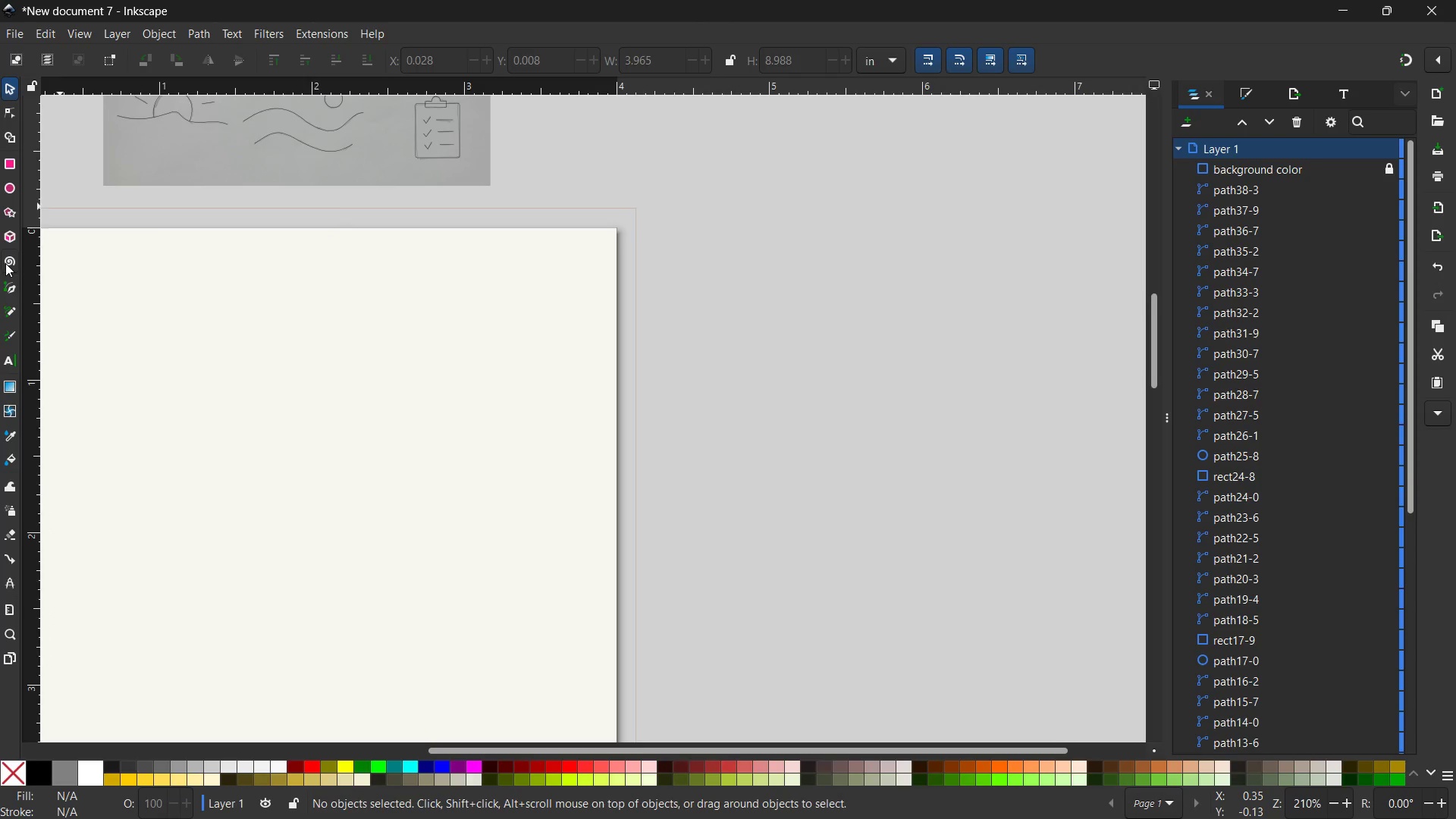 
left_click([7, 281])
 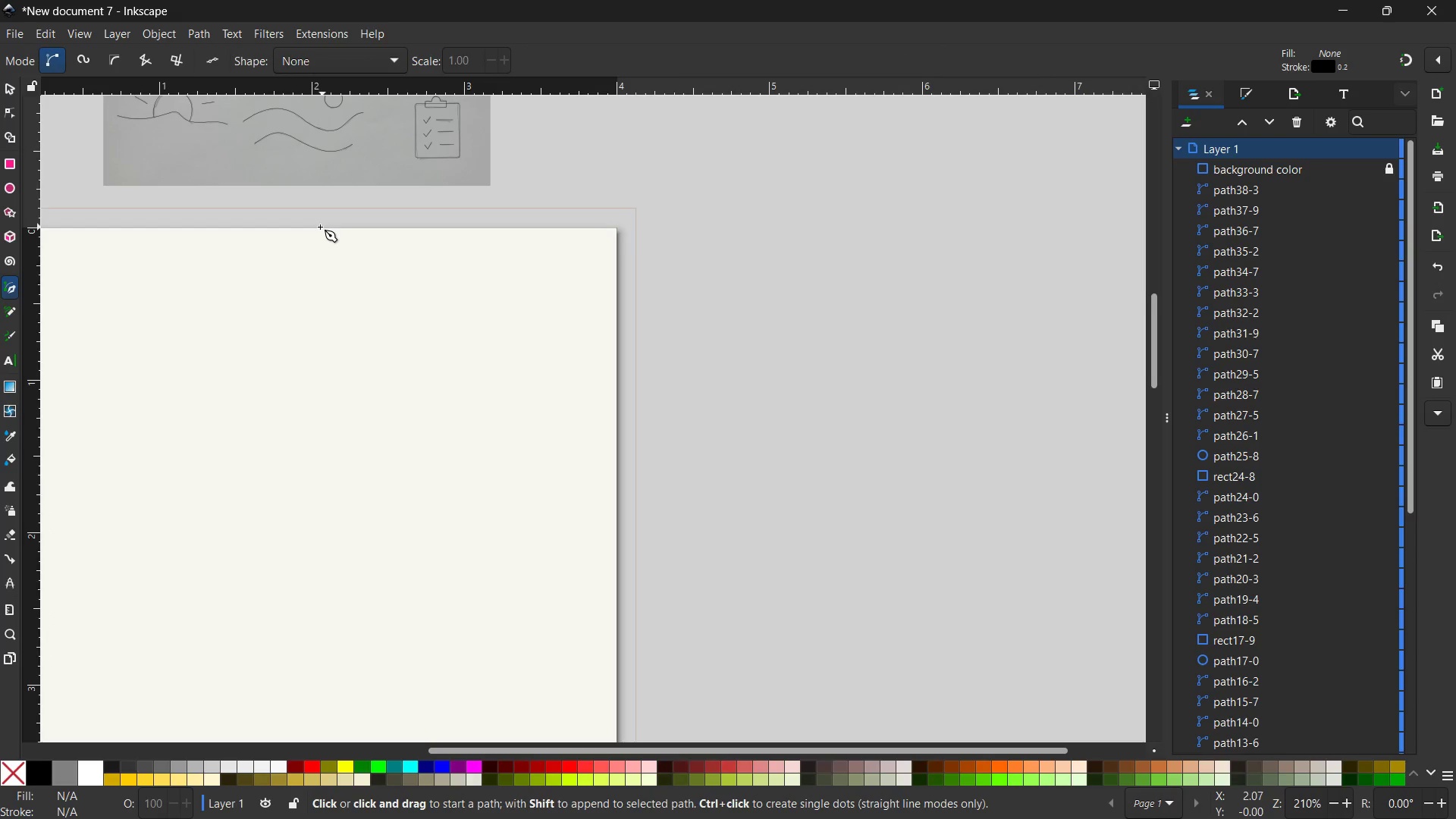 
left_click([320, 230])
 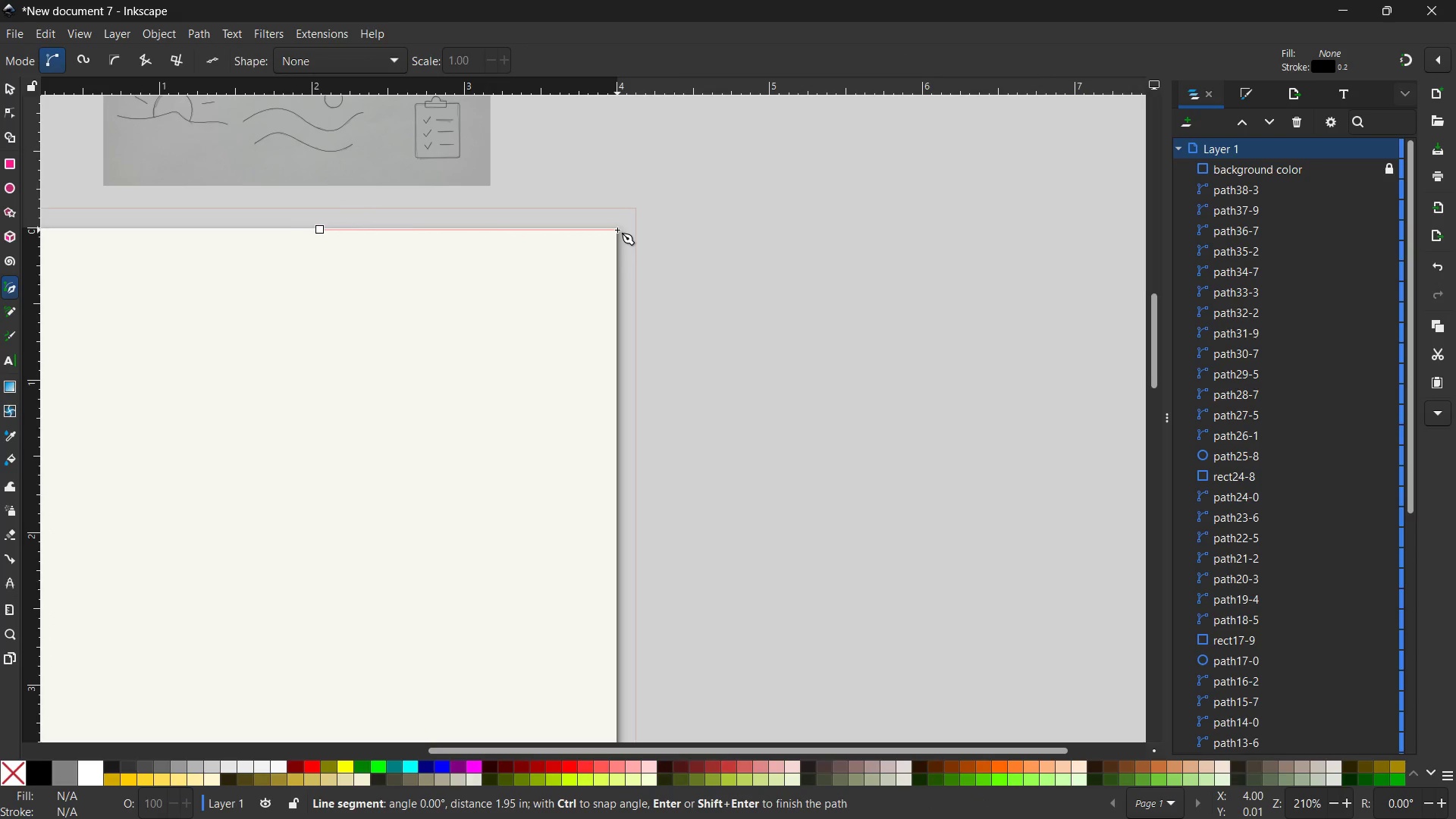 
left_click([617, 230])
 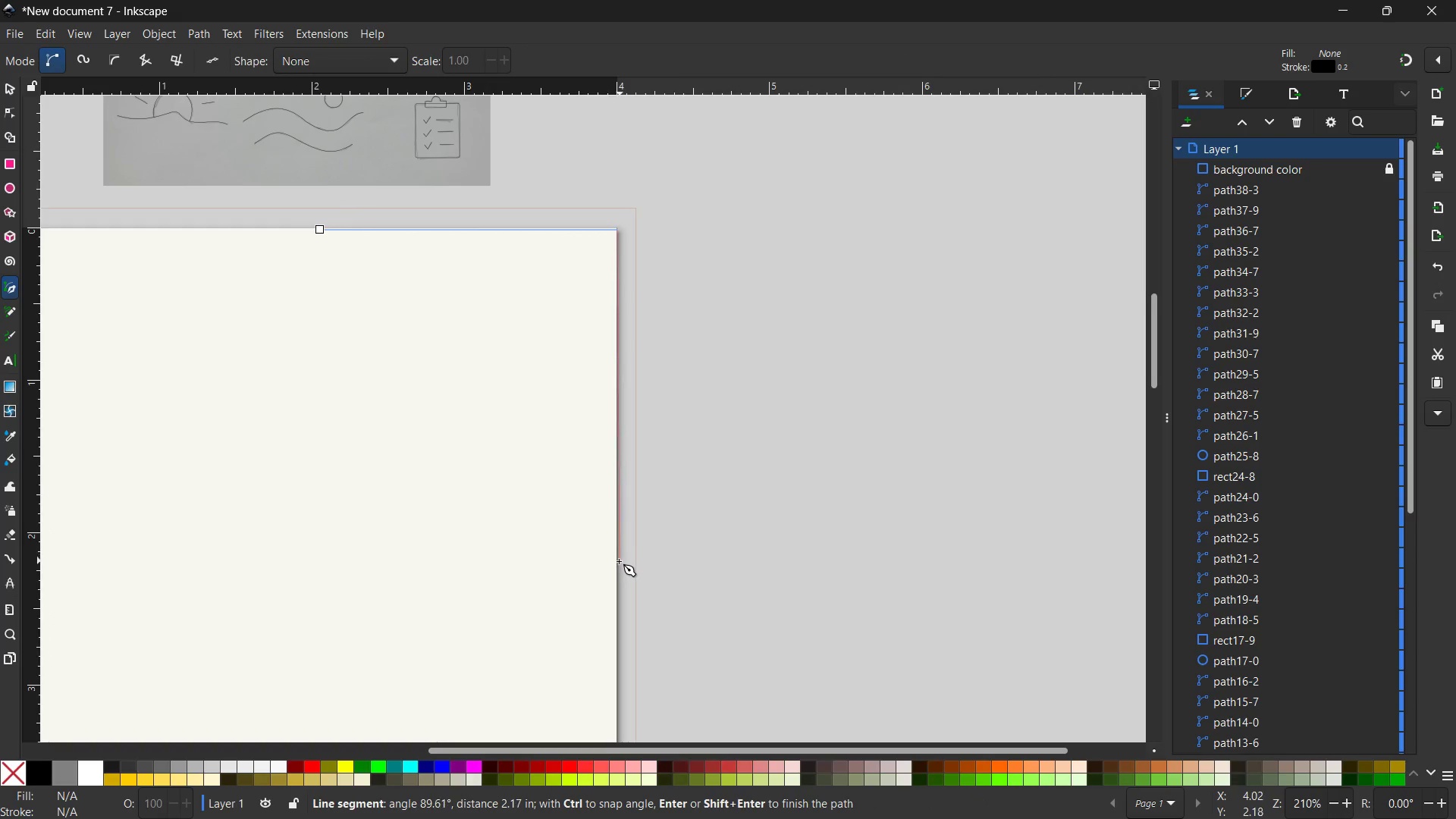 
left_click([617, 565])
 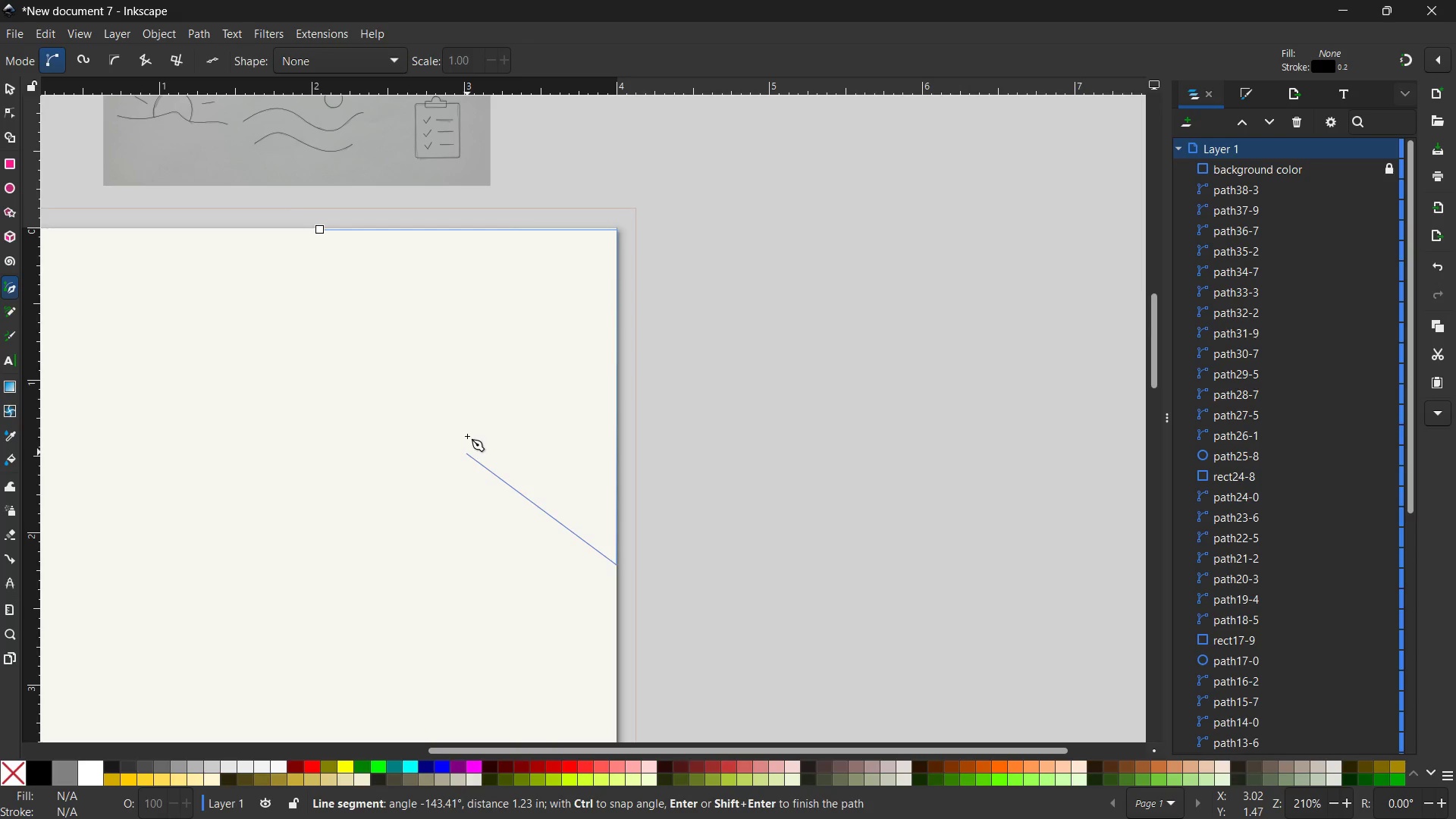 
left_click([408, 336])
 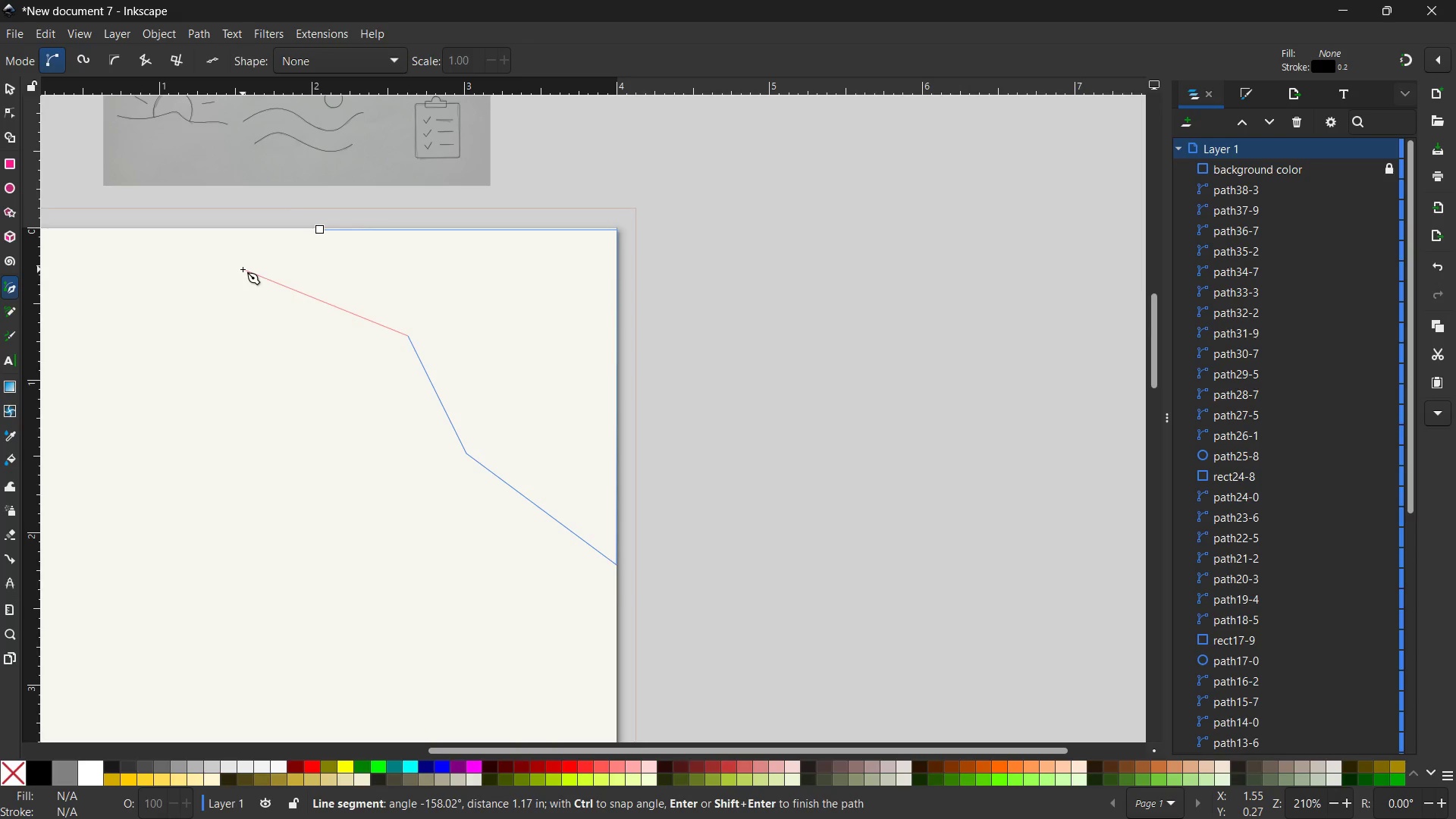 
left_click([243, 269])
 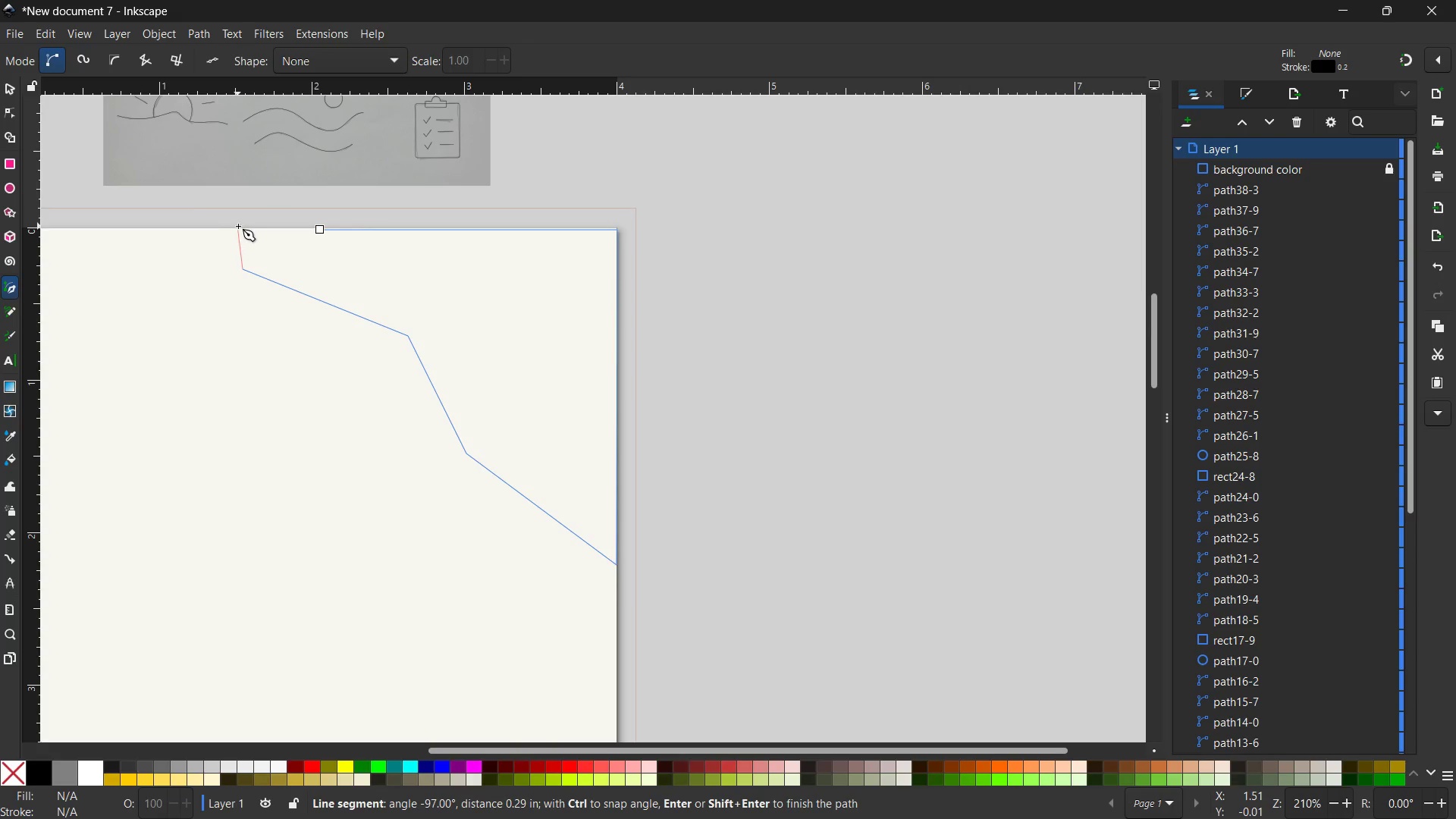 
left_click([240, 228])
 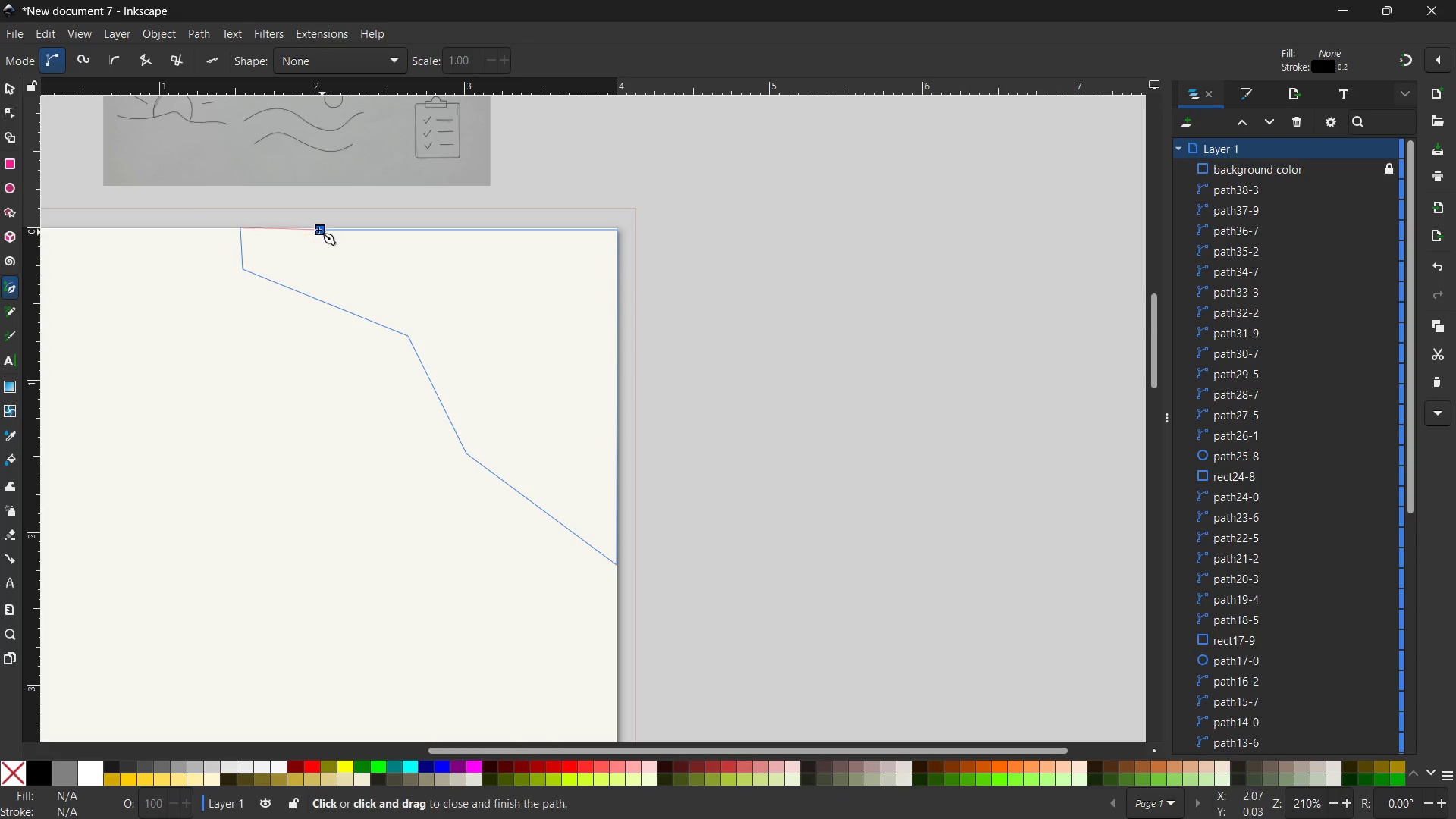 
left_click([318, 230])
 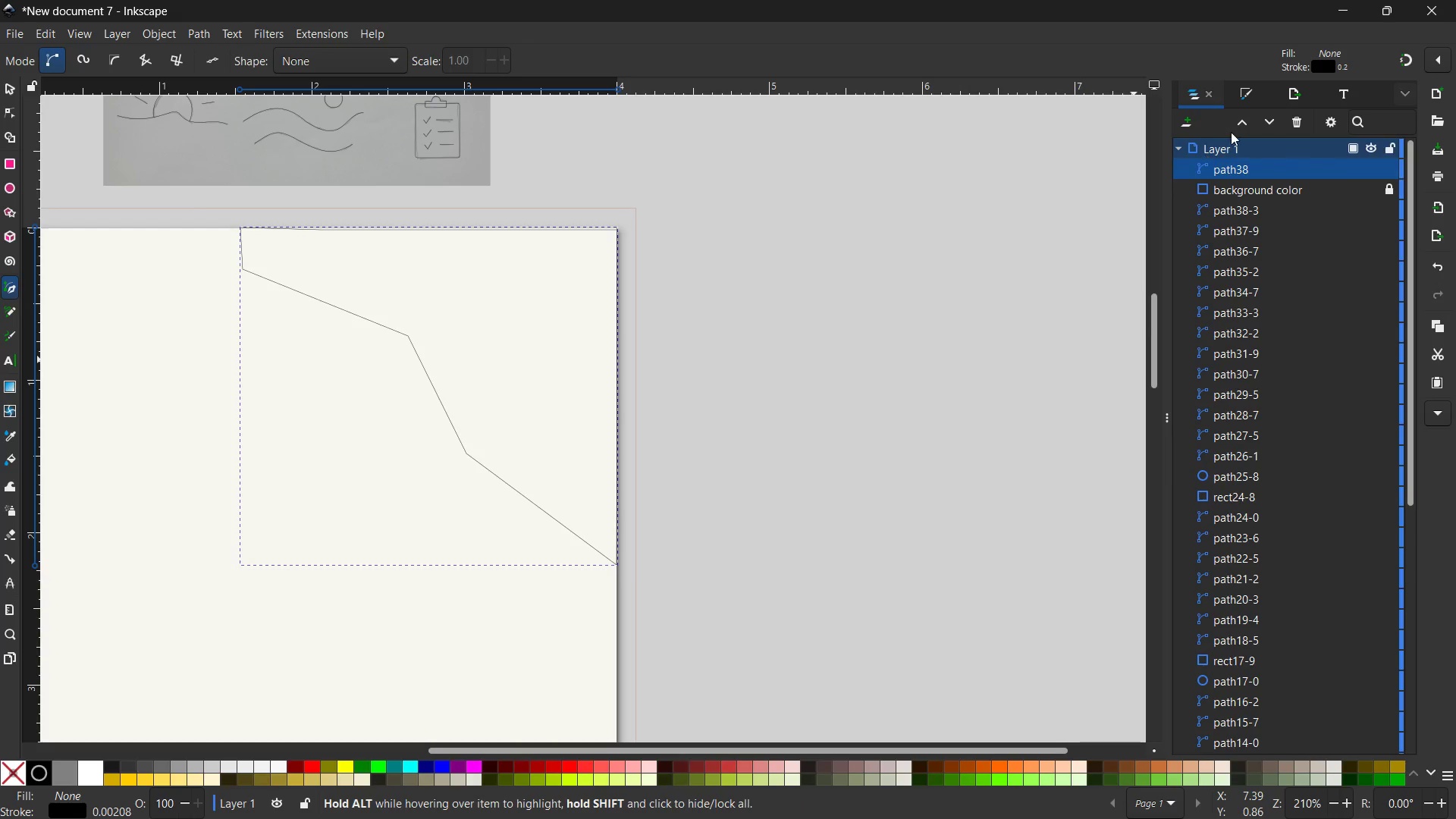 
left_click([1245, 89])
 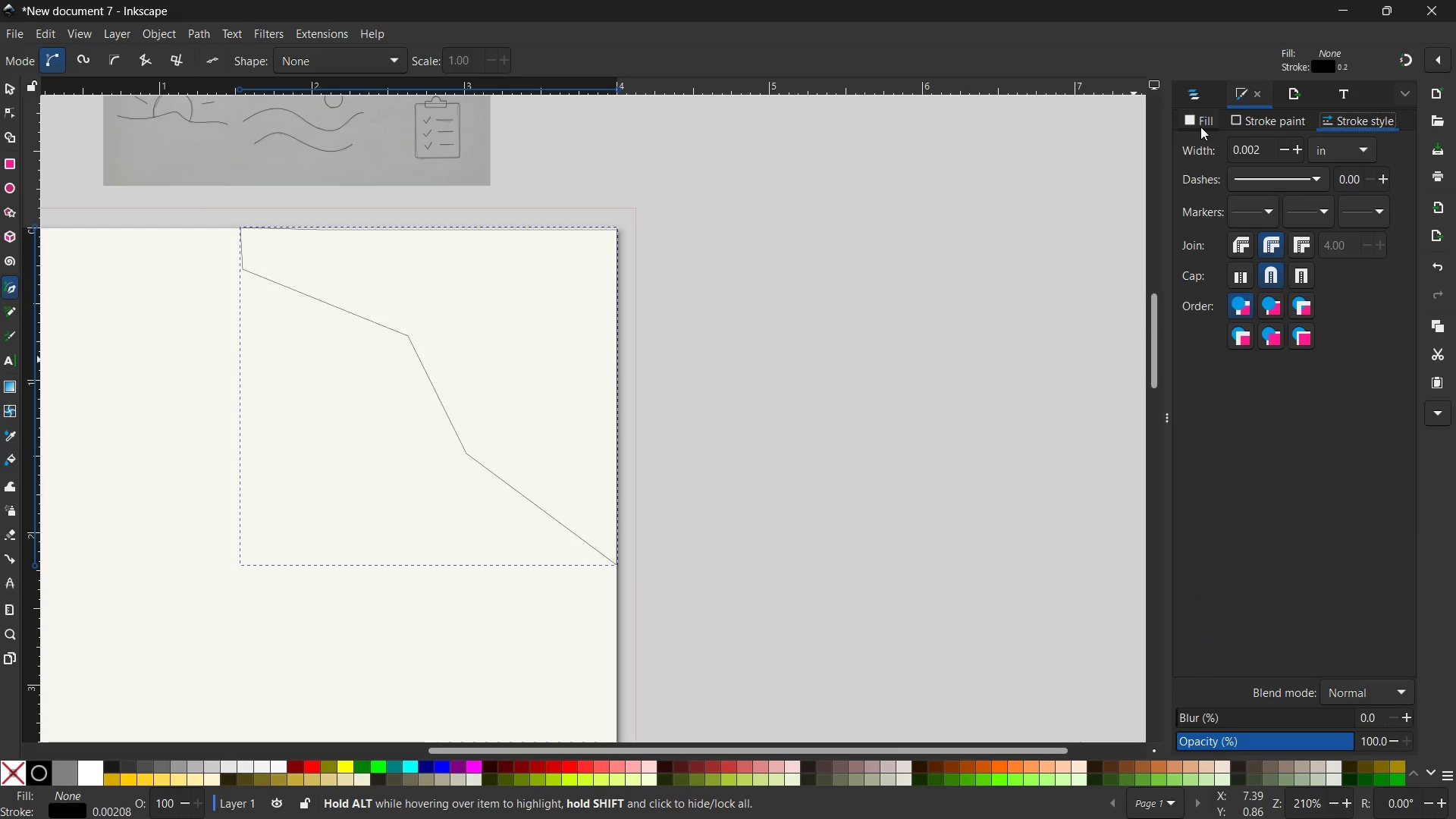 
left_click([1197, 121])
 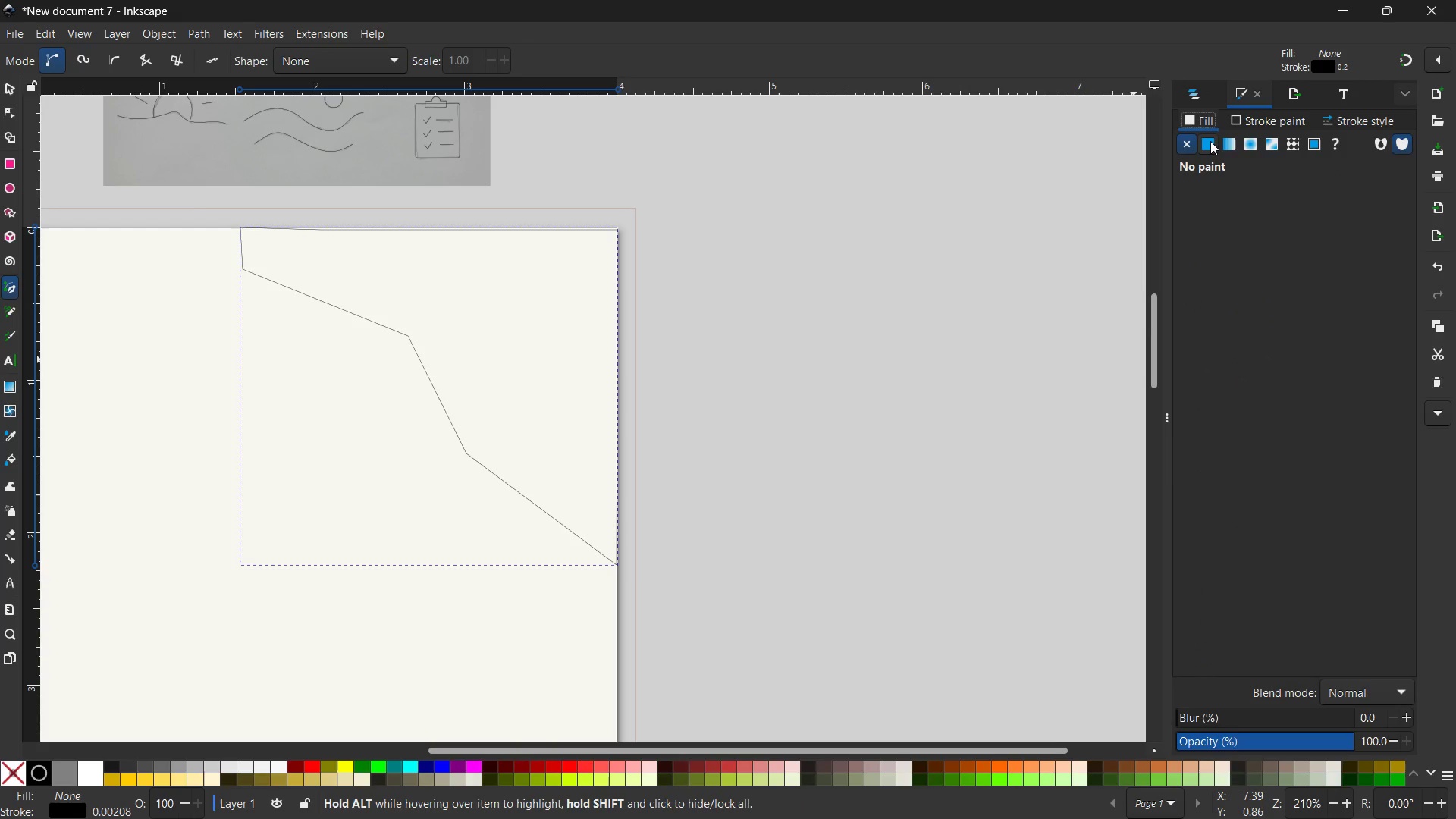 
left_click([1210, 141])
 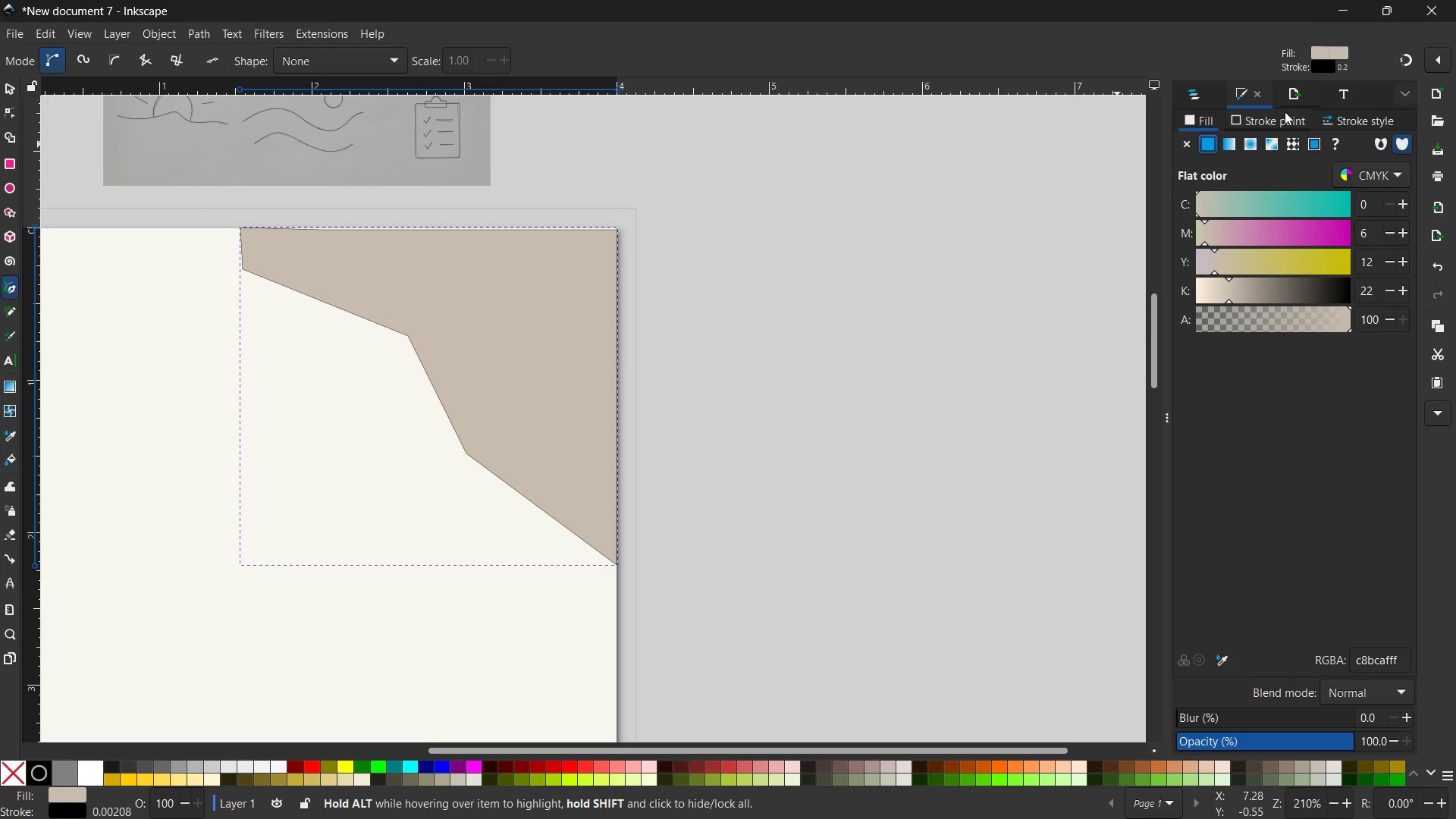 
left_click([1287, 121])
 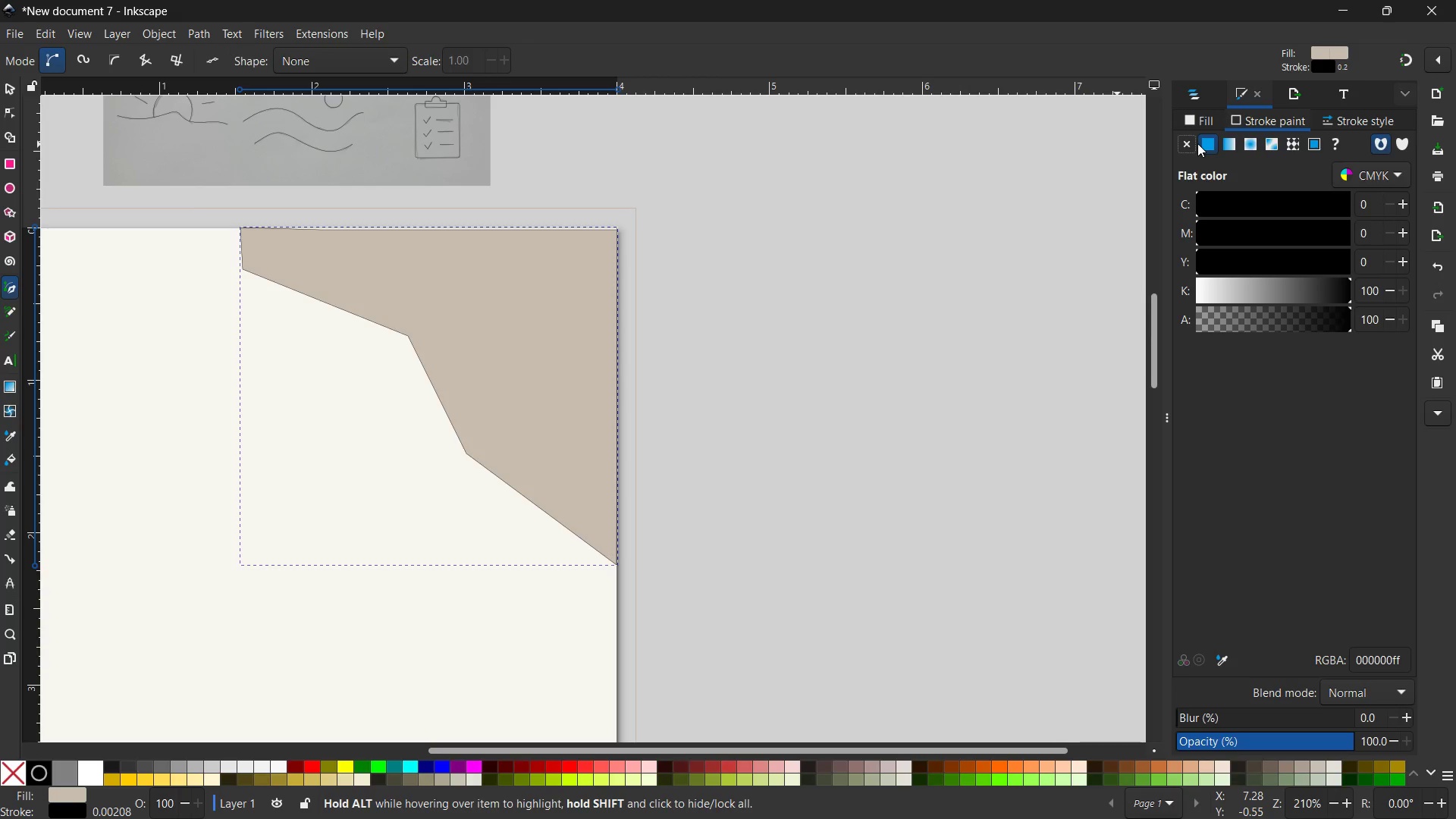 
left_click([1196, 143])
 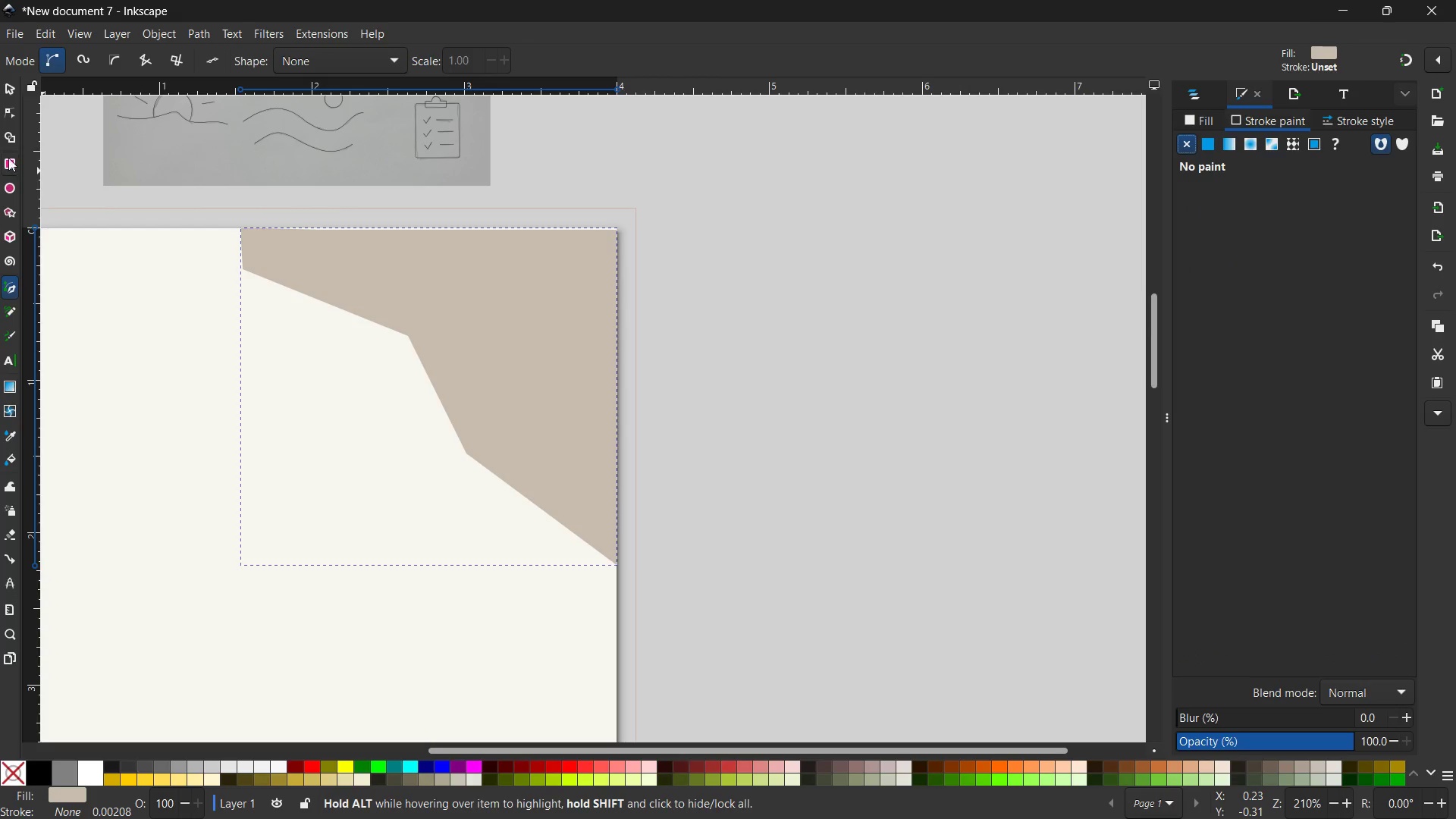 
left_click([5, 108])
 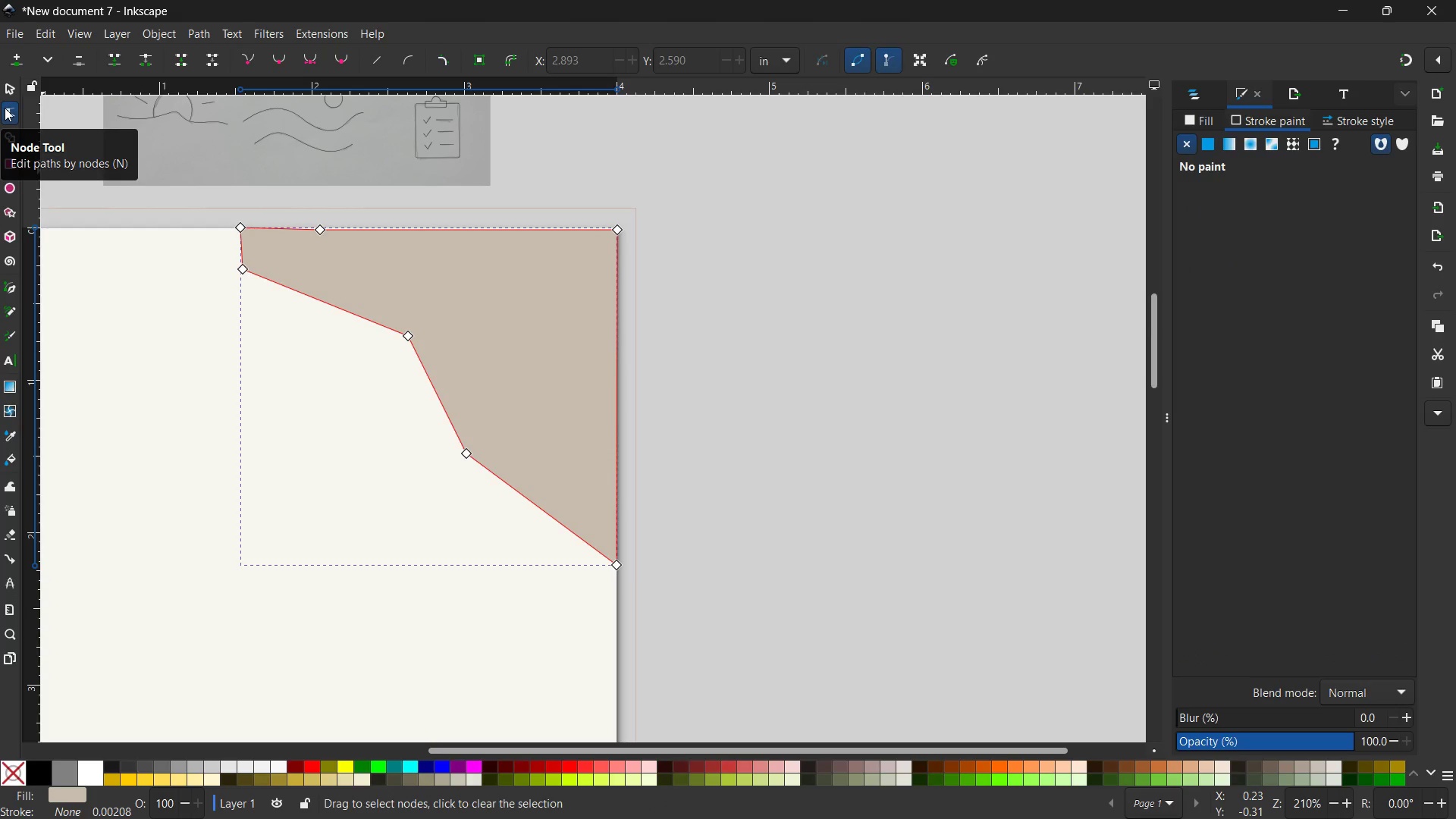 
wait(9.92)
 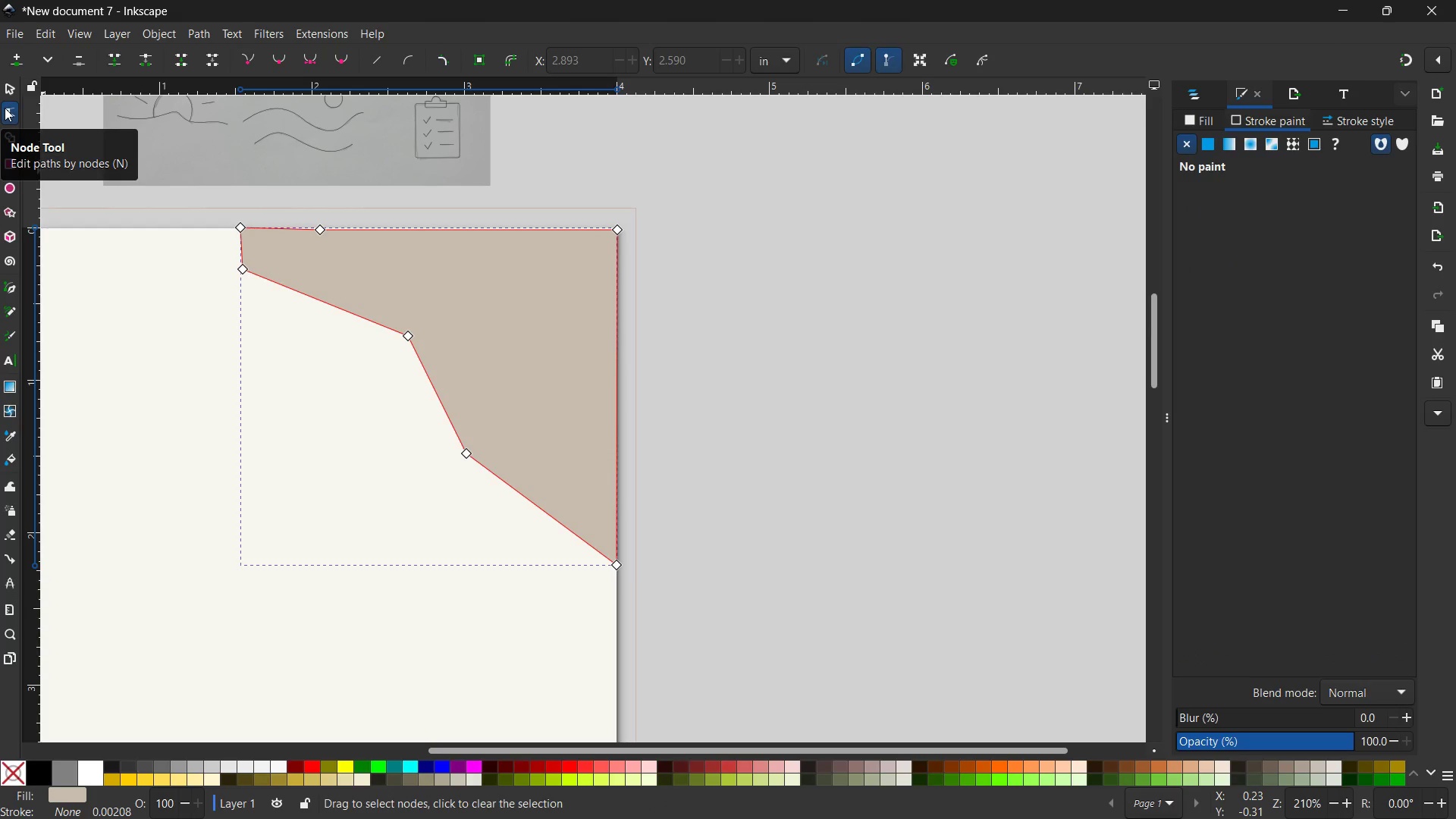 
hold_key(key=ControlLeft, duration=0.58)
scroll: coordinate [300, 256], scroll_direction: up, amount: 2.0
 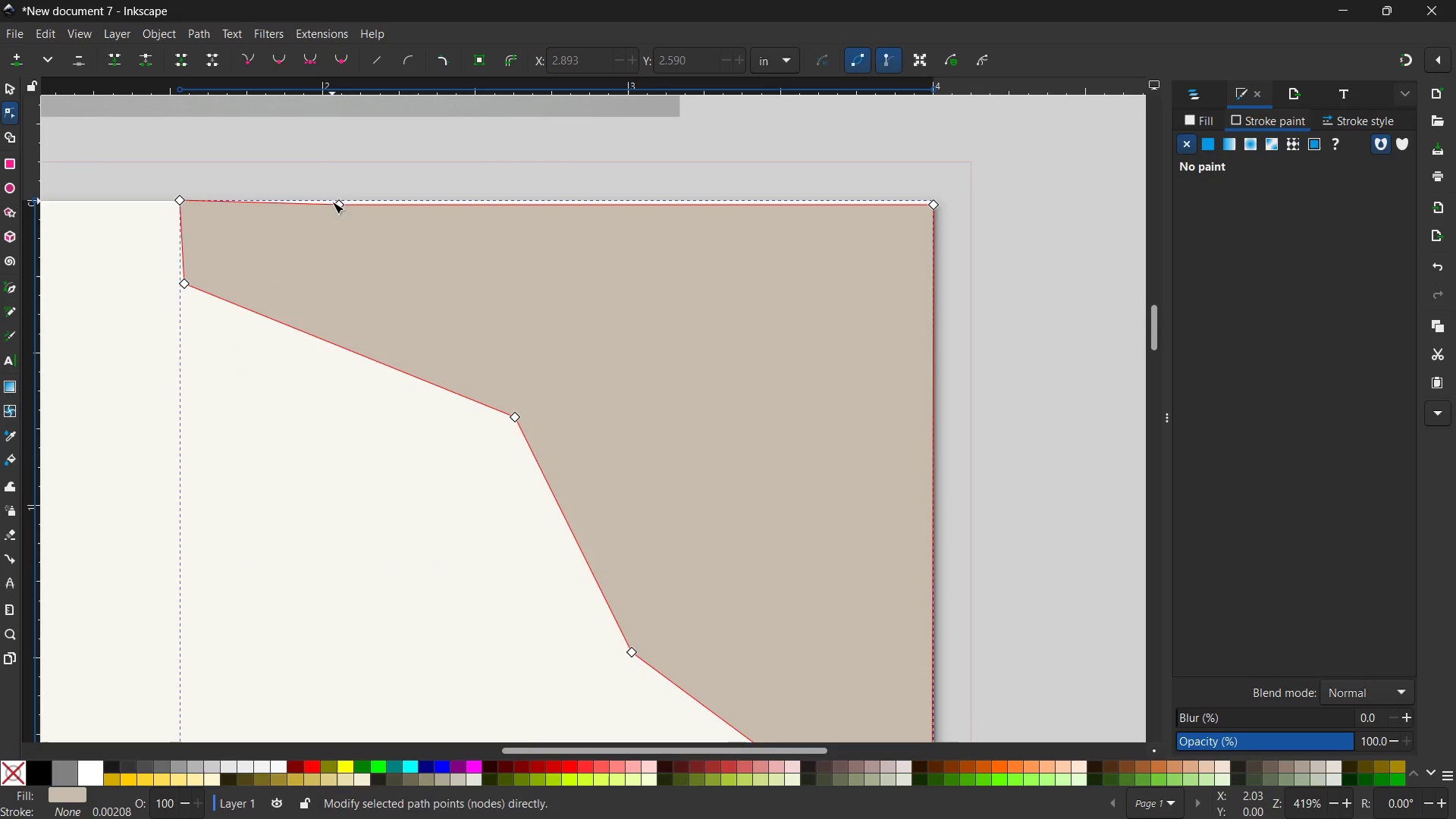 
left_click([340, 203])
 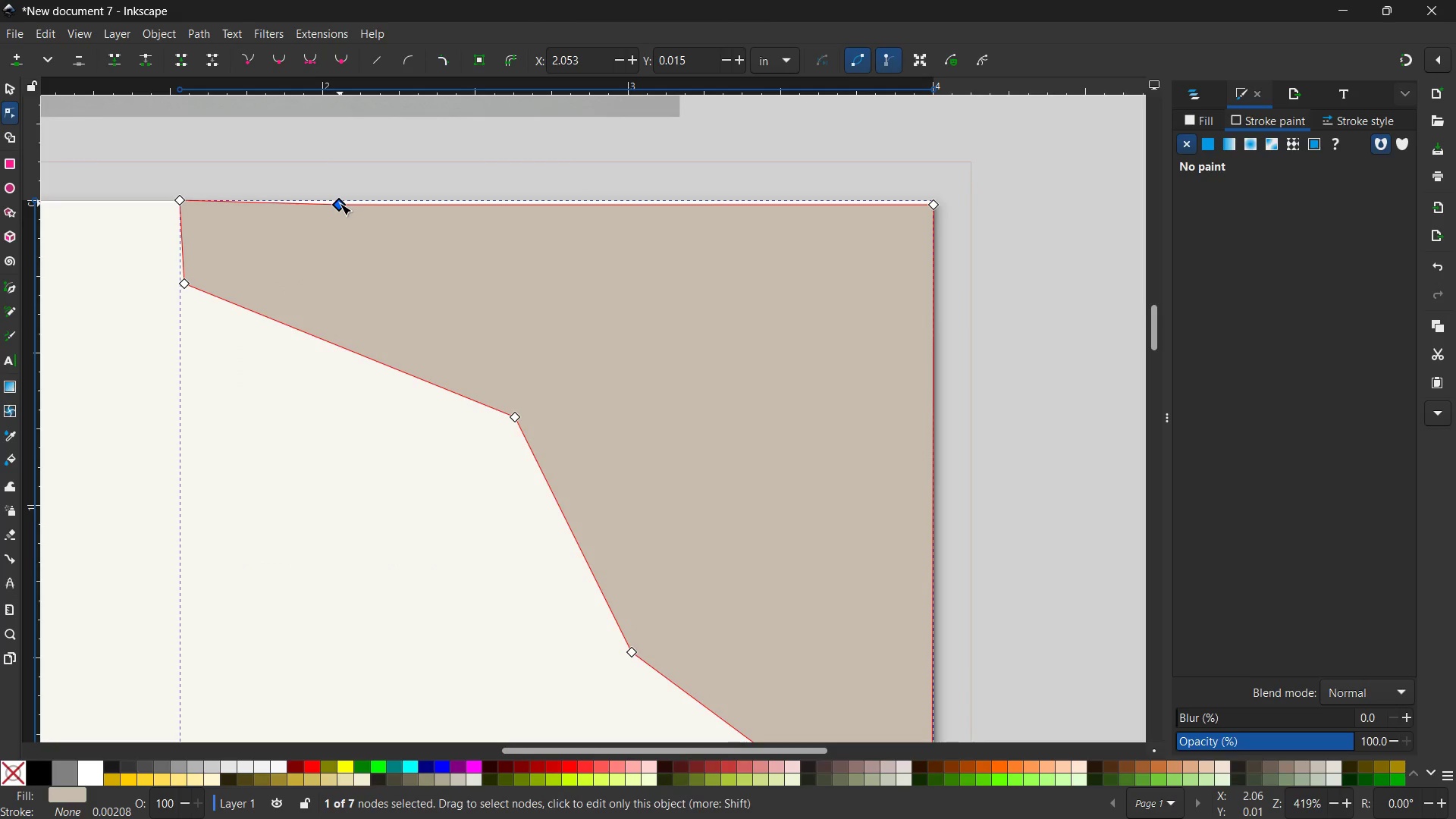 
key(Backspace)
 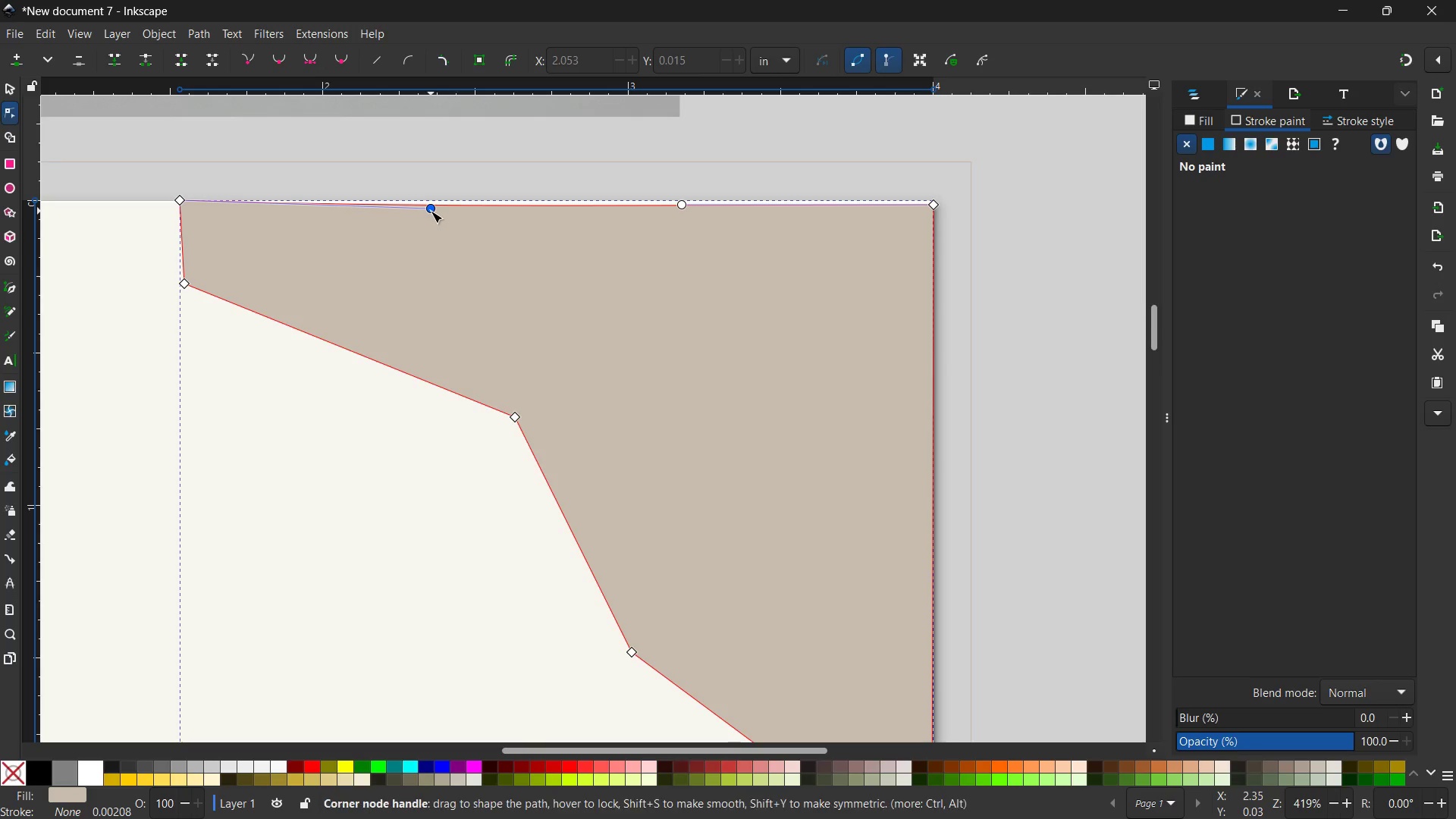 
left_click_drag(start_coordinate=[431, 211], to_coordinate=[430, 203])
 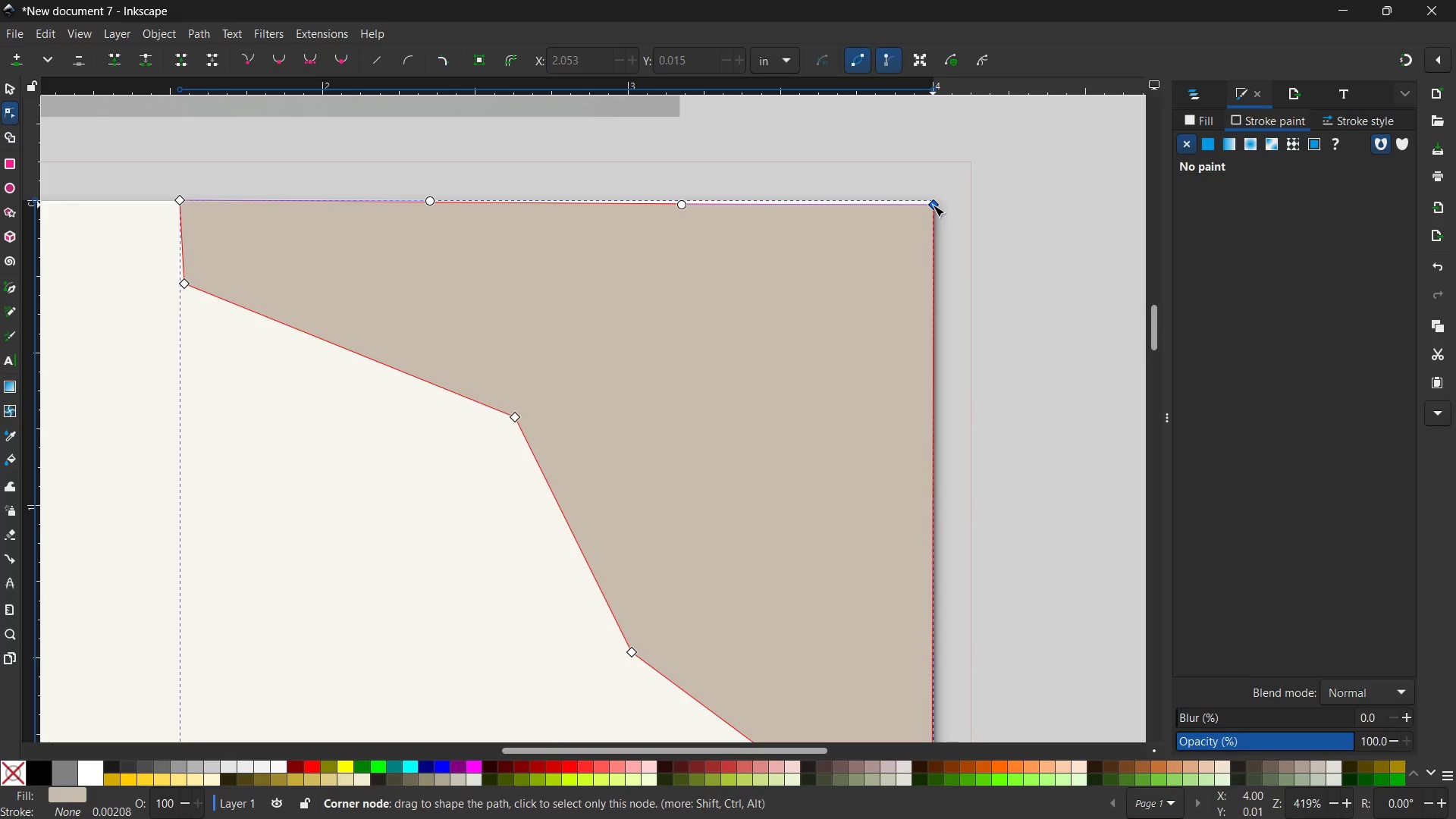 
left_click_drag(start_coordinate=[933, 205], to_coordinate=[932, 199])
 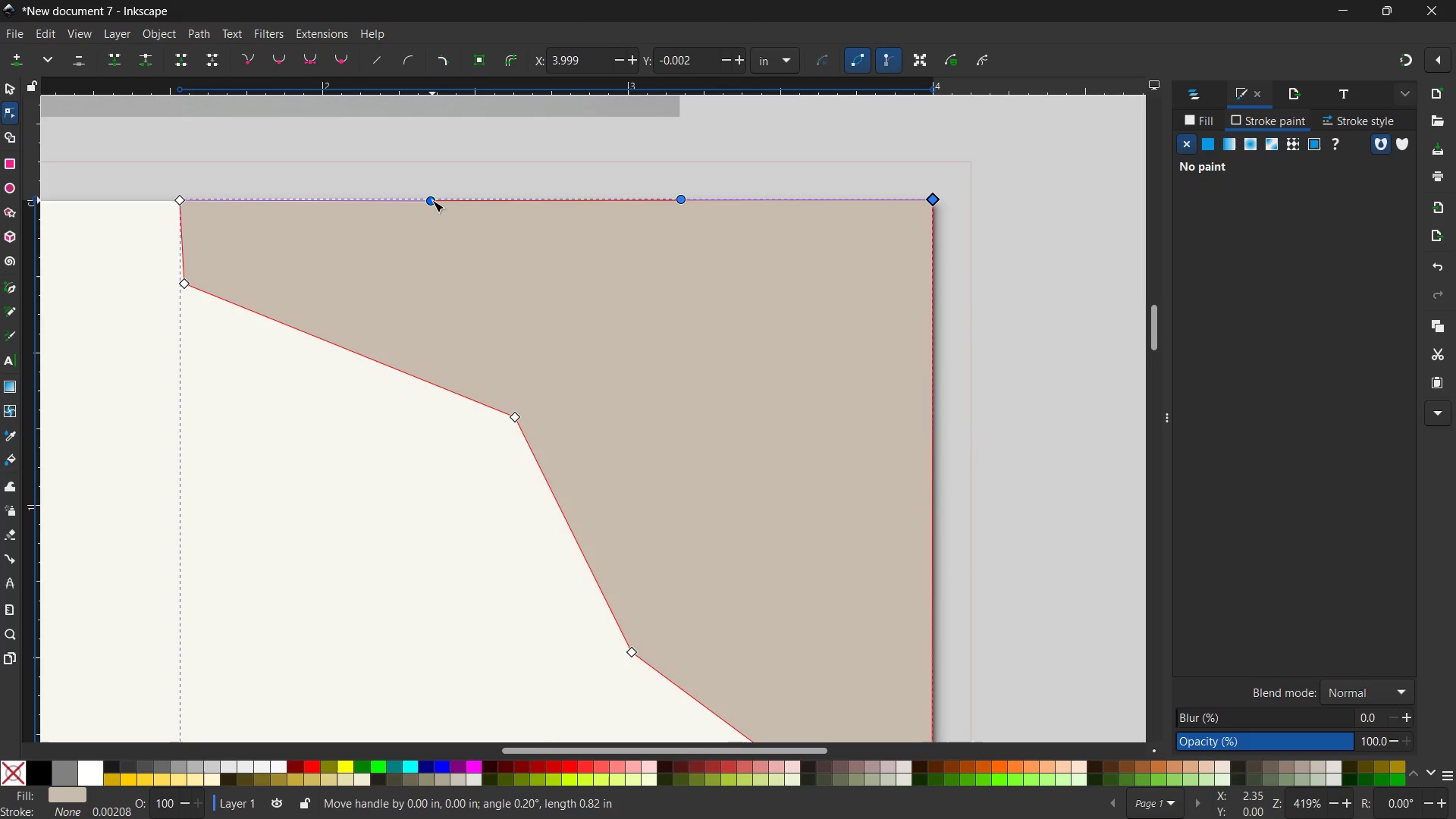 
wait(6.16)
 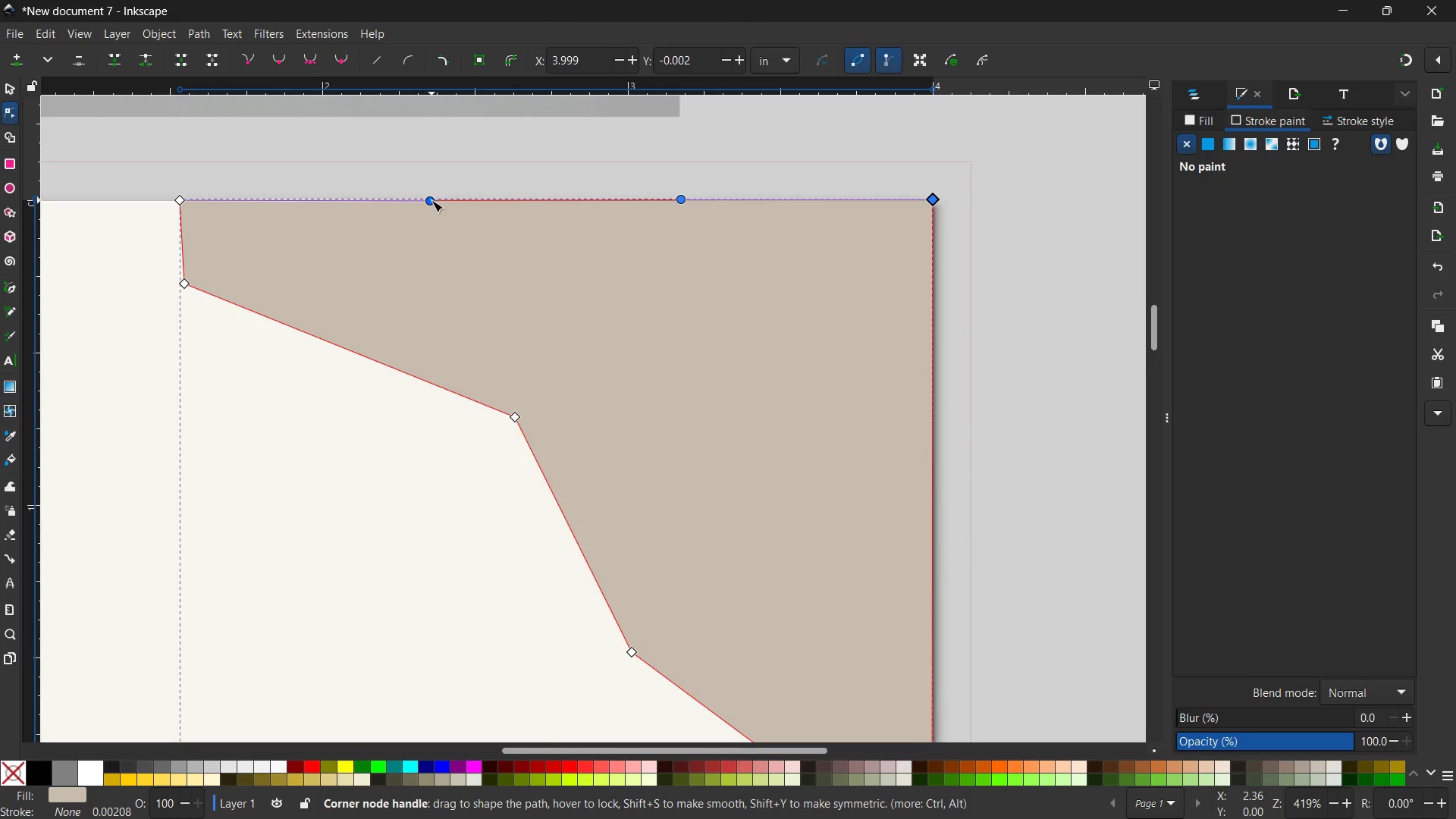 
left_click([180, 287])
 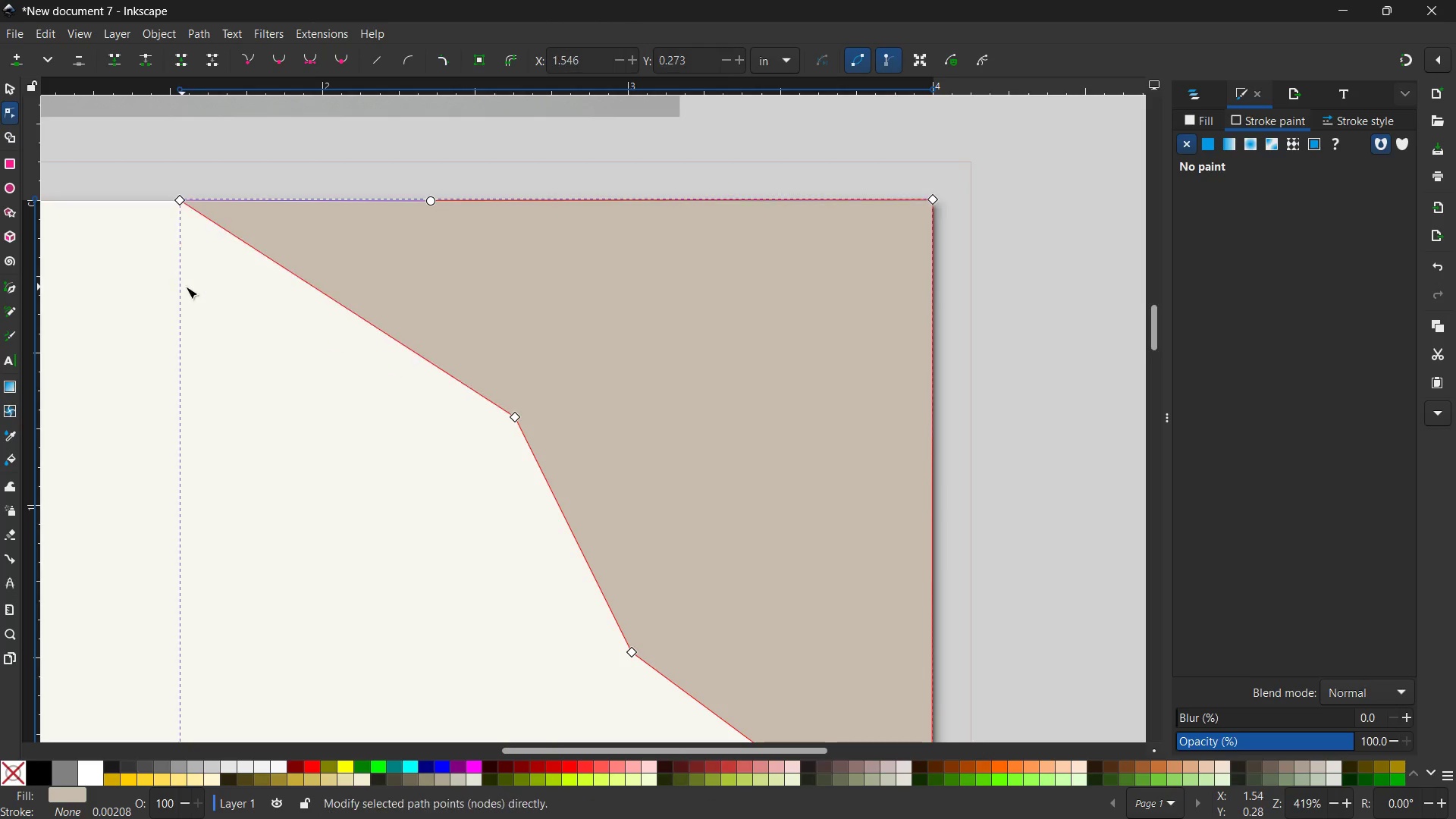 
key(Backspace)
 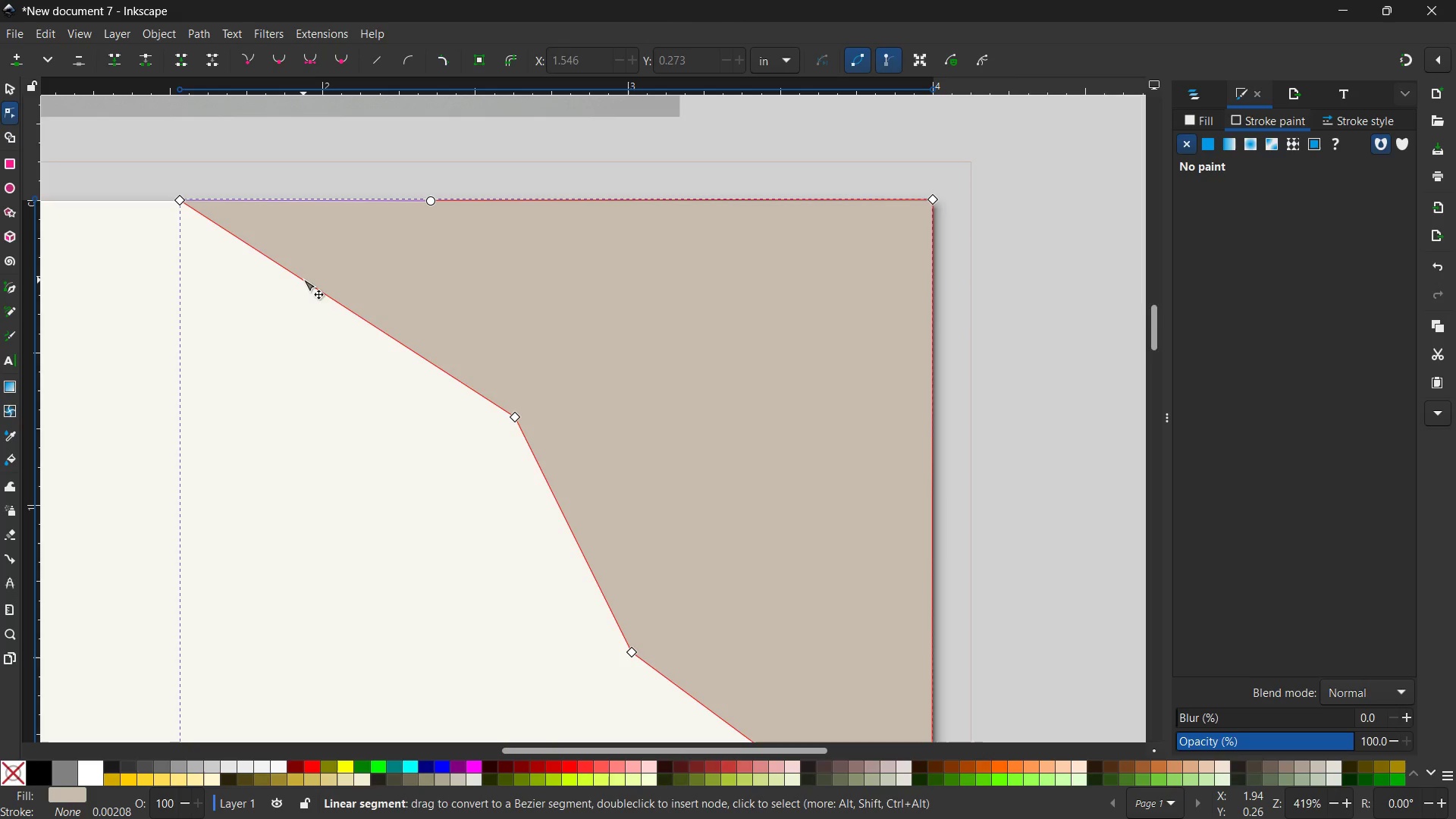 
left_click_drag(start_coordinate=[303, 279], to_coordinate=[235, 331])
 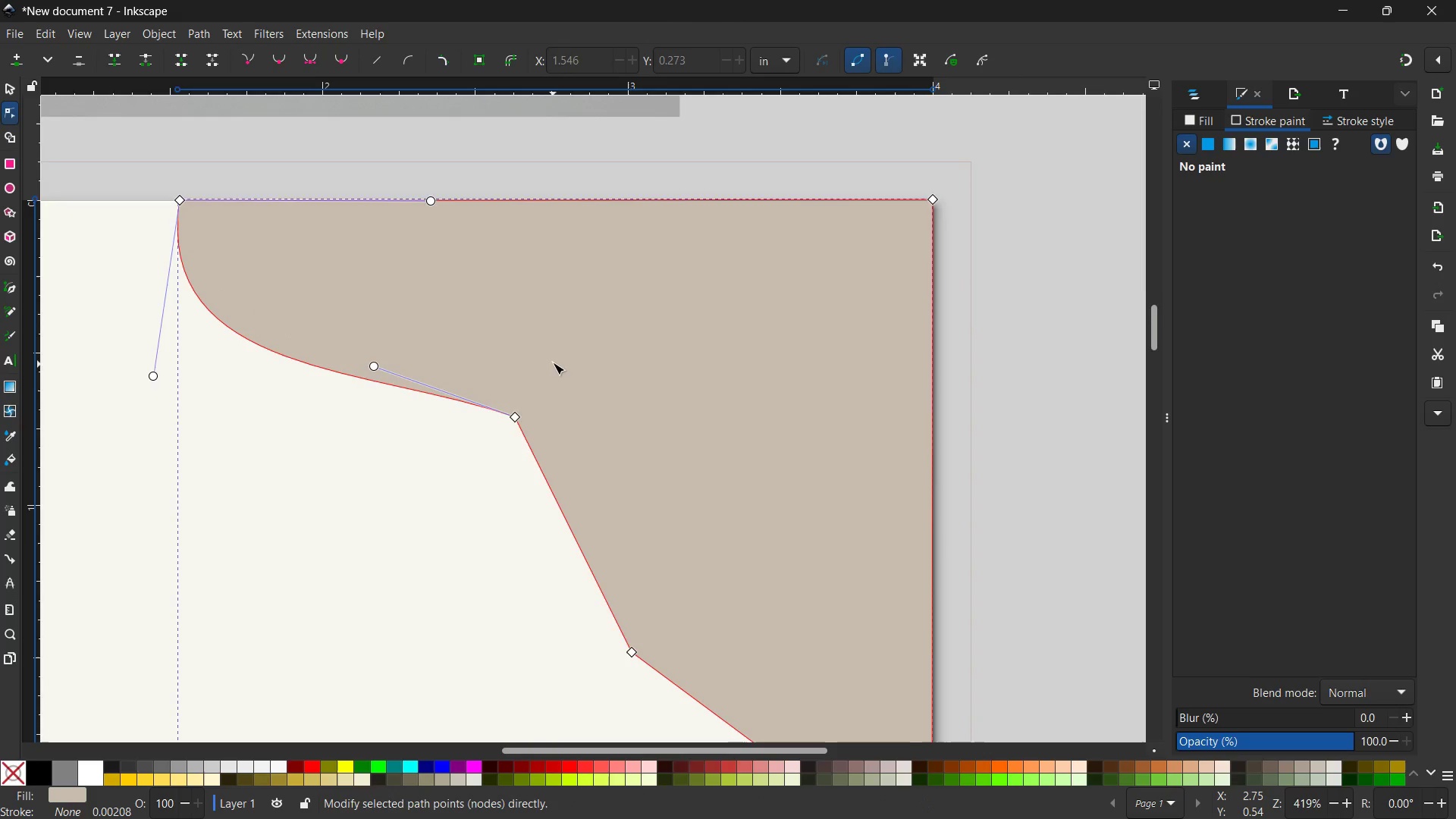 
scroll: coordinate [550, 359], scroll_direction: down, amount: 2.0
 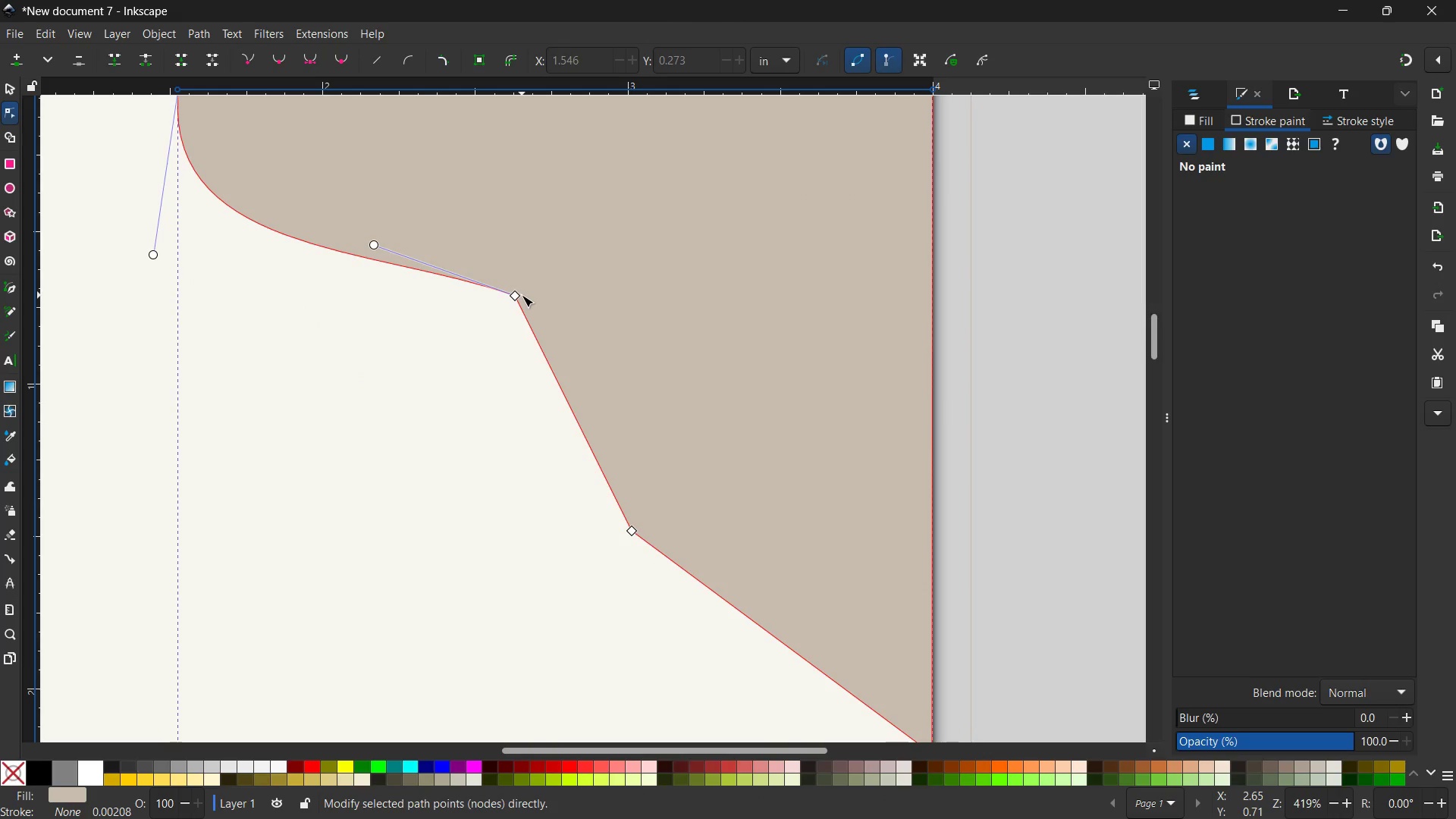 
left_click([522, 295])
 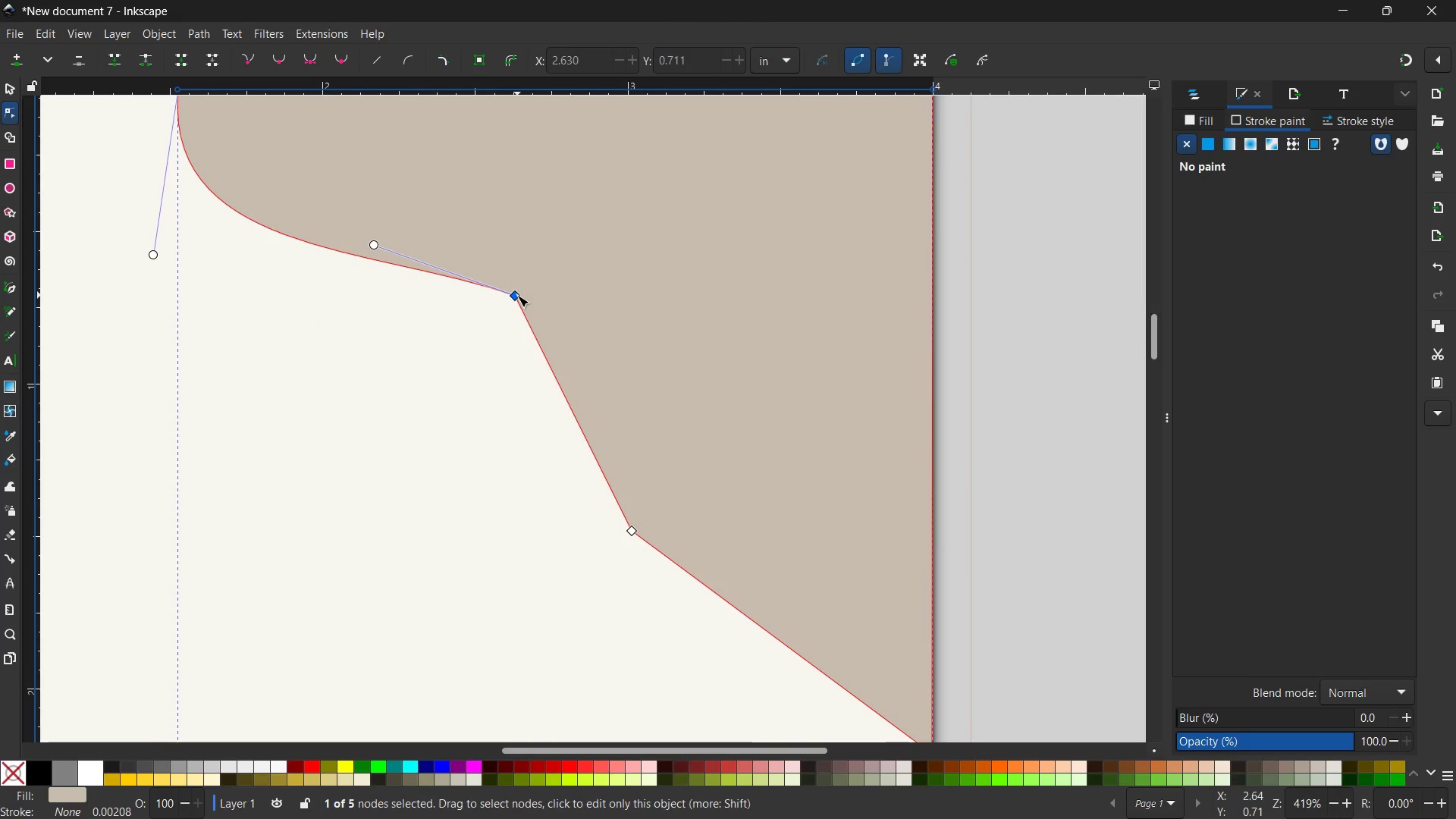 
key(Backspace)
 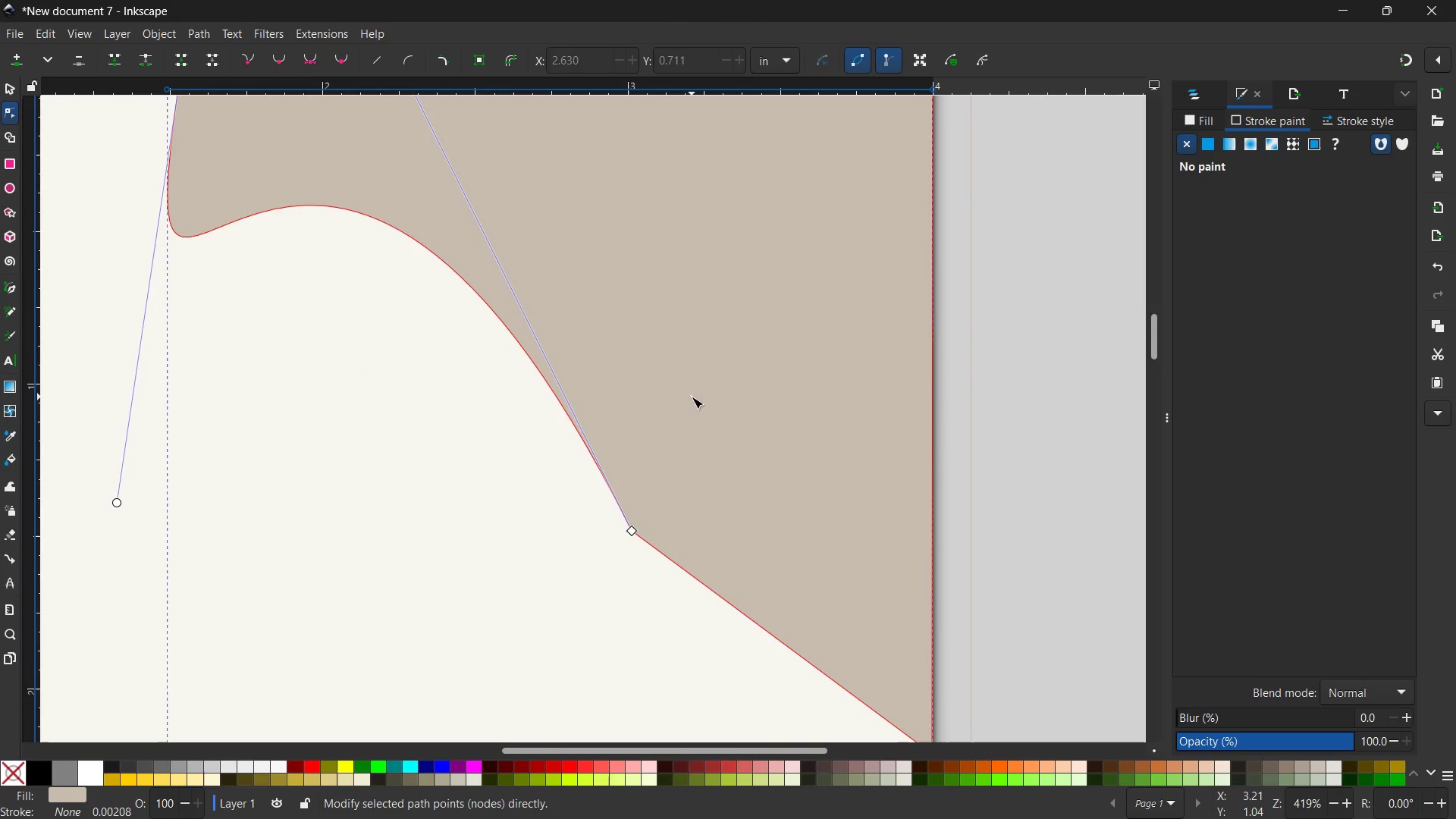 
scroll: coordinate [692, 397], scroll_direction: down, amount: 2.0
 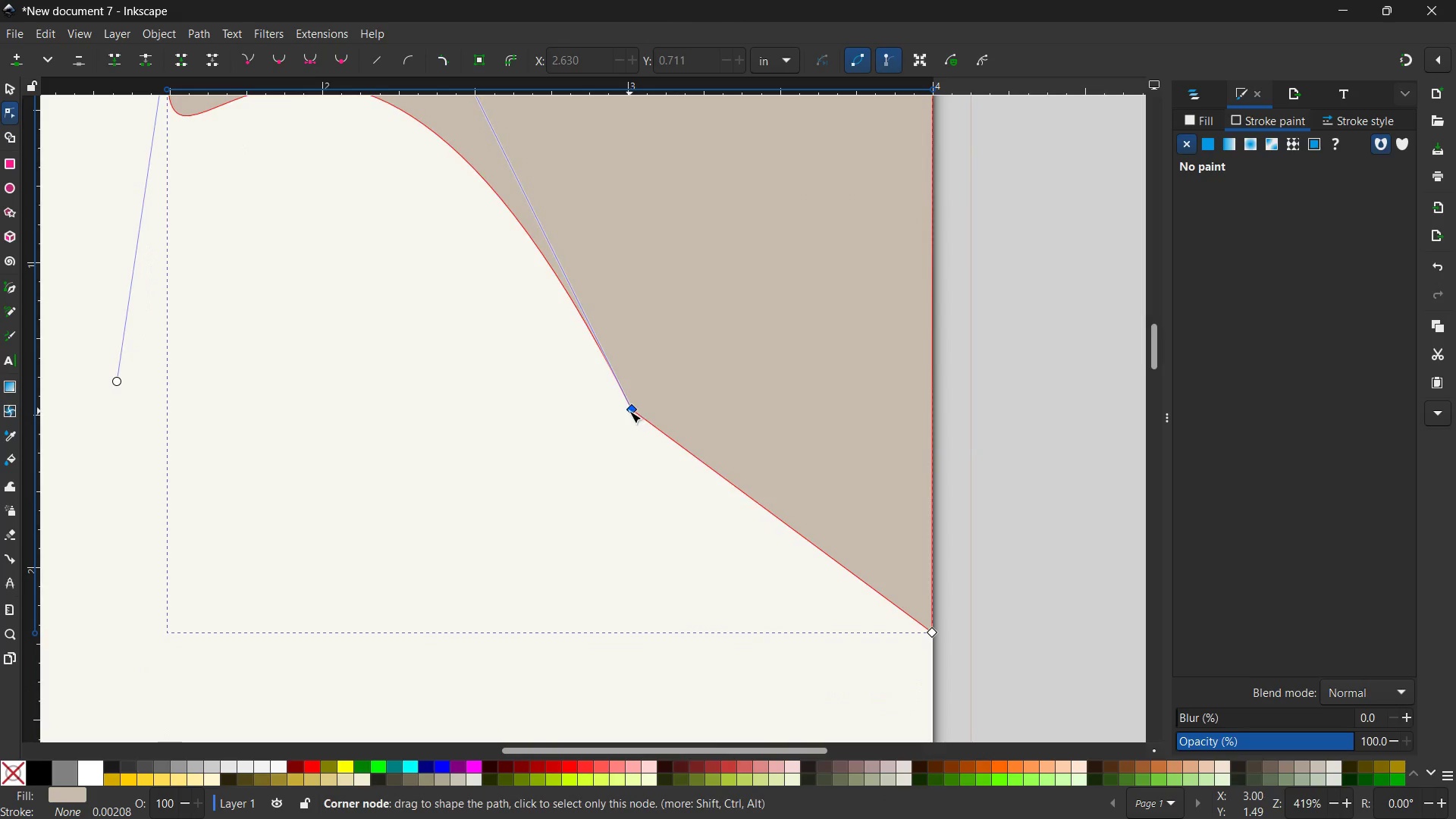 
left_click([629, 411])
 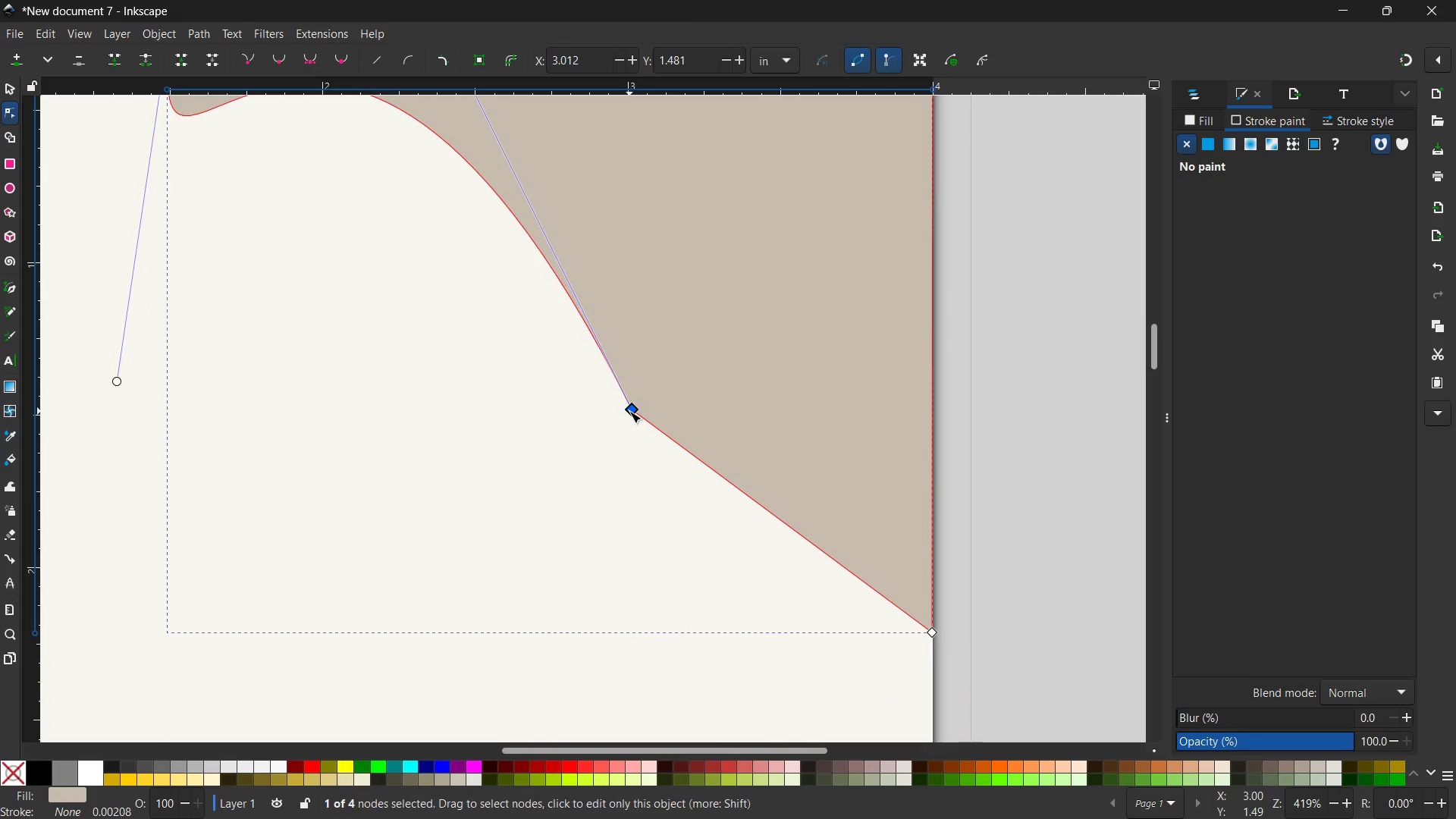 
key(Backspace)
 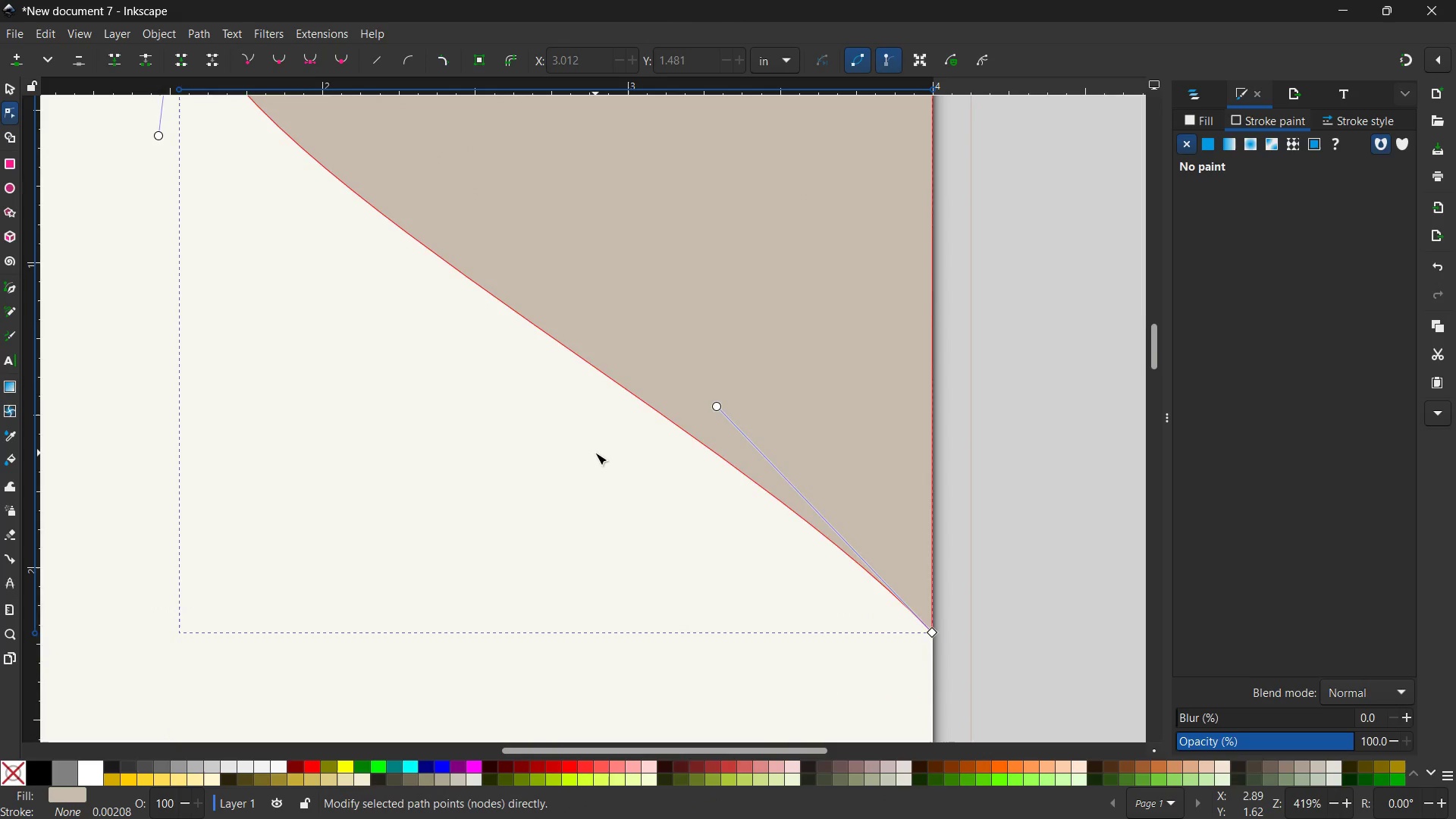 
scroll: coordinate [595, 453], scroll_direction: up, amount: 2.0
 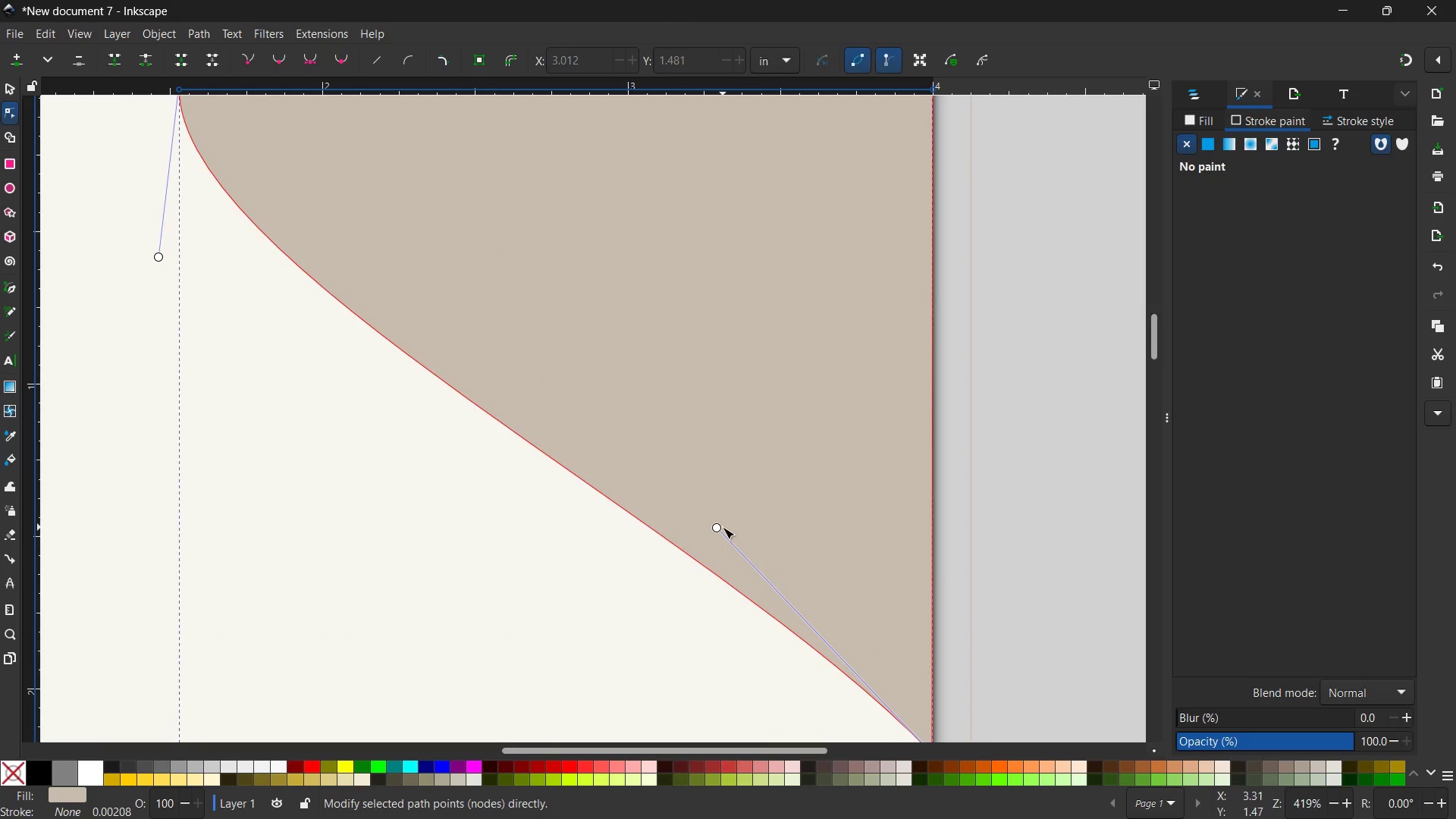 
left_click_drag(start_coordinate=[720, 527], to_coordinate=[680, 271])
 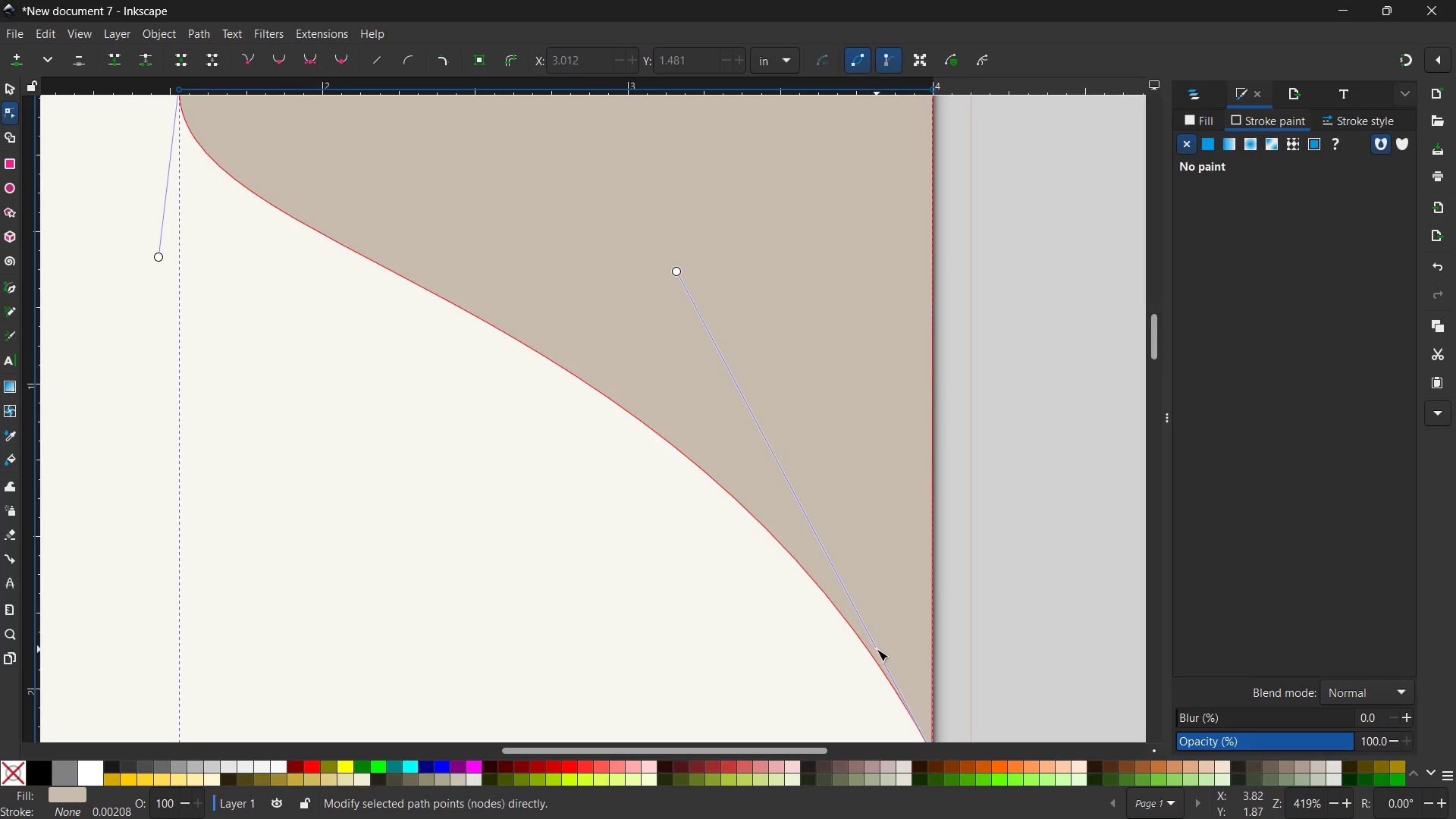 
left_click_drag(start_coordinate=[877, 649], to_coordinate=[805, 673])
 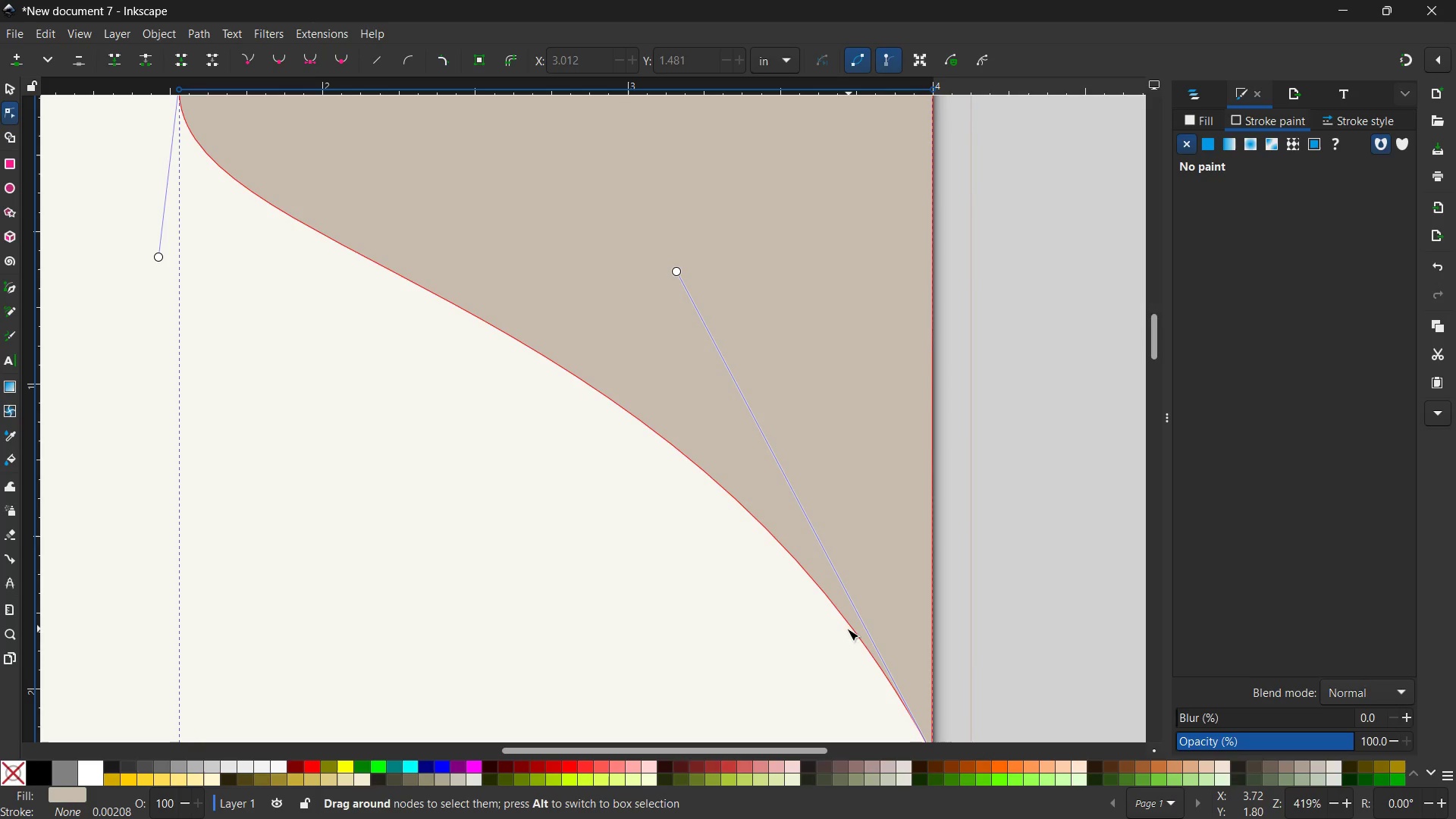 
left_click_drag(start_coordinate=[849, 629], to_coordinate=[771, 662])
 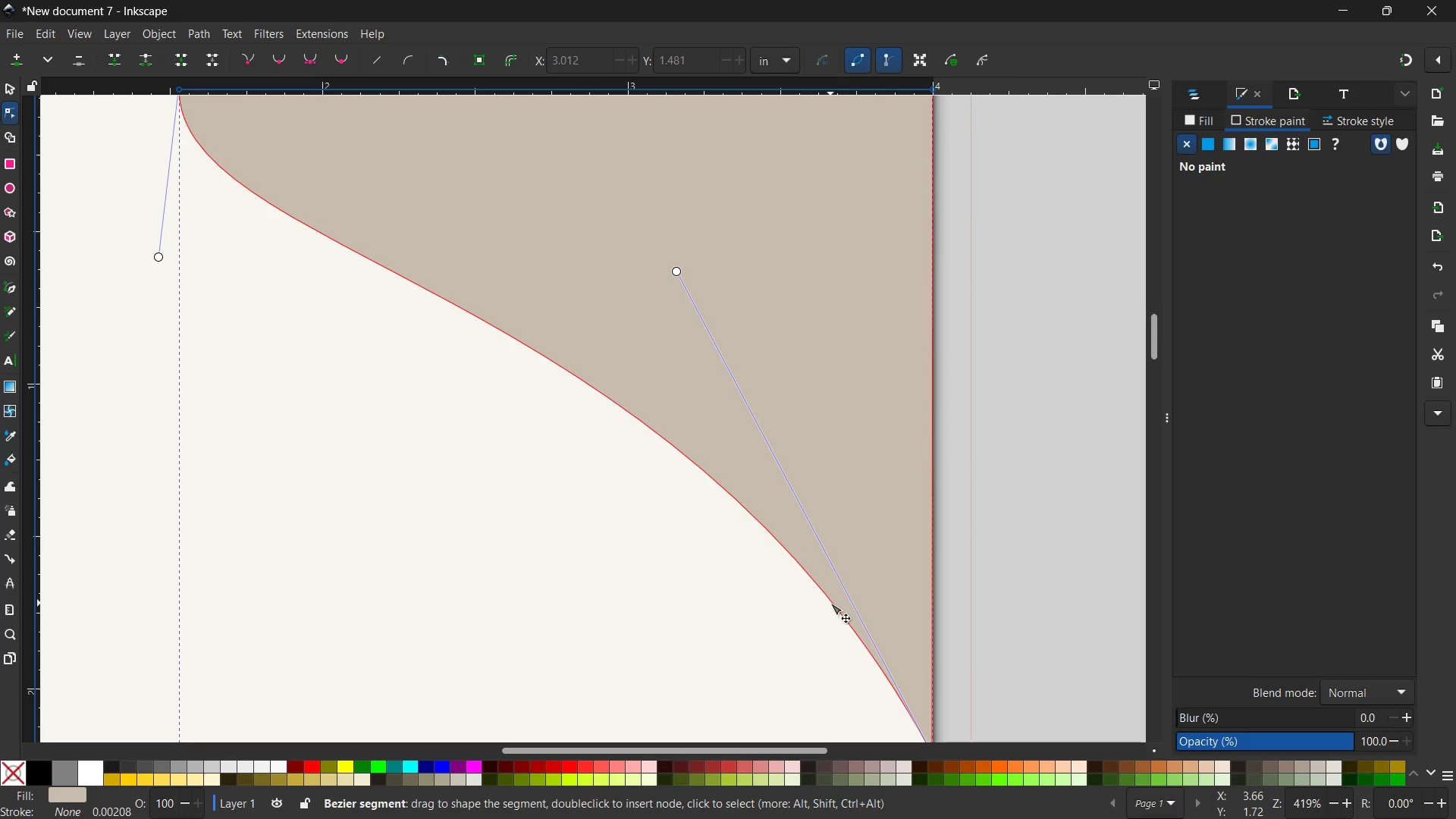 
left_click_drag(start_coordinate=[830, 603], to_coordinate=[770, 635])
 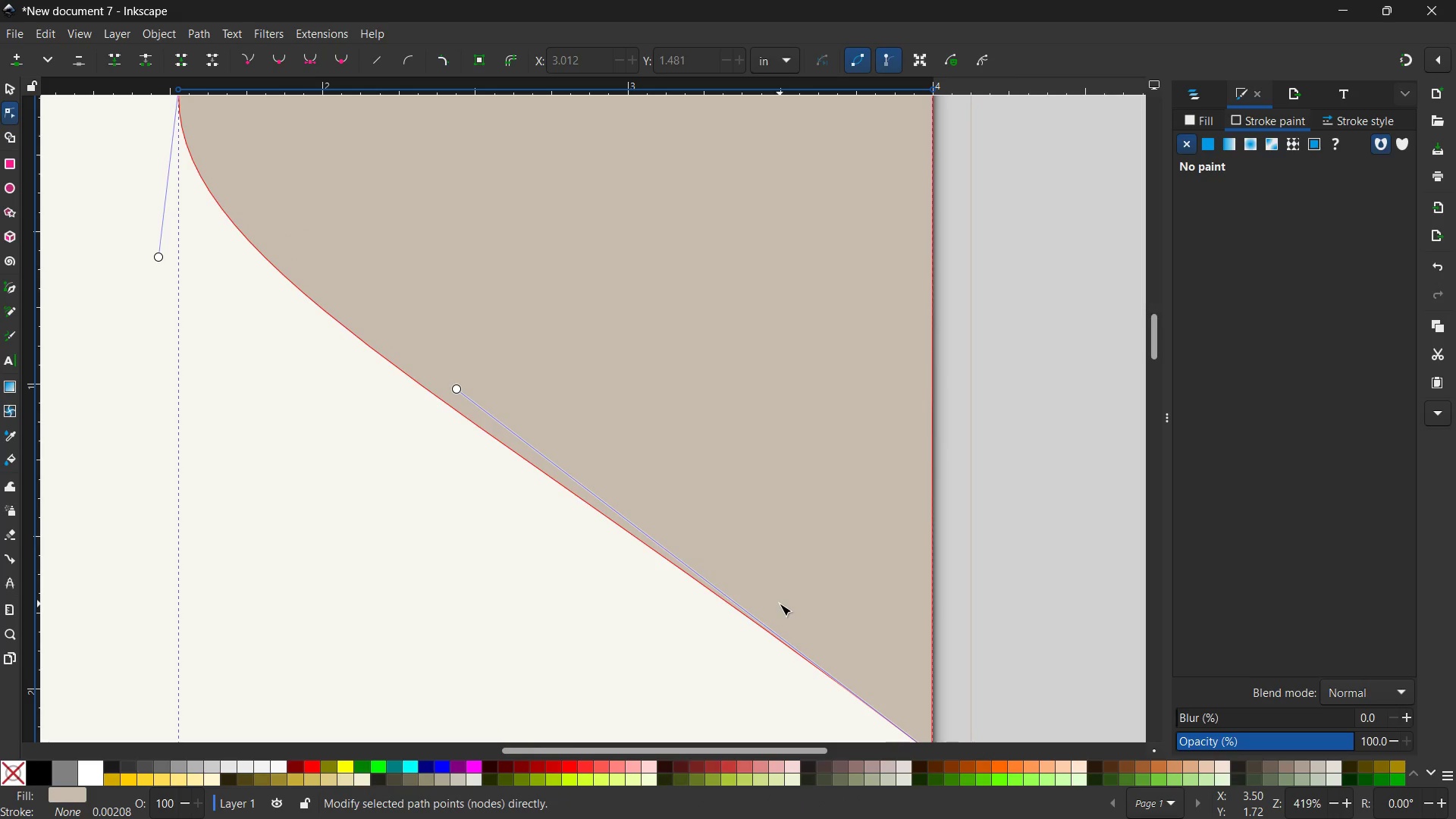 
hold_key(key=ControlLeft, duration=1.17)
scroll: coordinate [780, 604], scroll_direction: down, amount: 1.0
 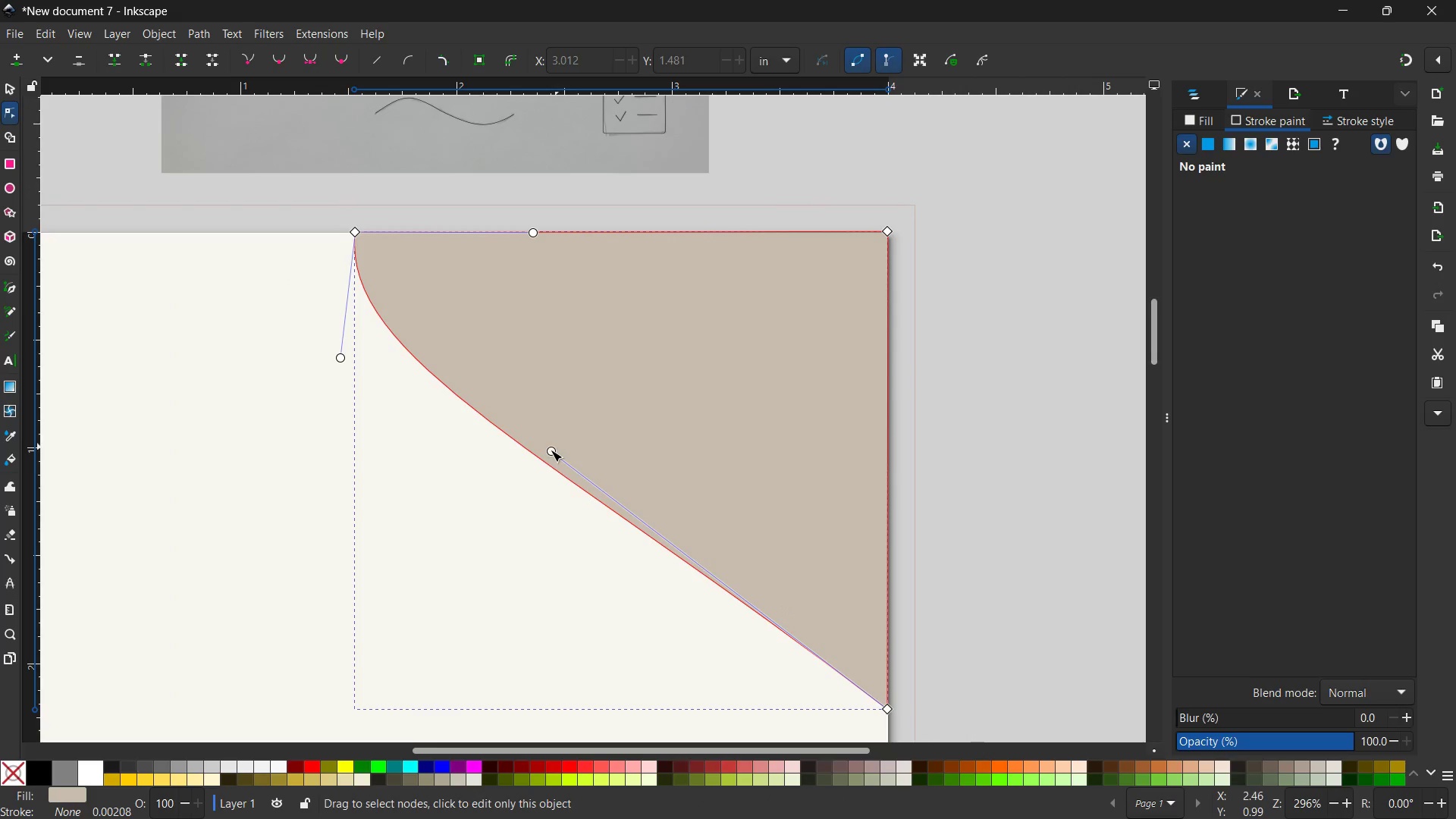 
left_click_drag(start_coordinate=[549, 451], to_coordinate=[703, 322])
 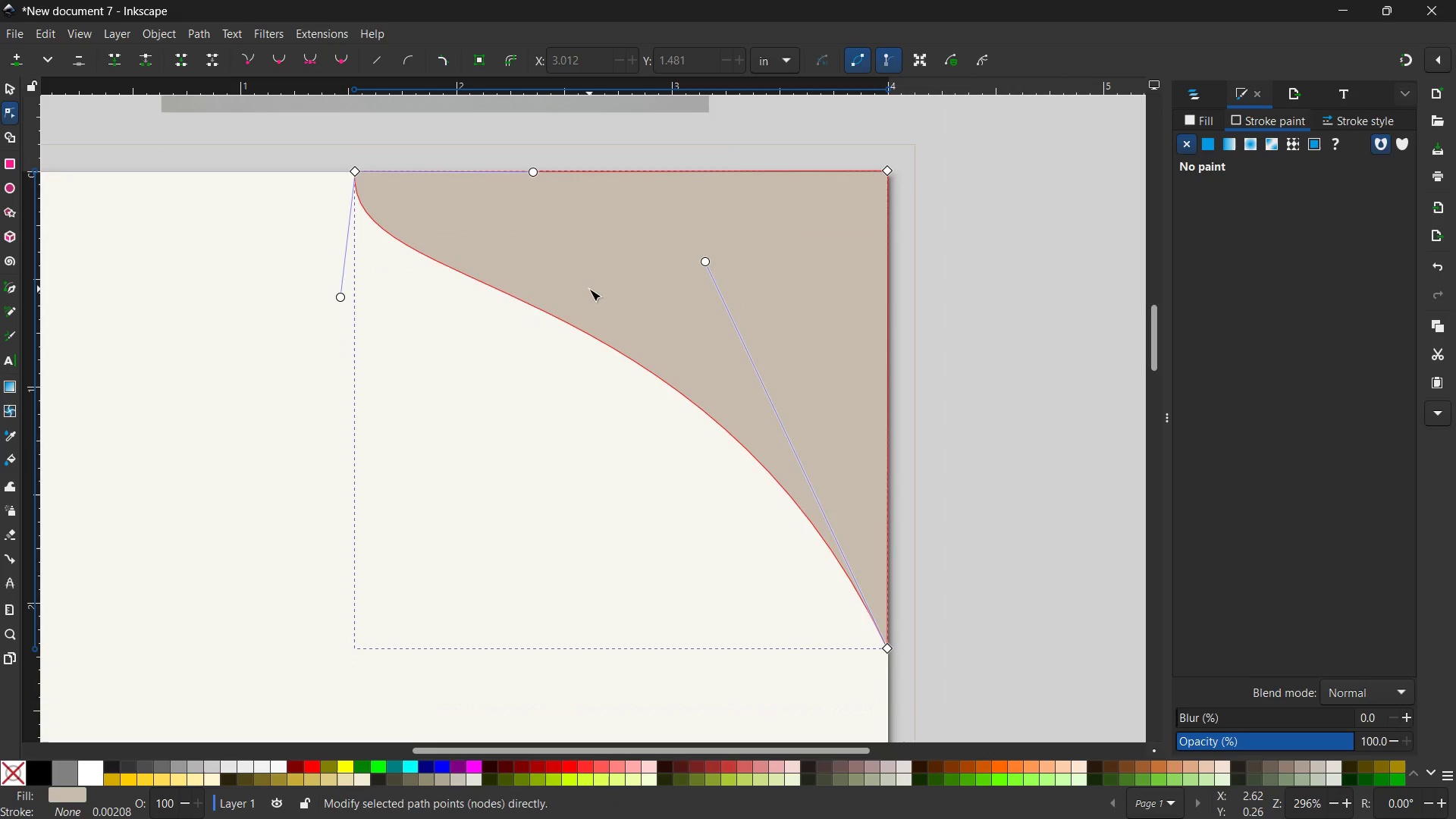 
scroll: coordinate [589, 289], scroll_direction: down, amount: 1.0
 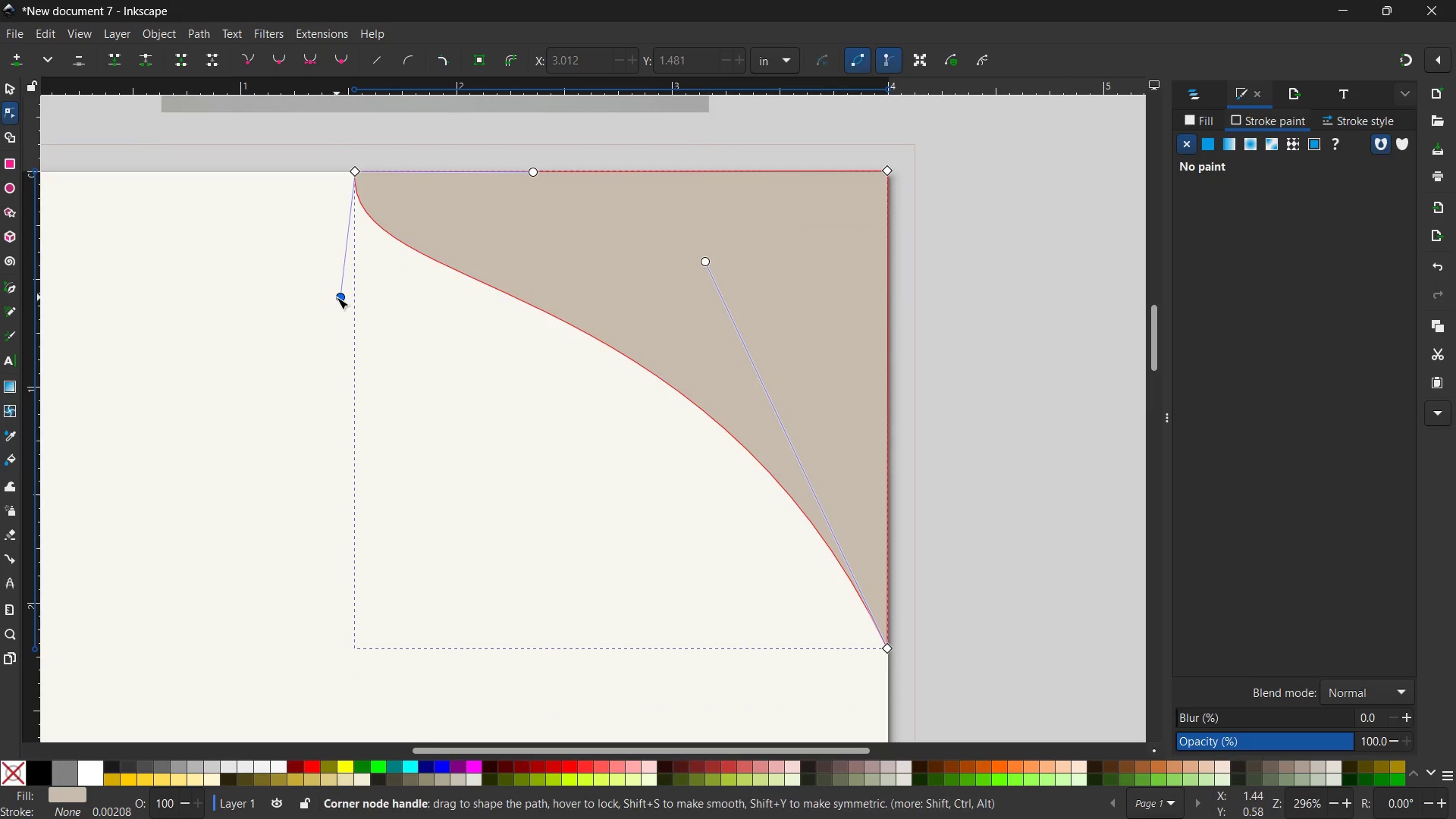 
left_click_drag(start_coordinate=[337, 297], to_coordinate=[378, 457])
 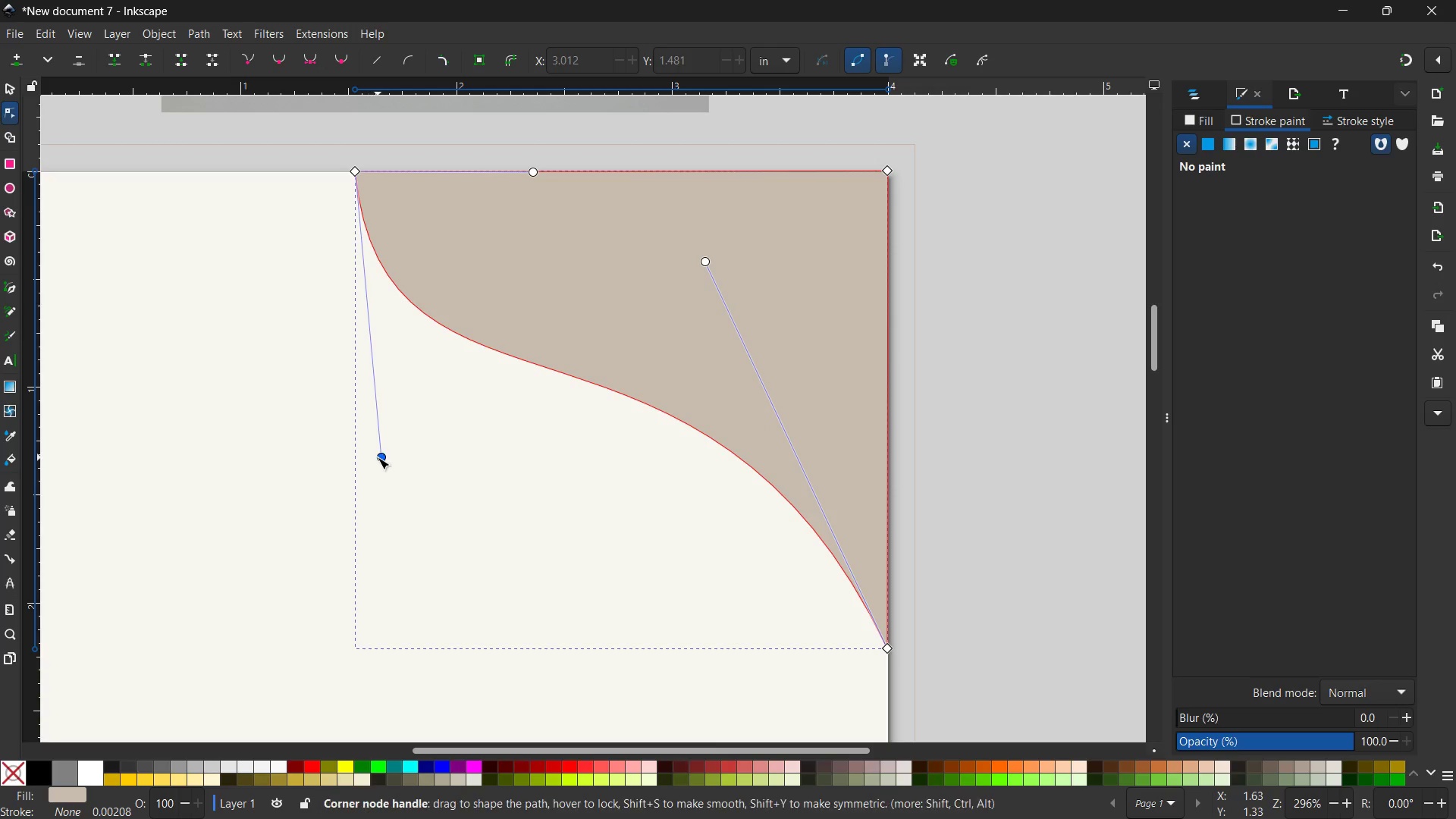 
left_click_drag(start_coordinate=[378, 457], to_coordinate=[350, 473])
 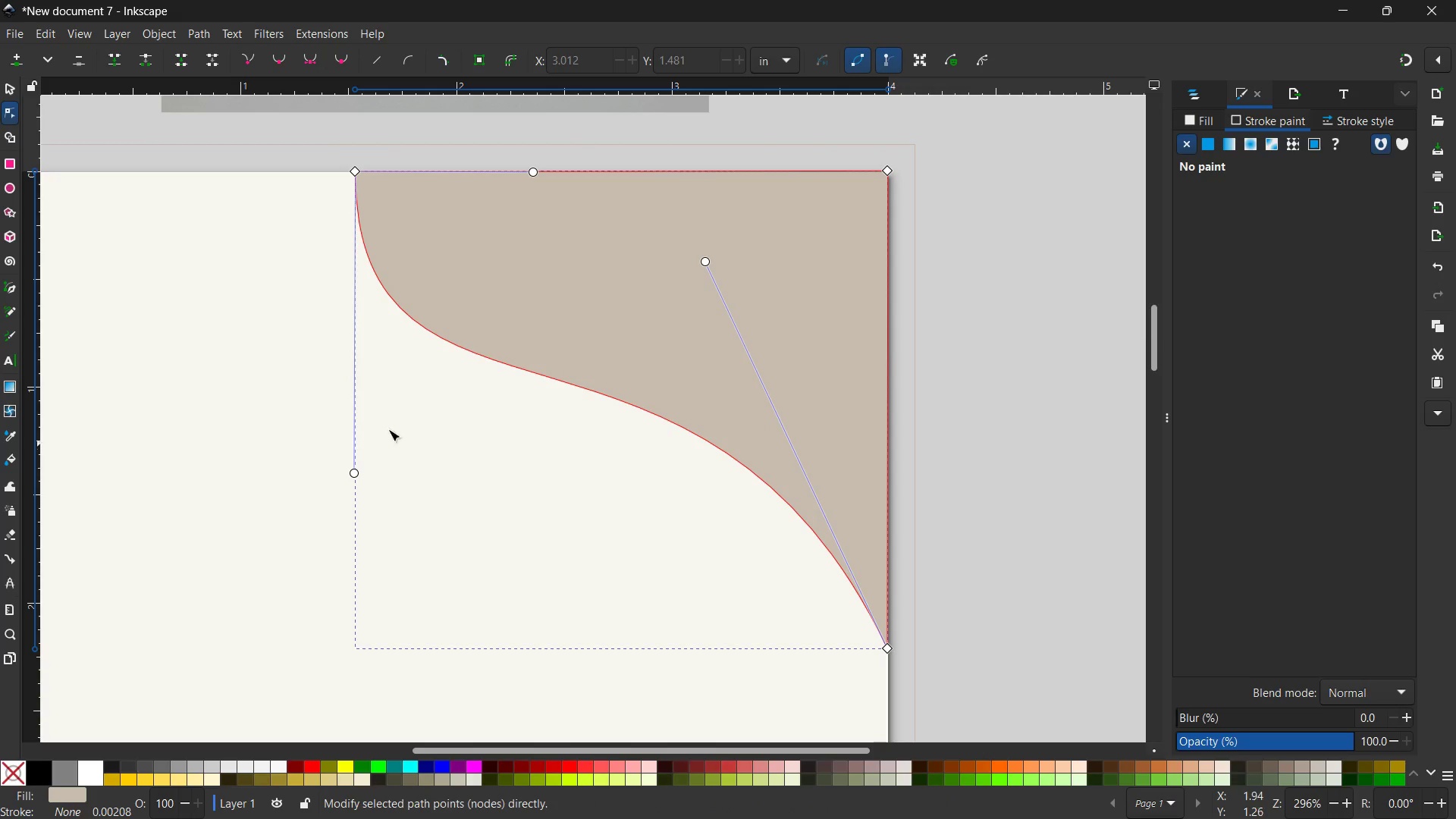 
left_click([276, 300])
 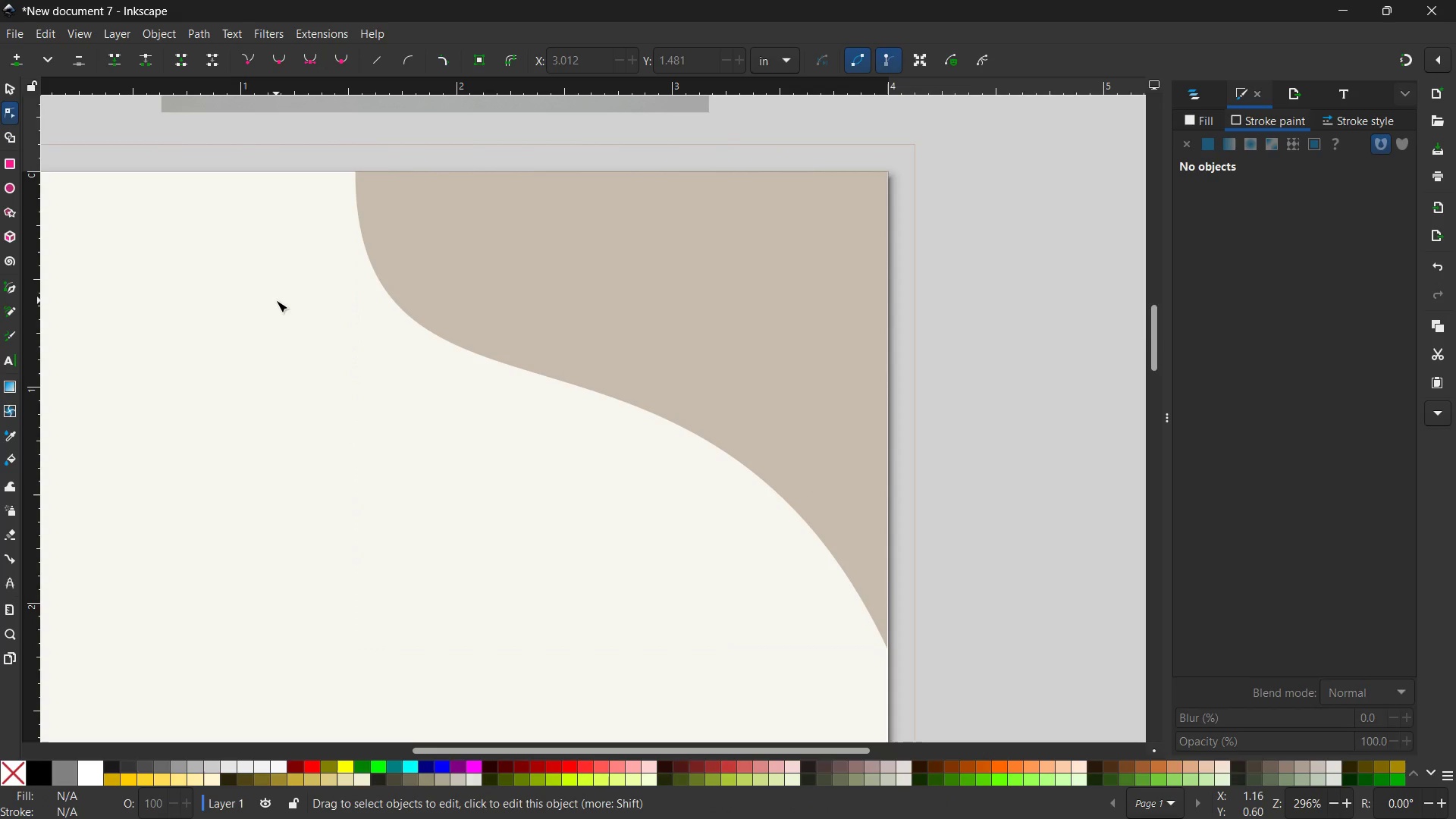 
hold_key(key=ControlLeft, duration=0.73)
scroll: coordinate [276, 300], scroll_direction: down, amount: 3.0
 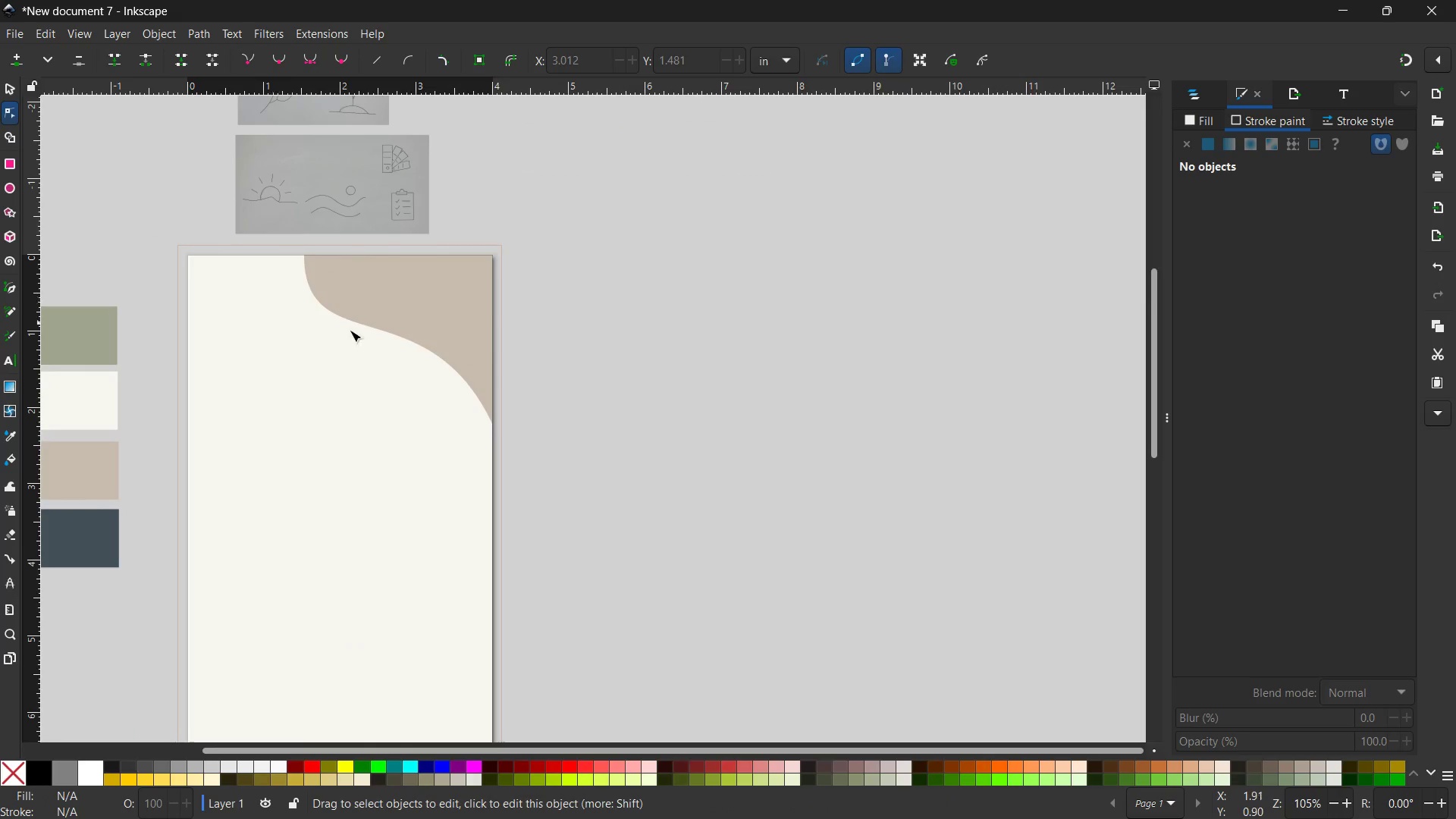 
hold_key(key=Space, duration=0.84)
 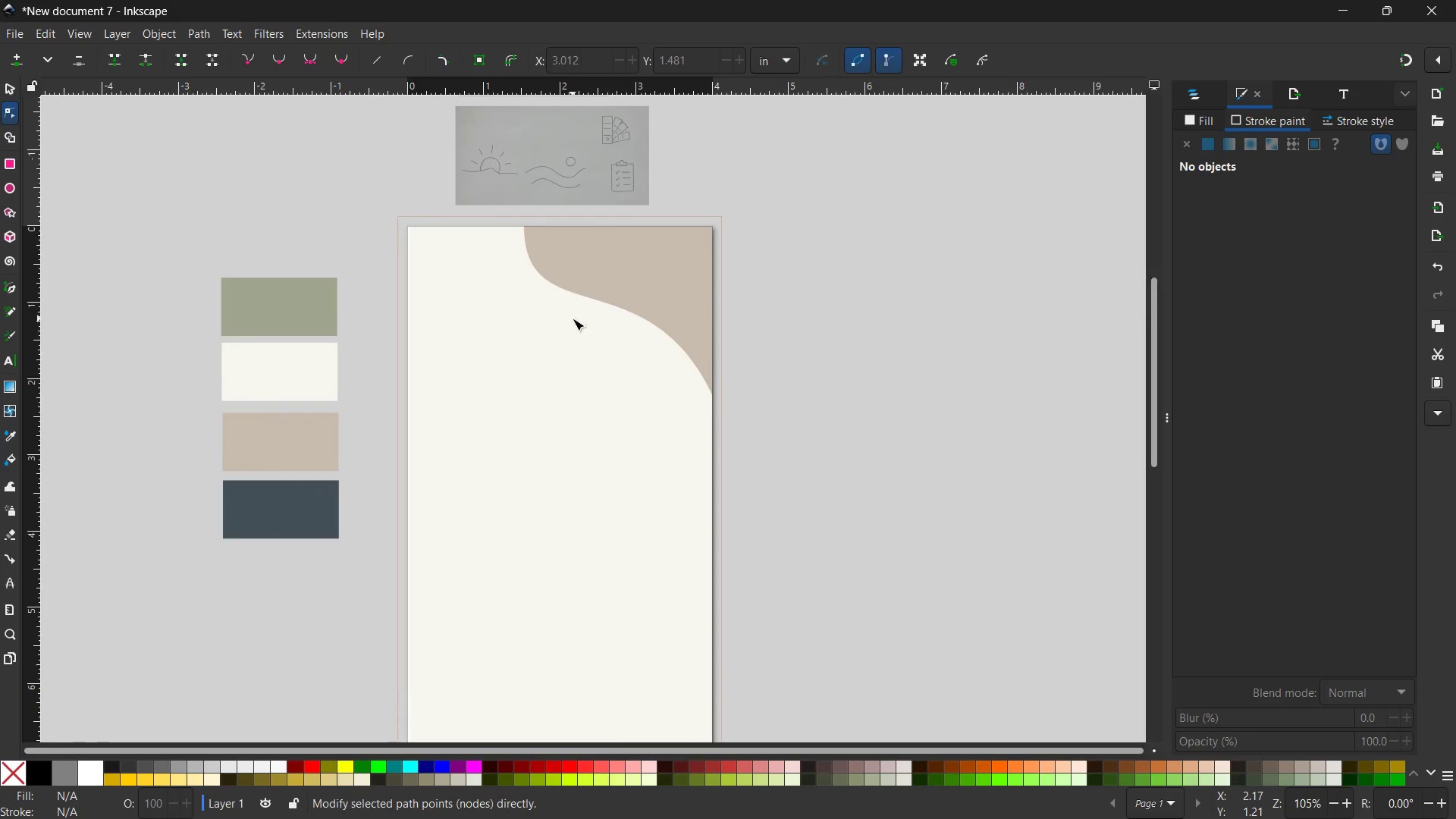 
left_click_drag(start_coordinate=[339, 403], to_coordinate=[573, 318])
 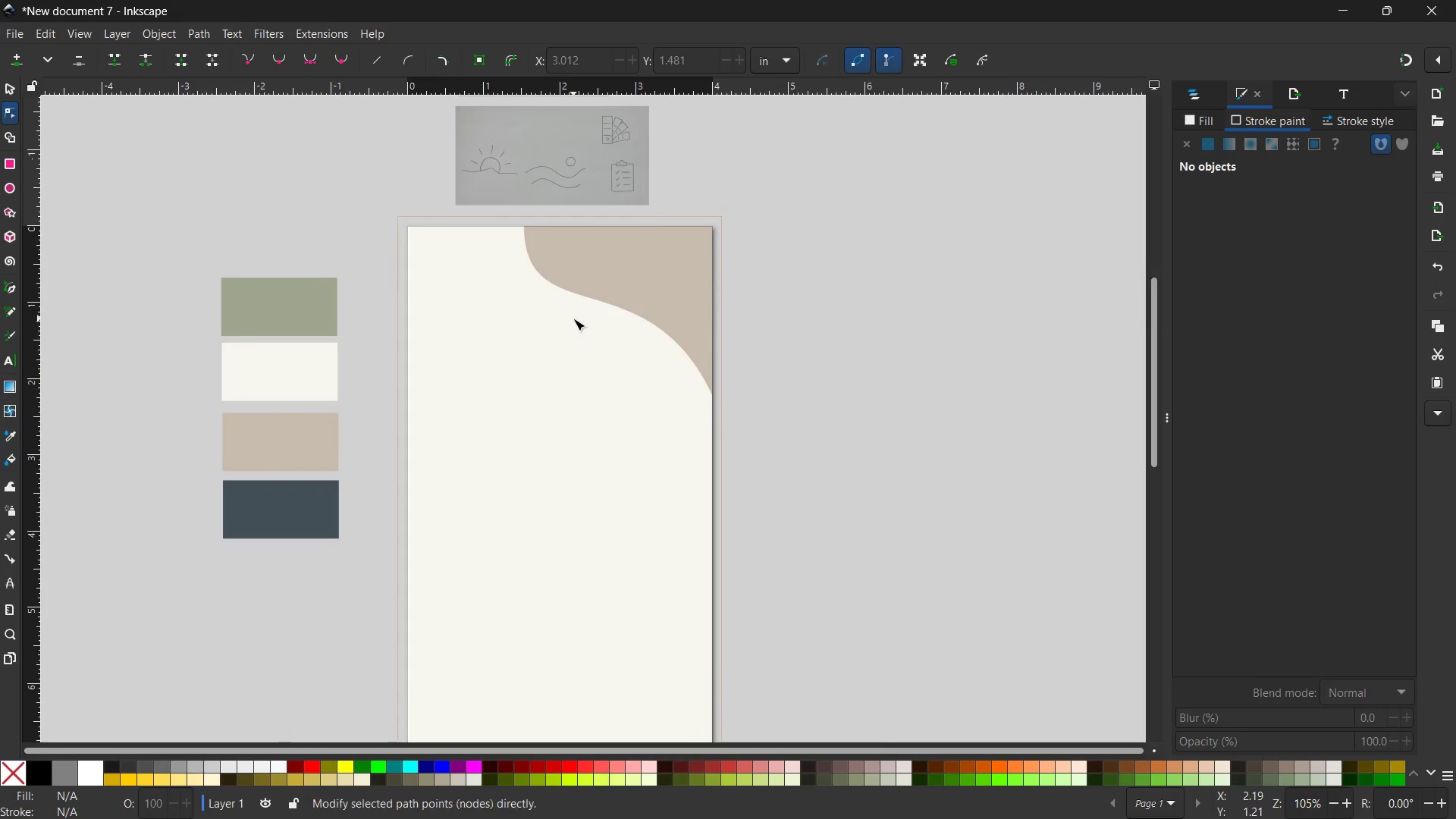 
hold_key(key=Space, duration=10.02)
 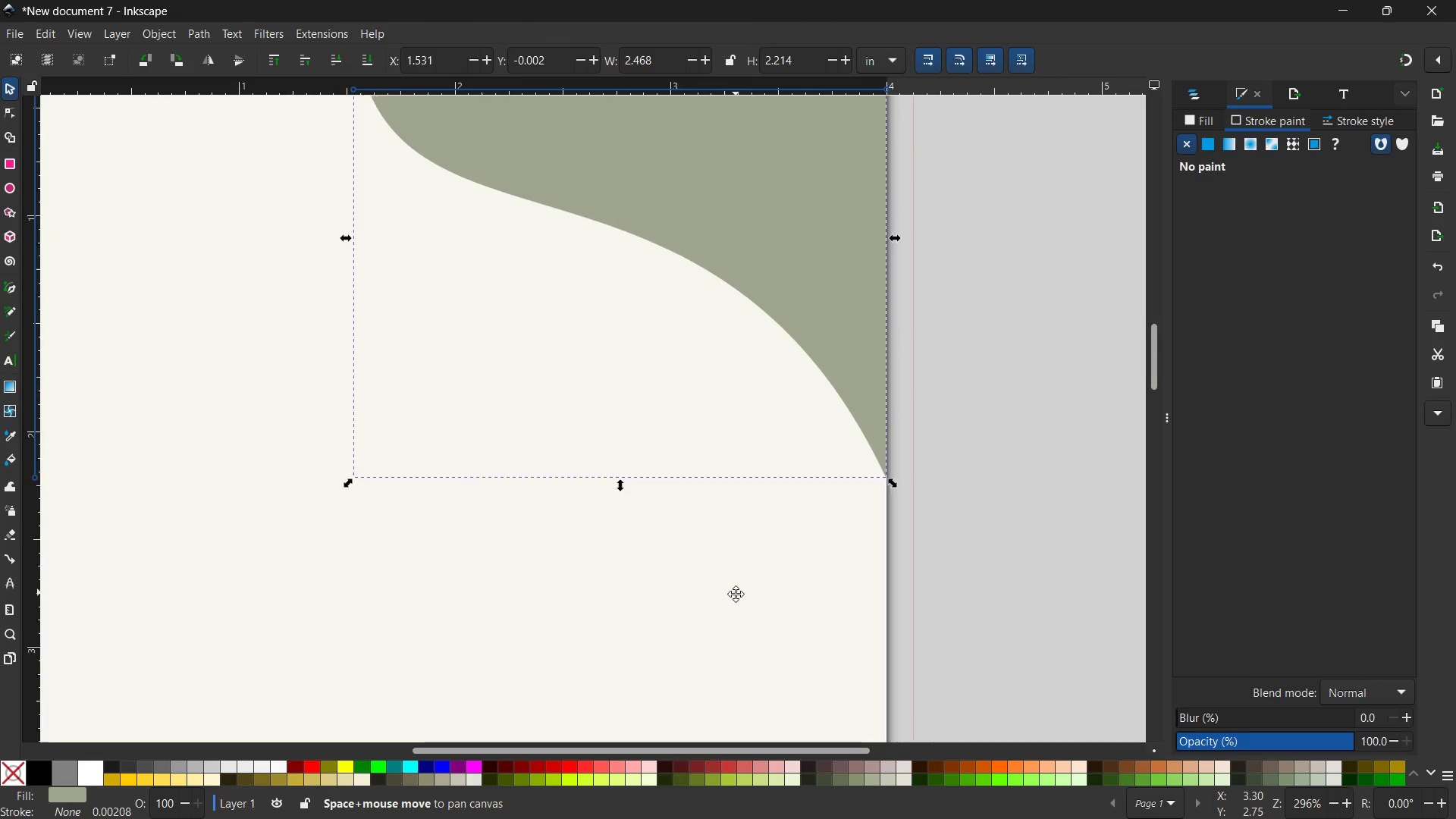 
left_click([669, 320])
 